 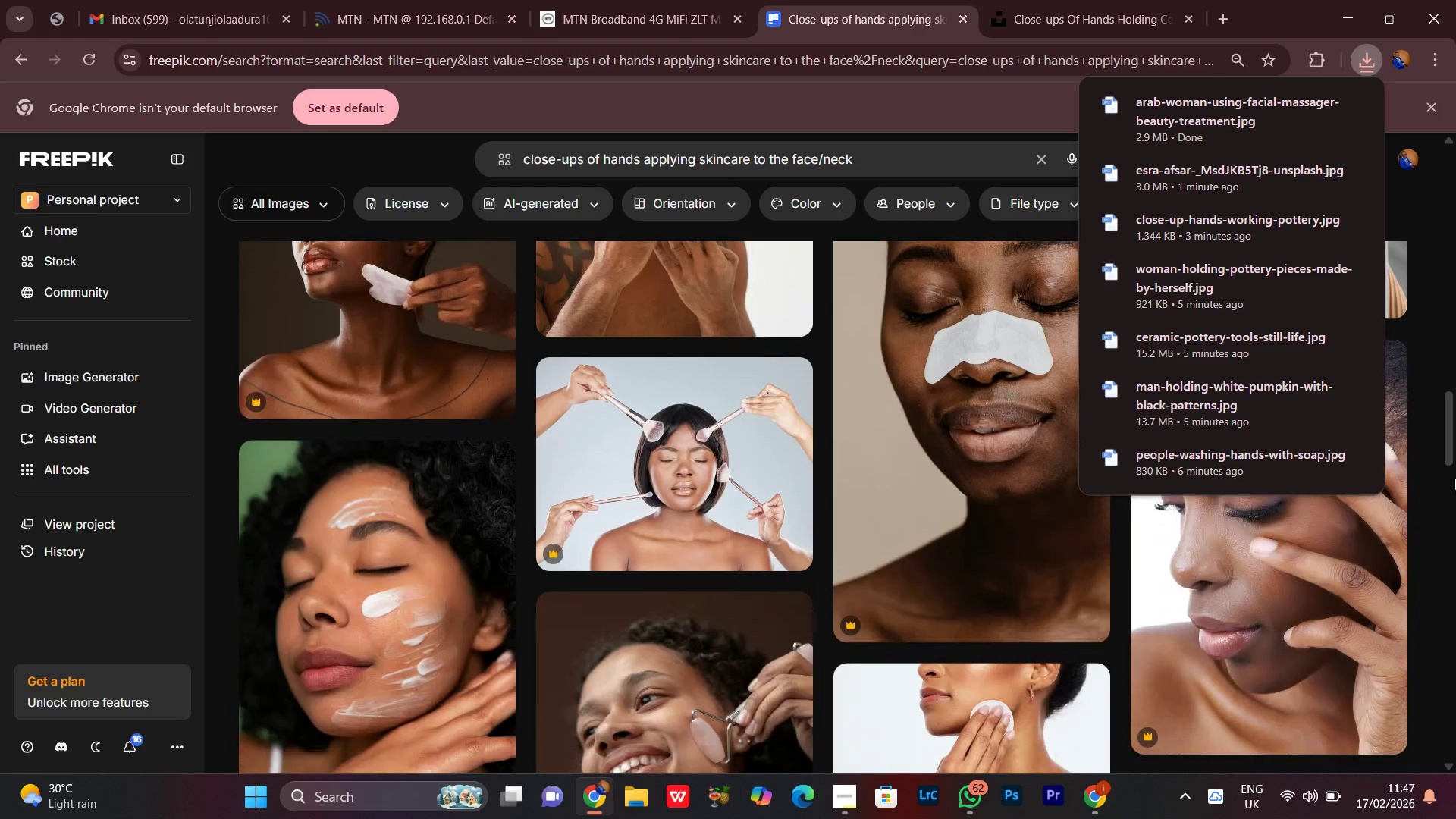 
scroll: coordinate [1451, 463], scroll_direction: down, amount: 2.0
 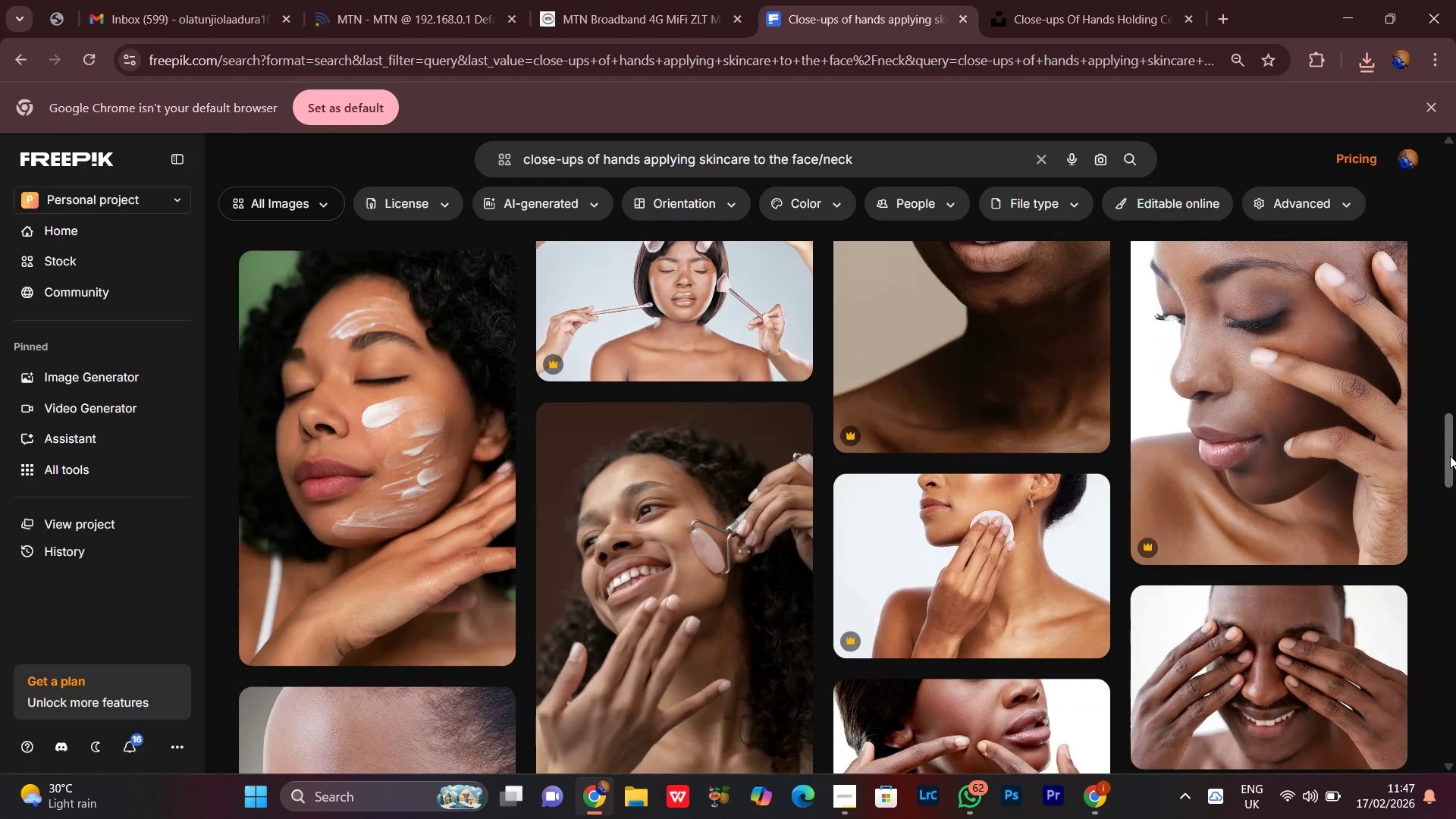 
scroll: coordinate [1451, 454], scroll_direction: up, amount: 1.0
 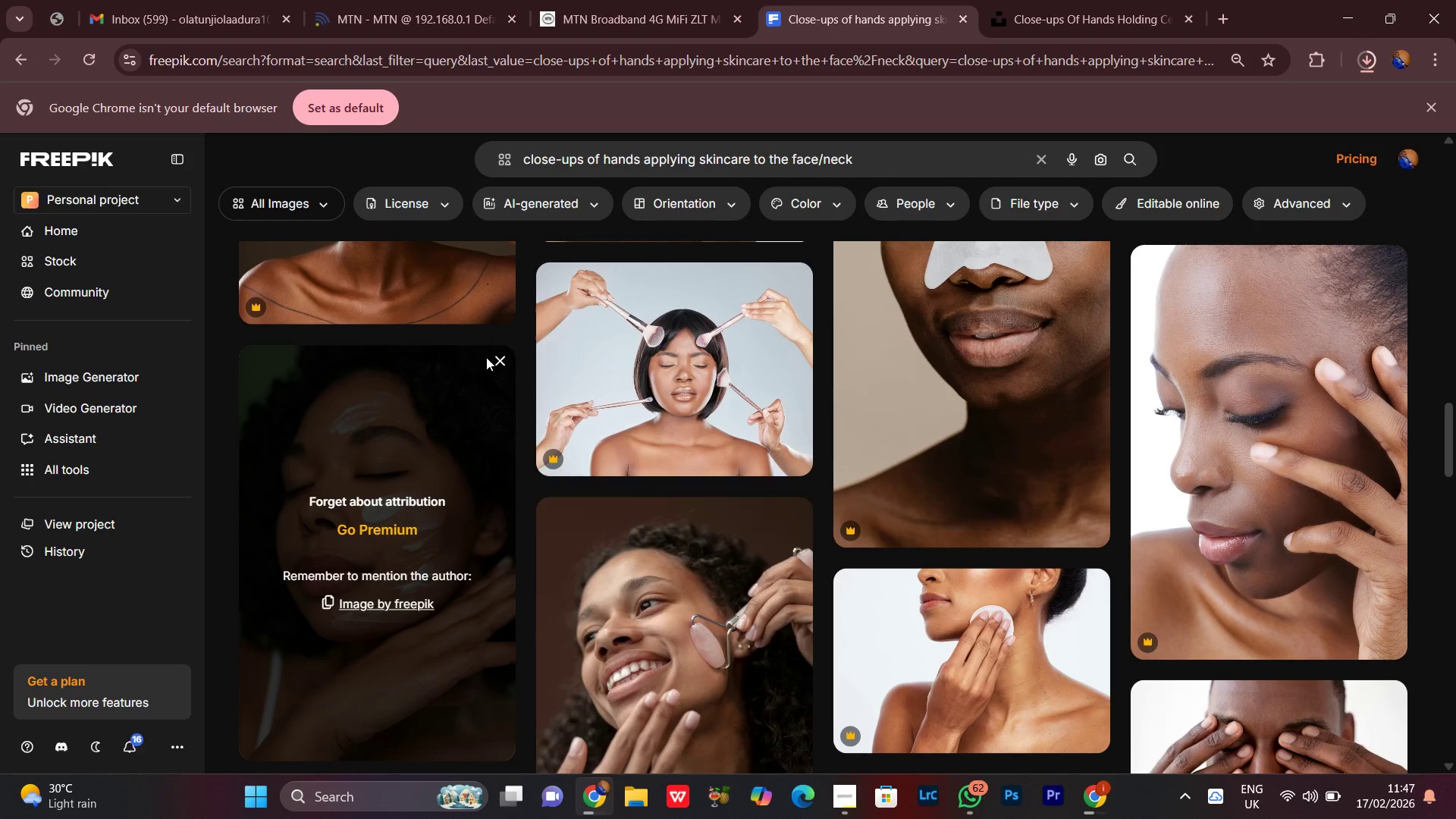 
wait(10.4)
 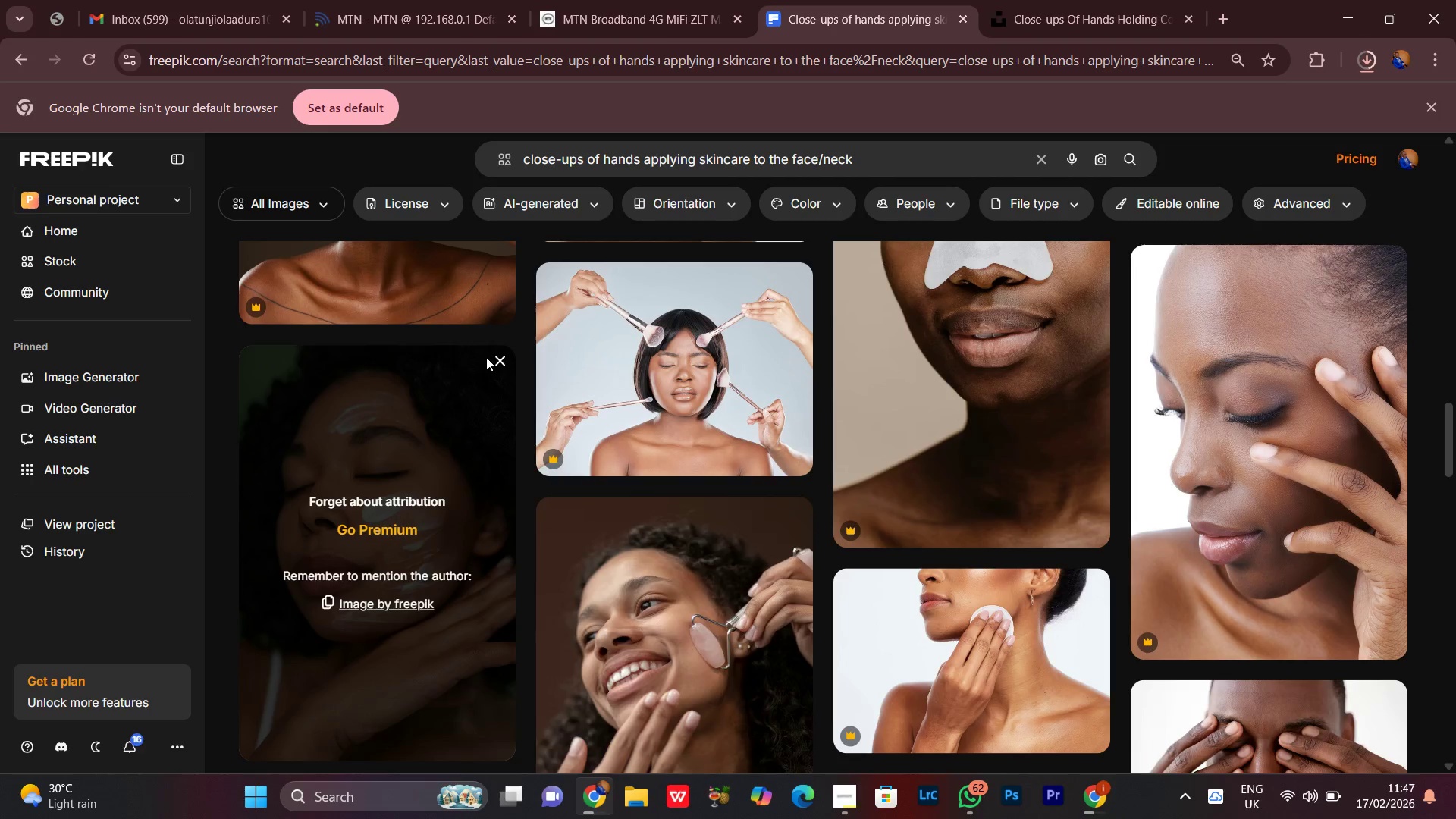 
scroll: coordinate [1455, 561], scroll_direction: down, amount: 8.0
 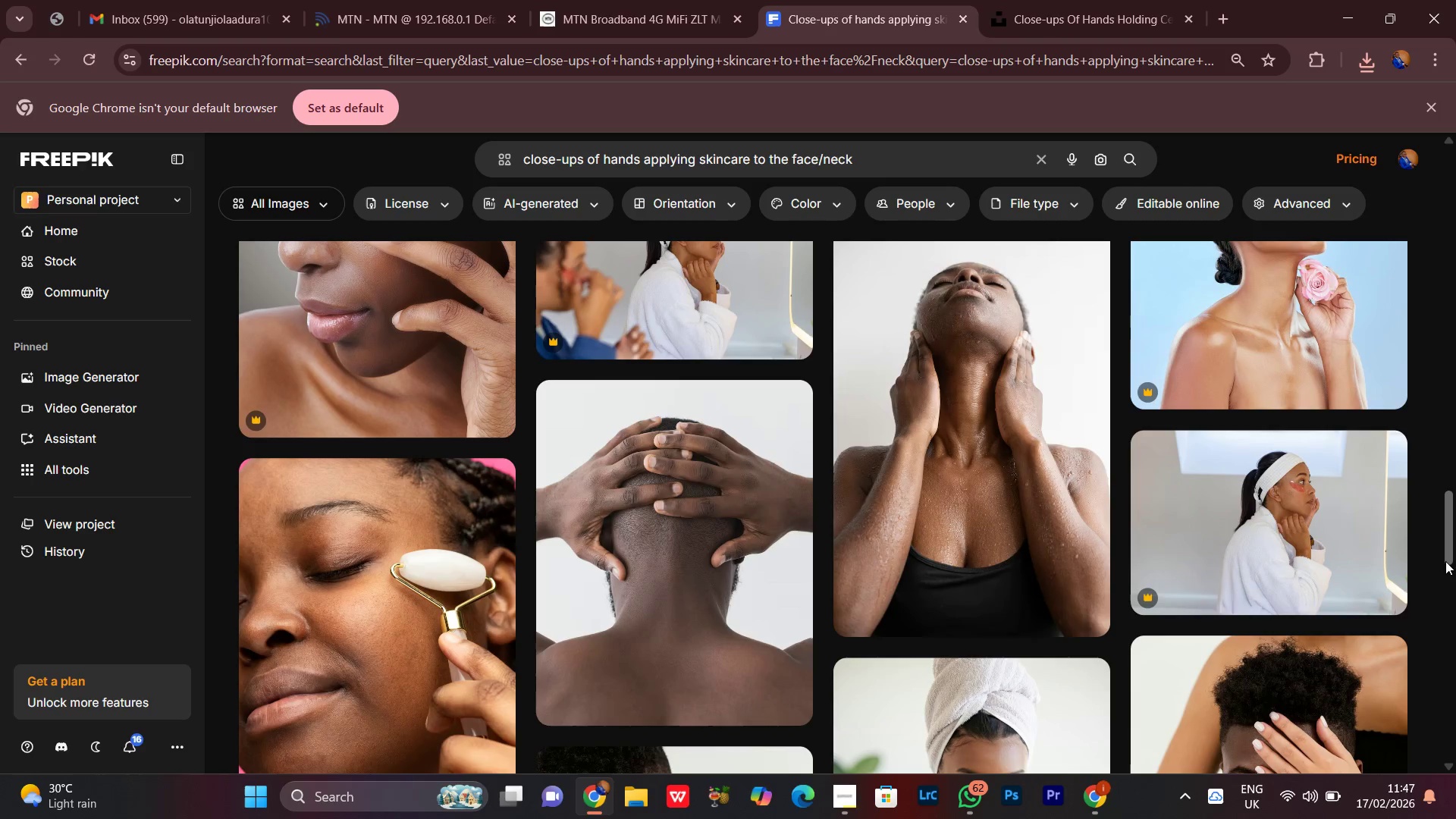 
scroll: coordinate [1403, 511], scroll_direction: up, amount: 3.0
 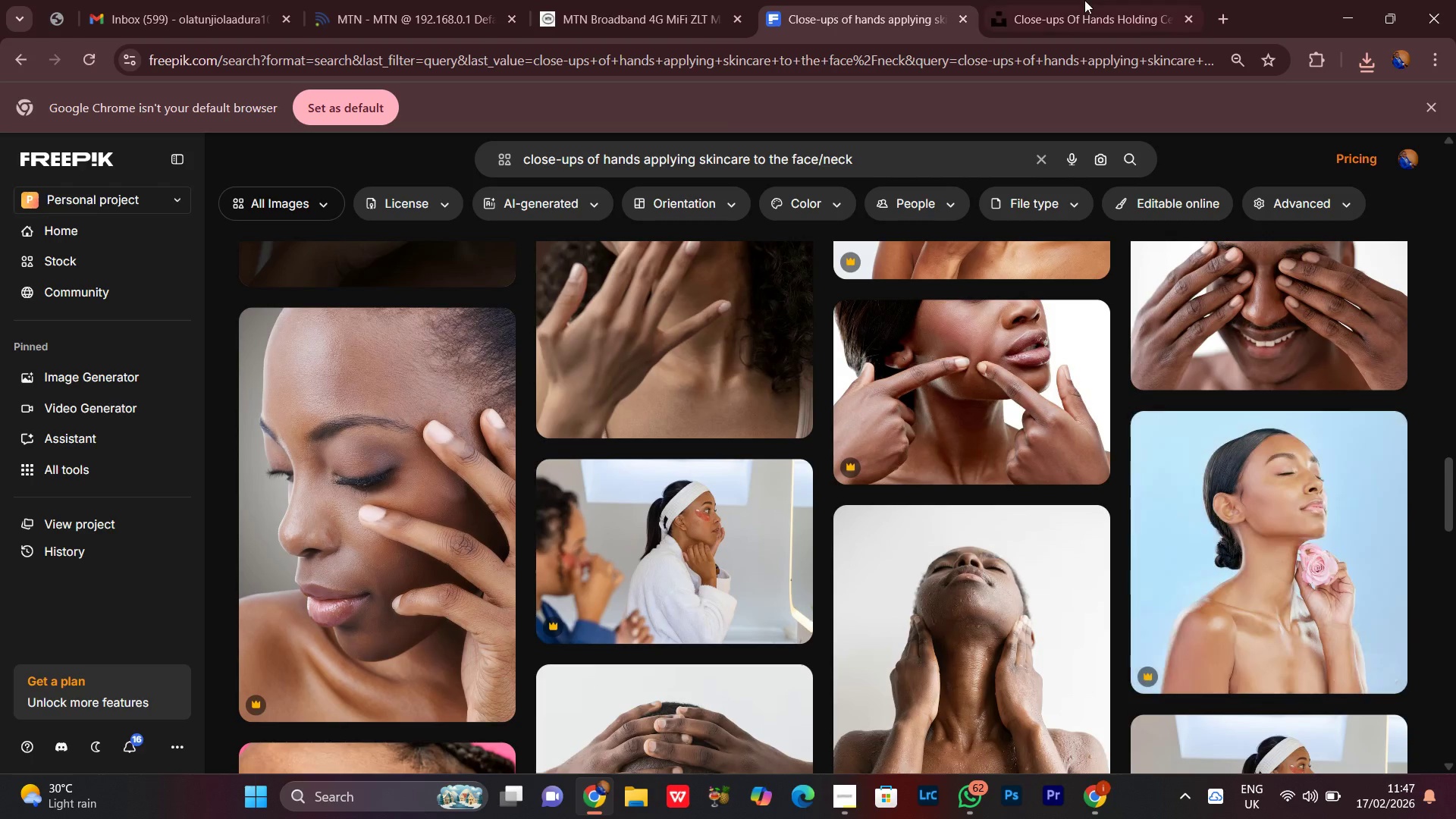 
left_click([1084, 0])
 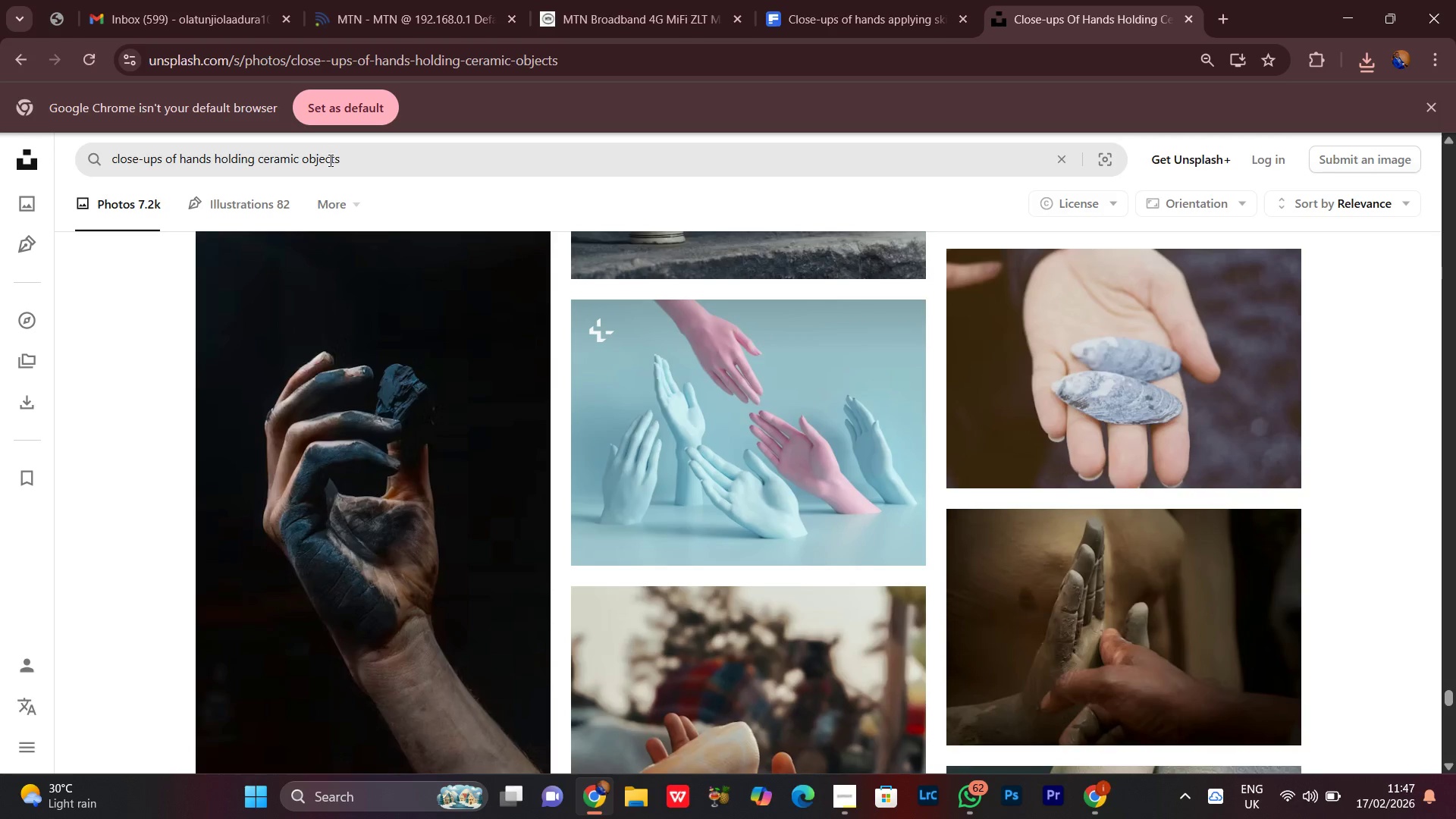 
key(Control+A)
 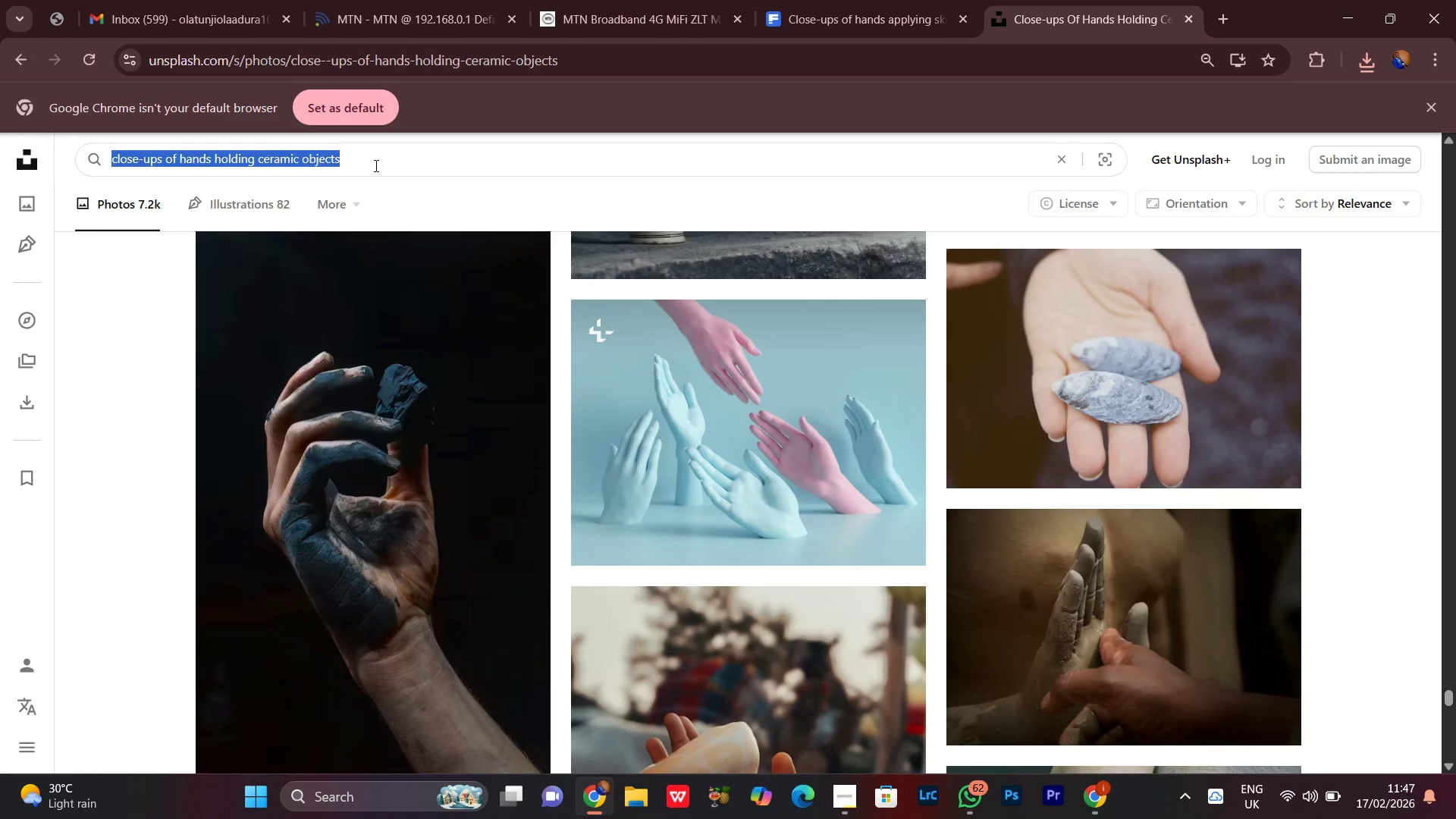 
key(Control+V)
 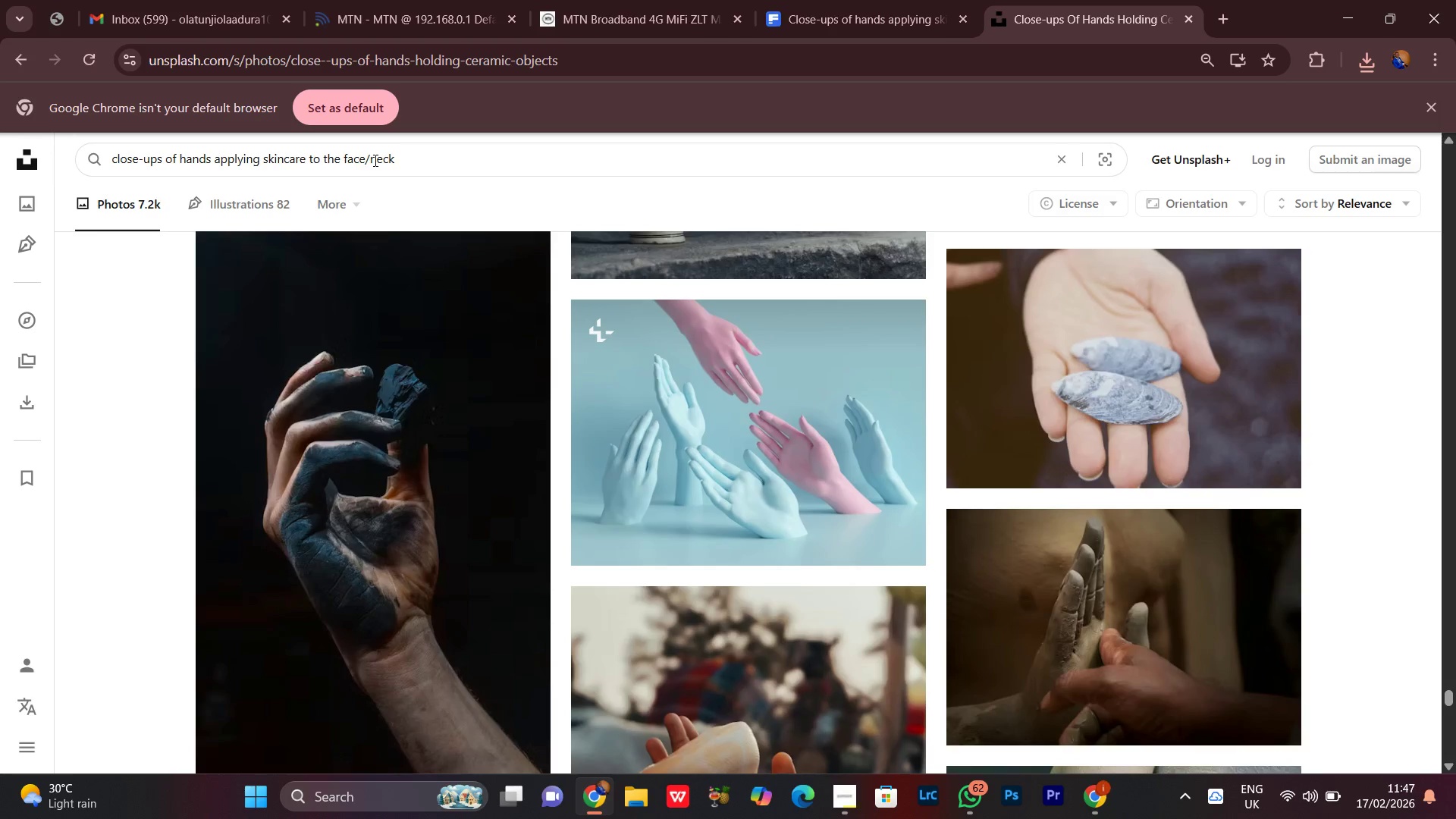 
key(Enter)
 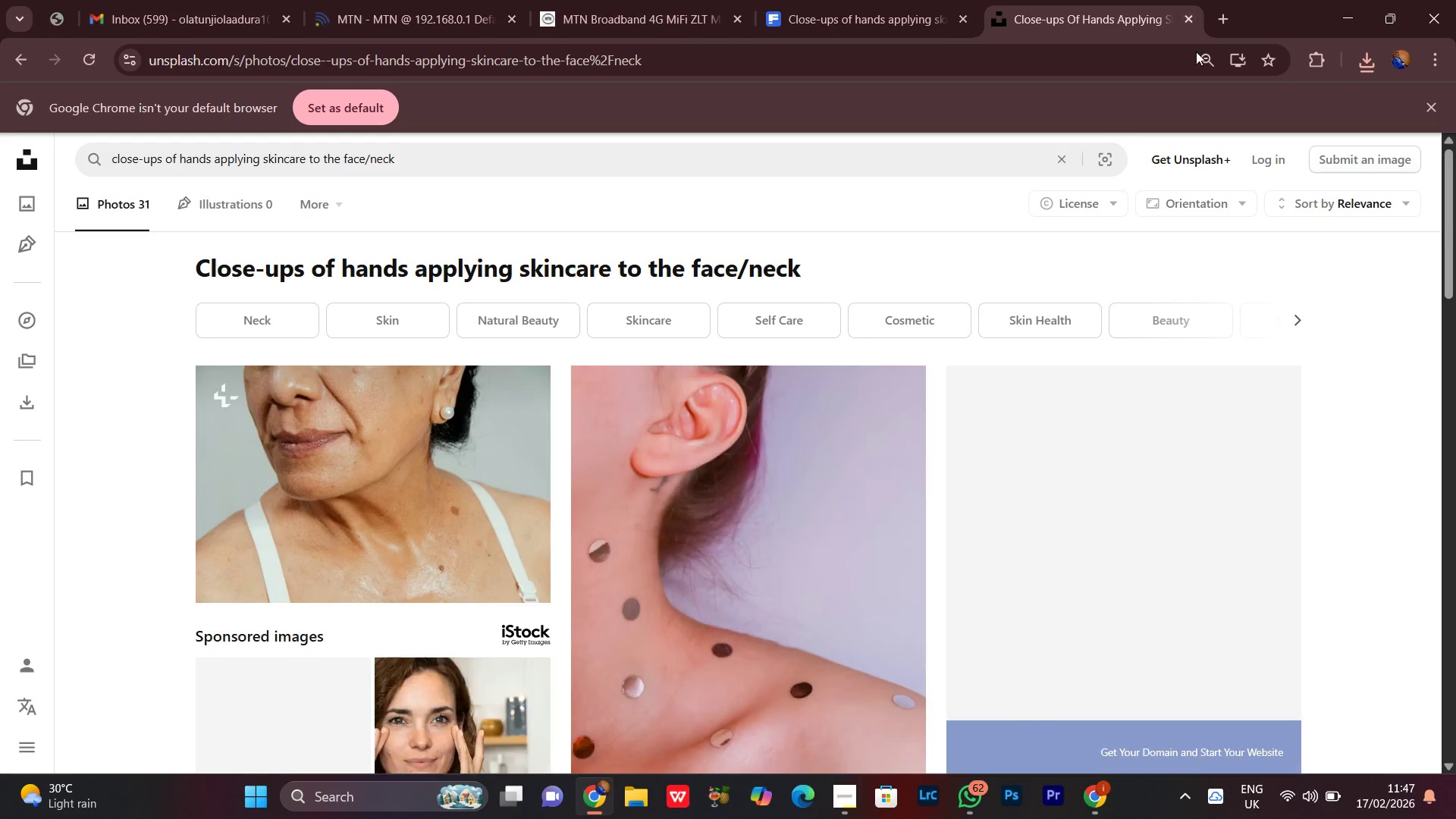 
left_click([1222, 26])
 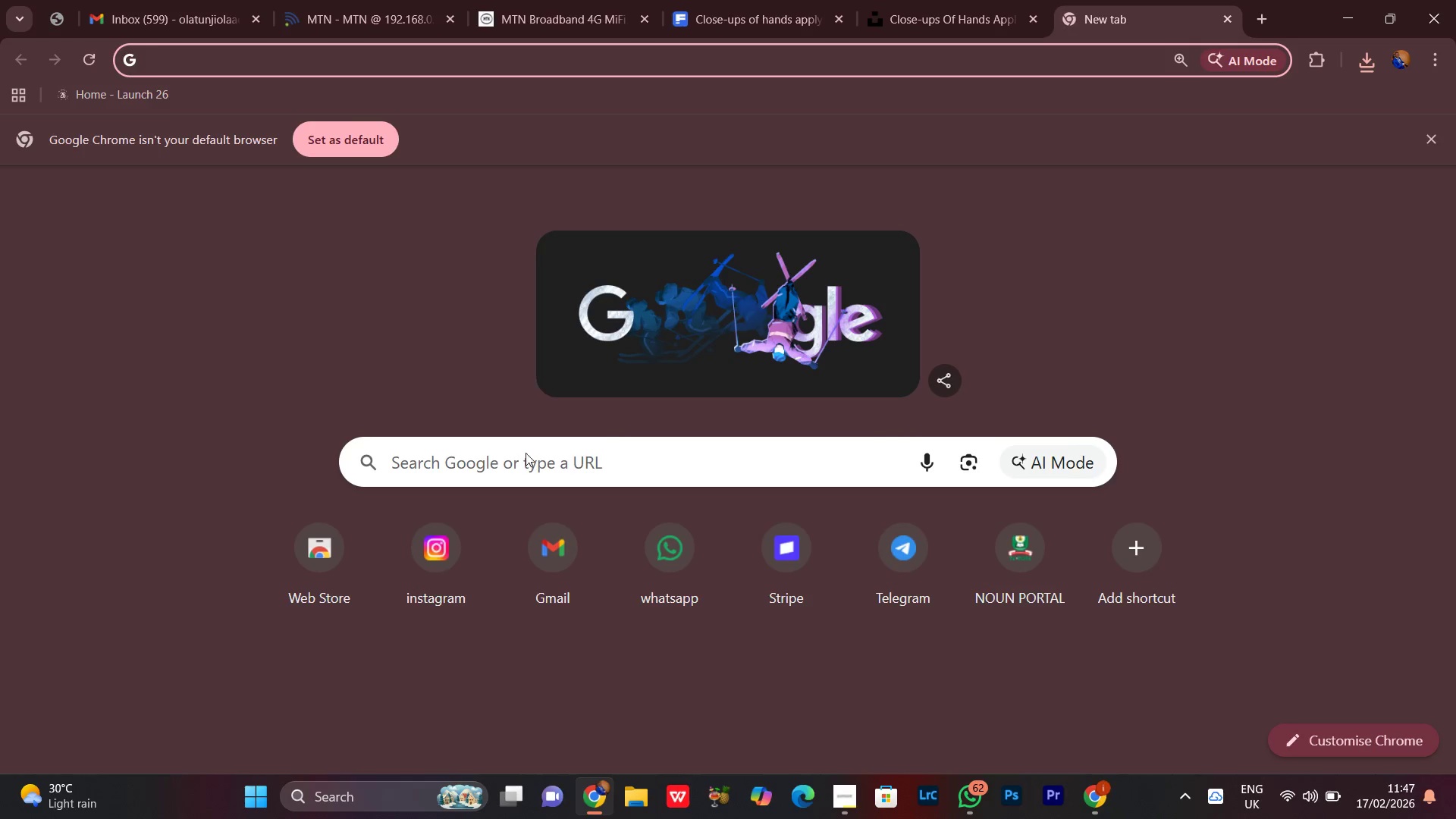 
left_click([515, 453])
 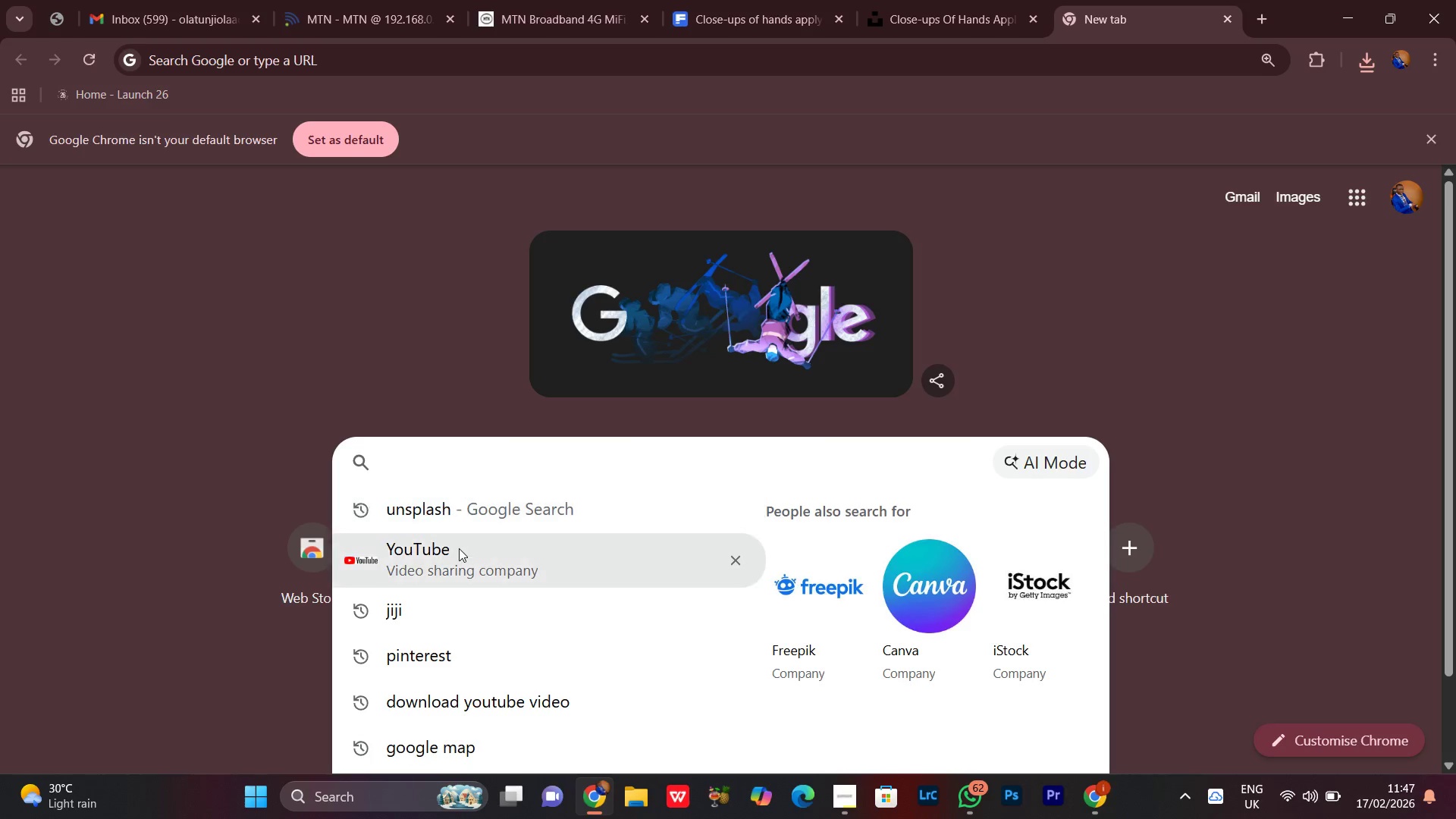 
left_click([459, 548])
 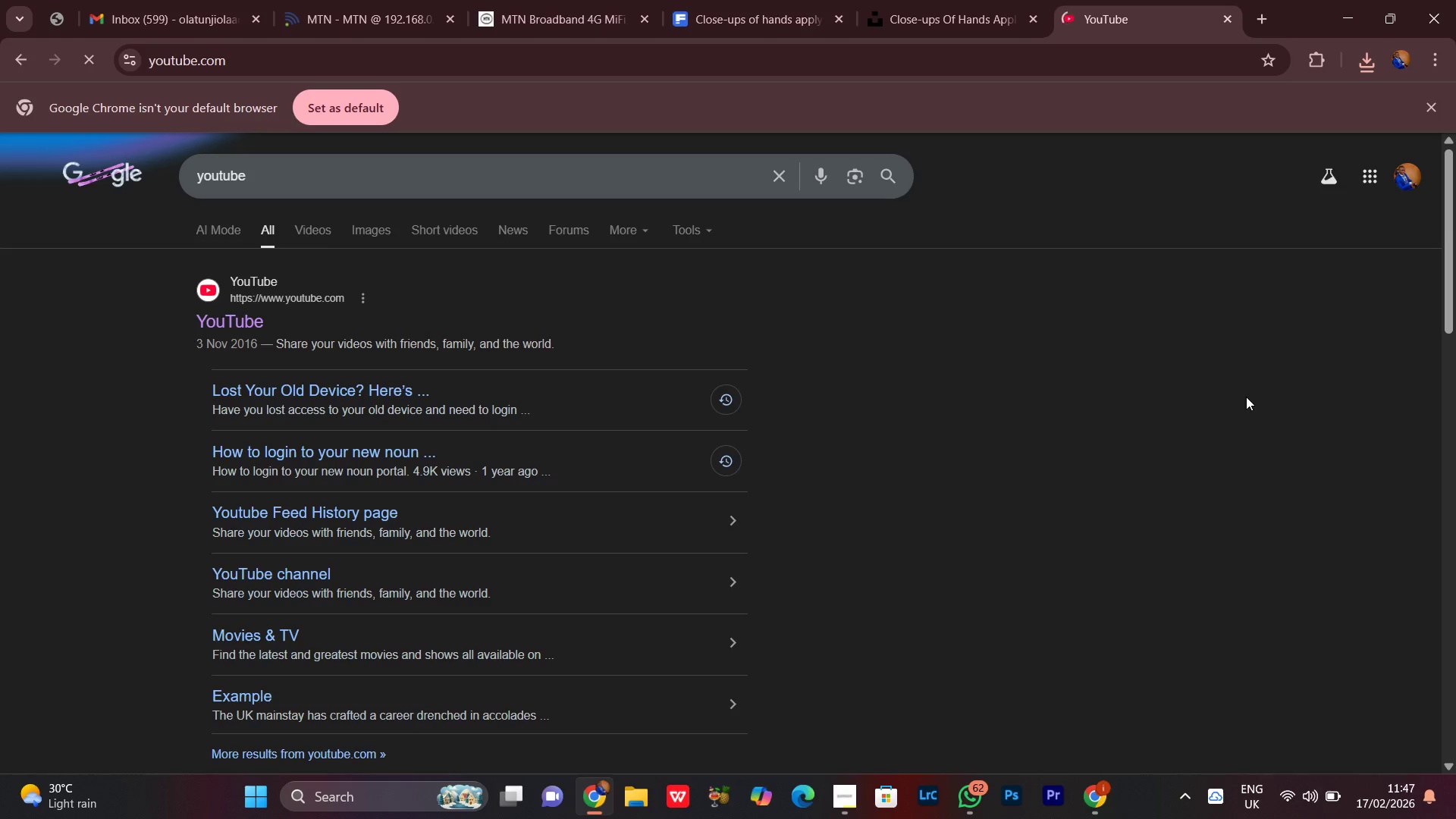 
wait(5.5)
 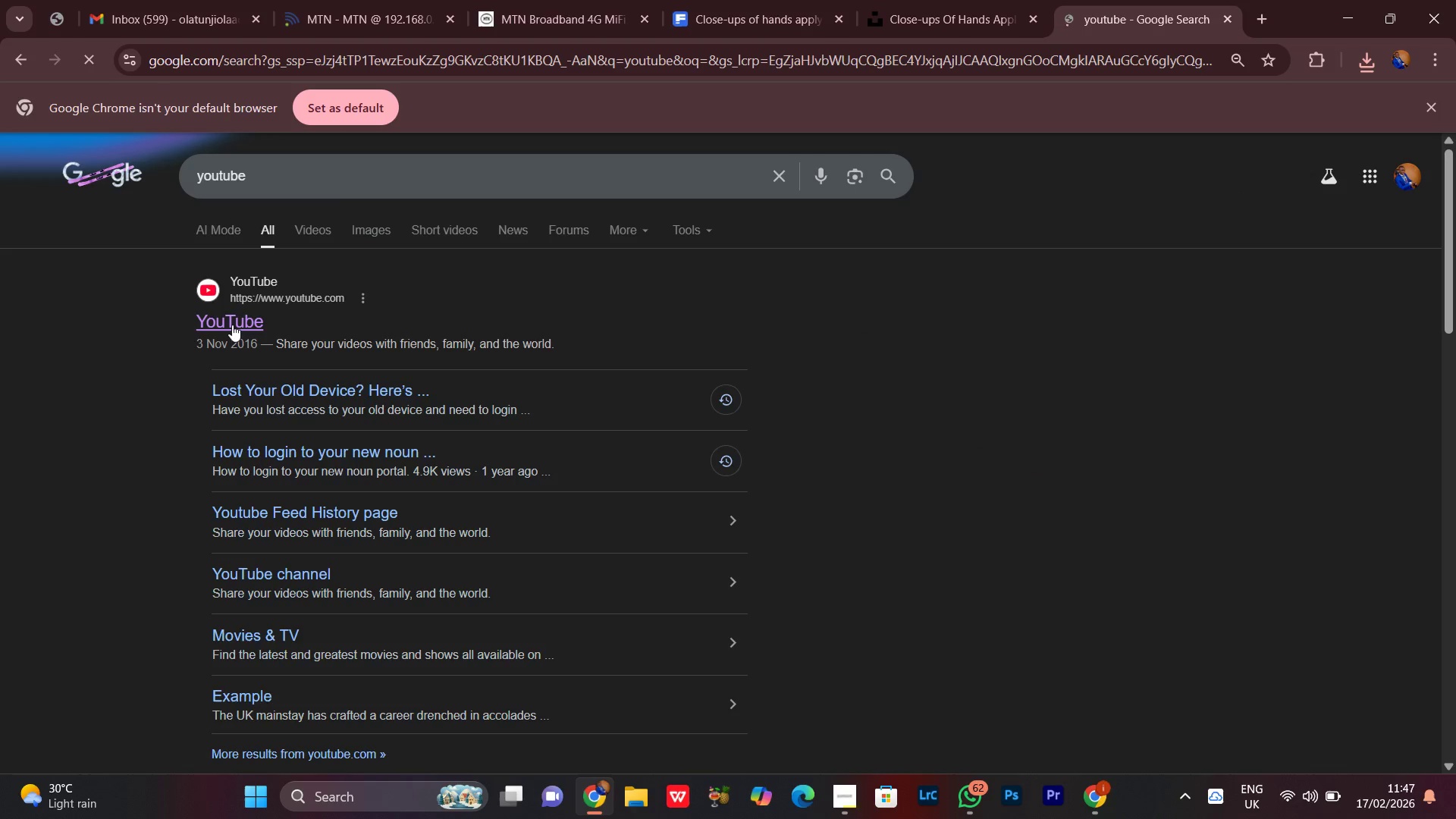 
left_click([944, 0])
 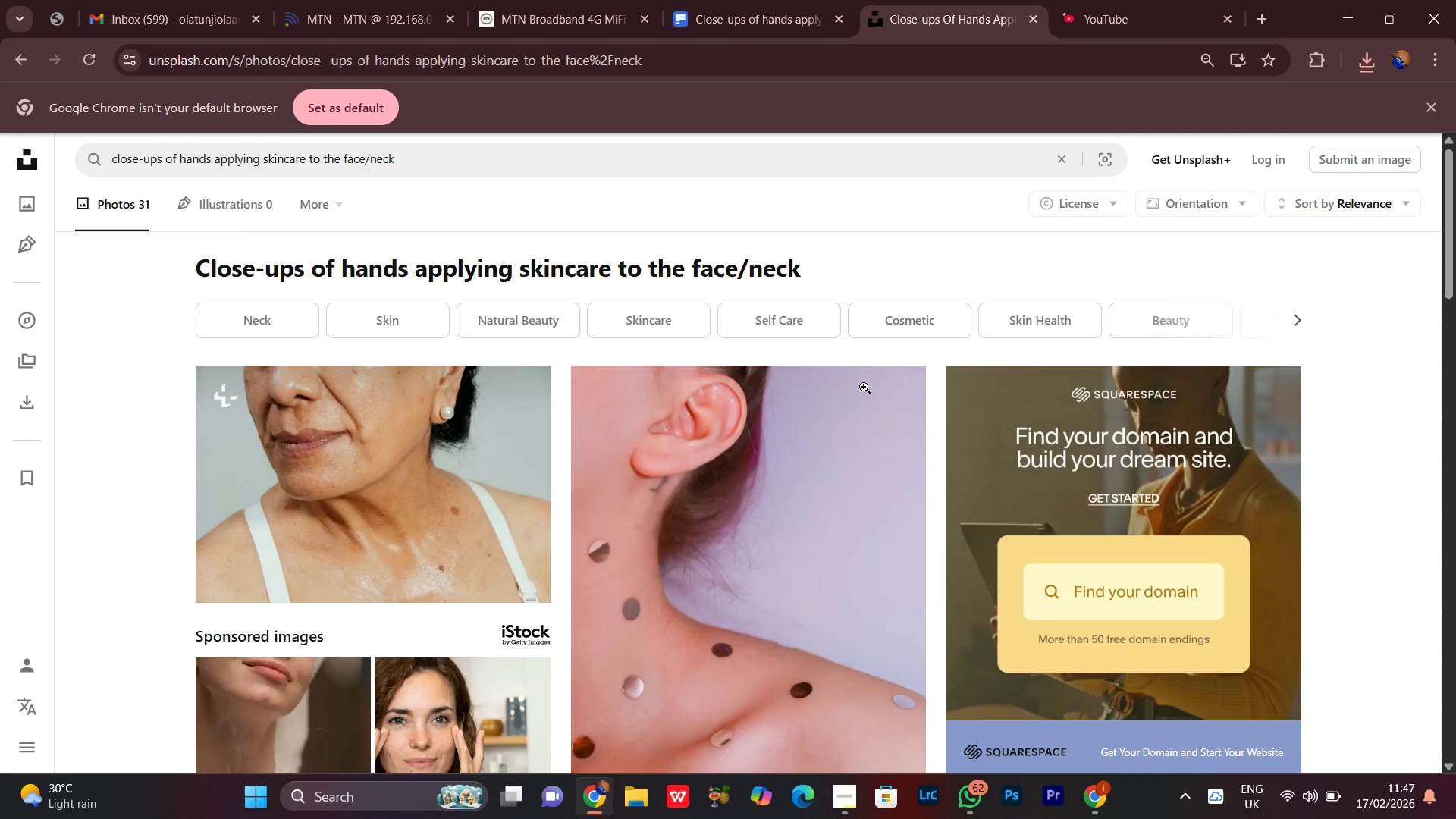 
scroll: coordinate [1455, 438], scroll_direction: down, amount: 8.0
 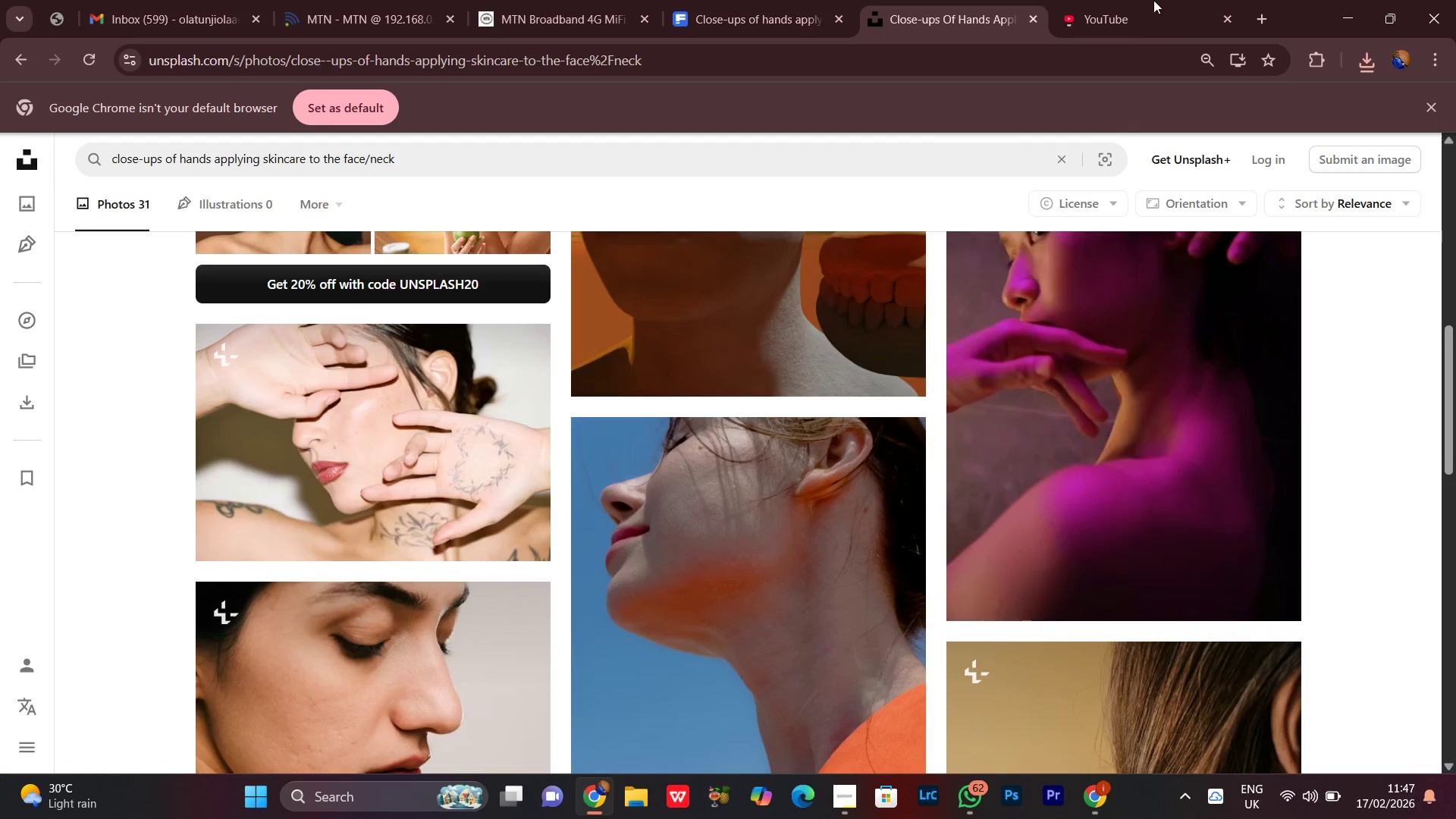 
left_click([1153, 0])
 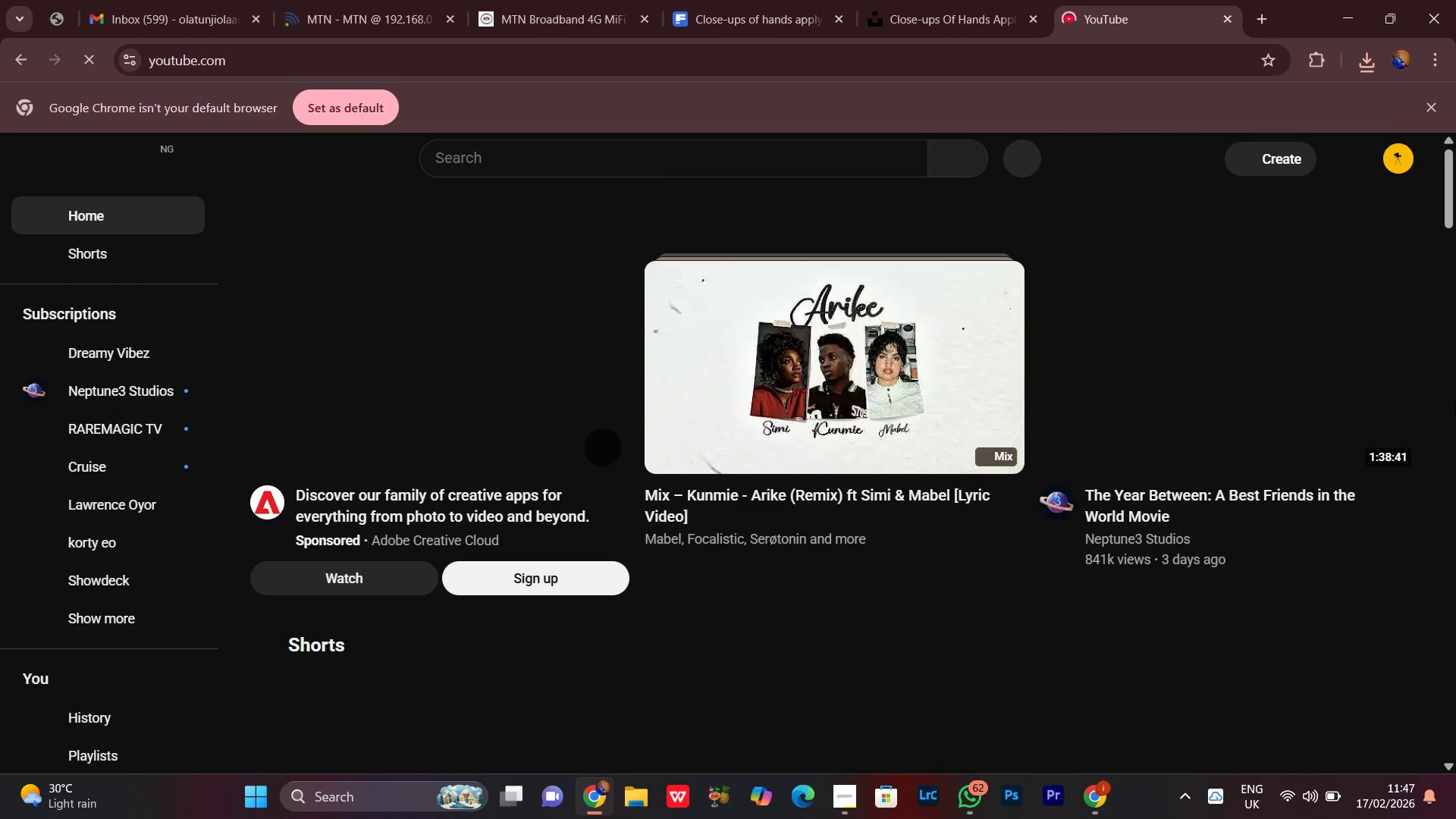 
scroll: coordinate [1455, 400], scroll_direction: down, amount: 17.0
 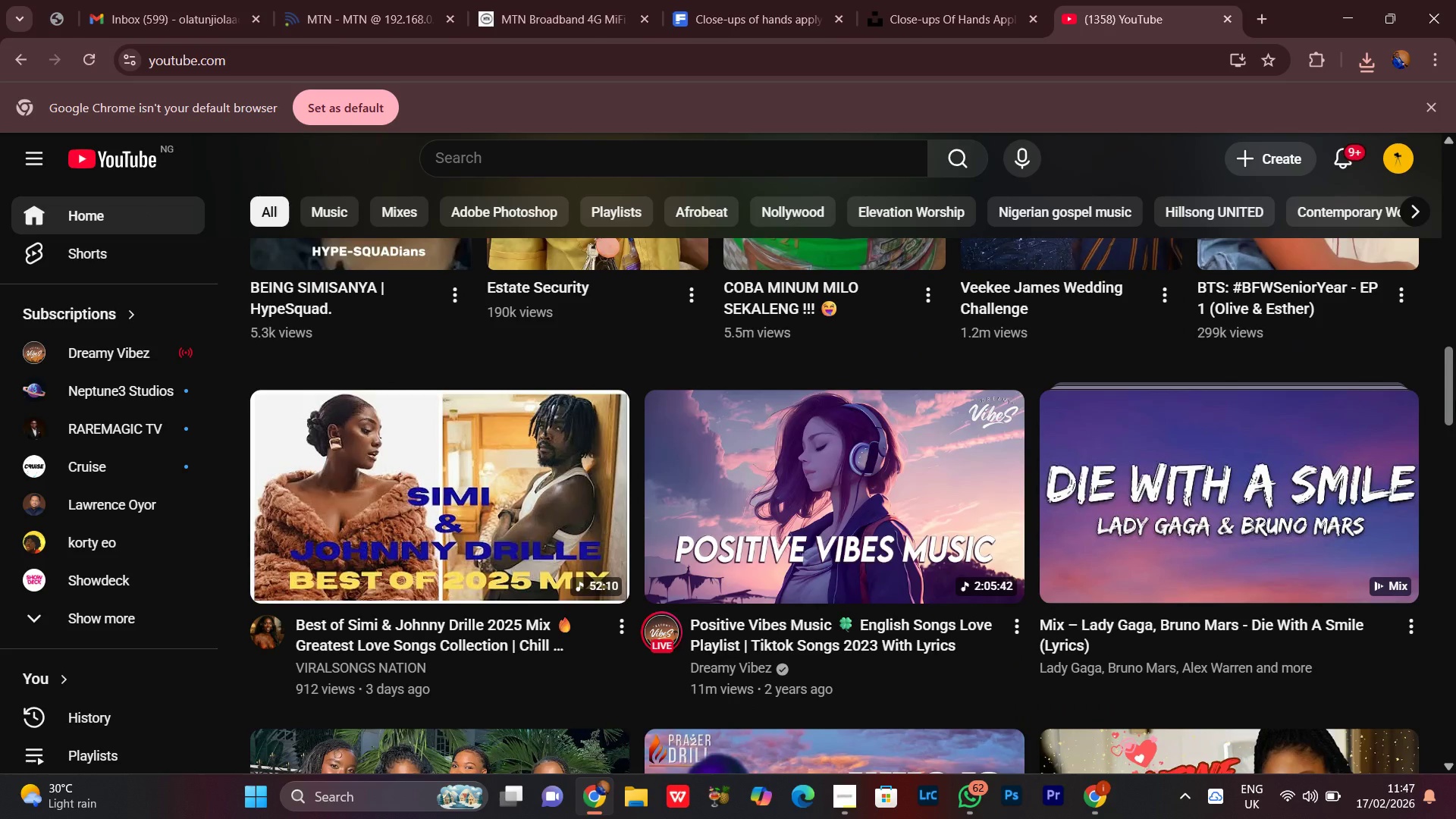 
scroll: coordinate [1455, 400], scroll_direction: up, amount: 19.0
 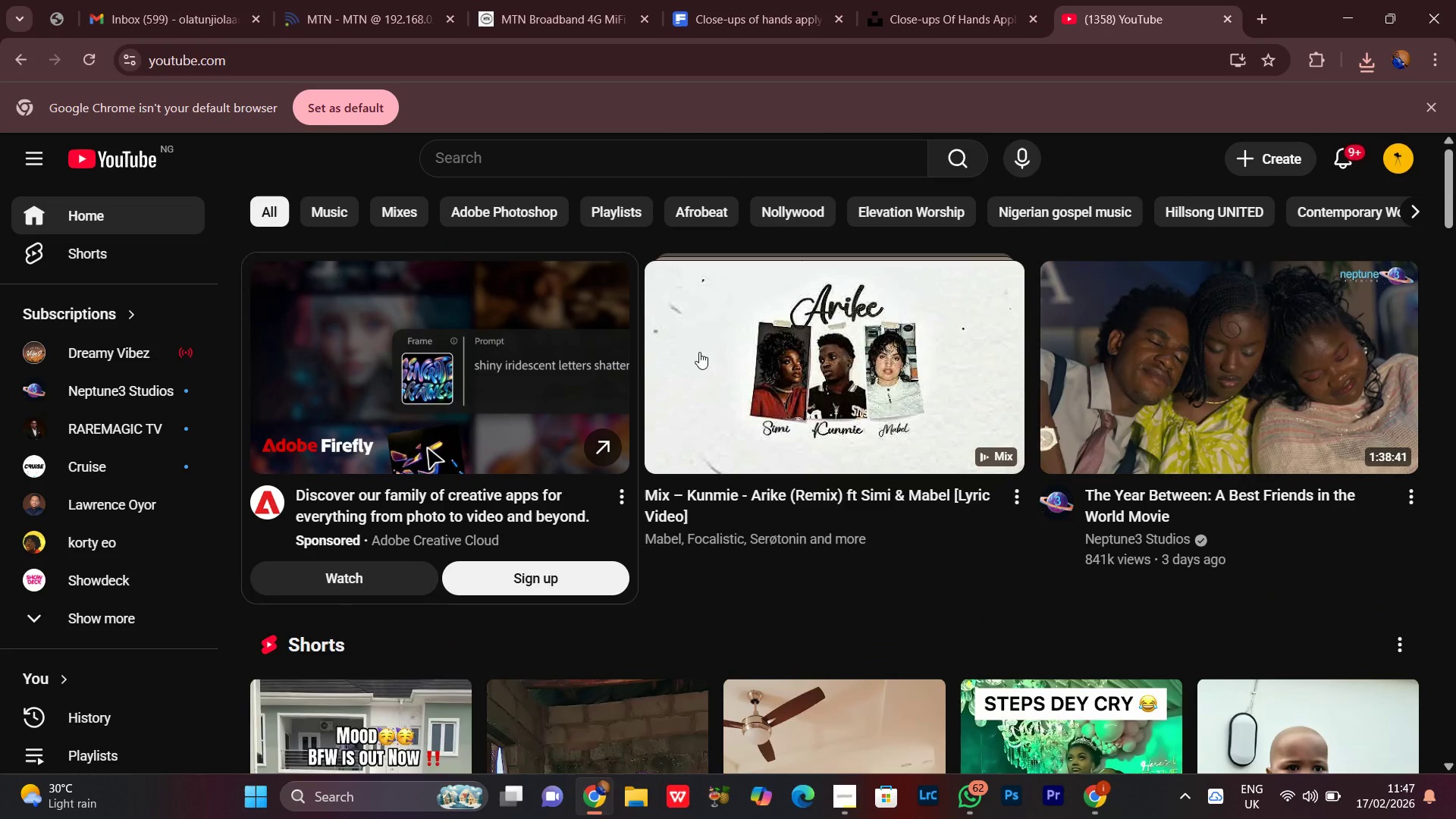 
left_click([785, 372])
 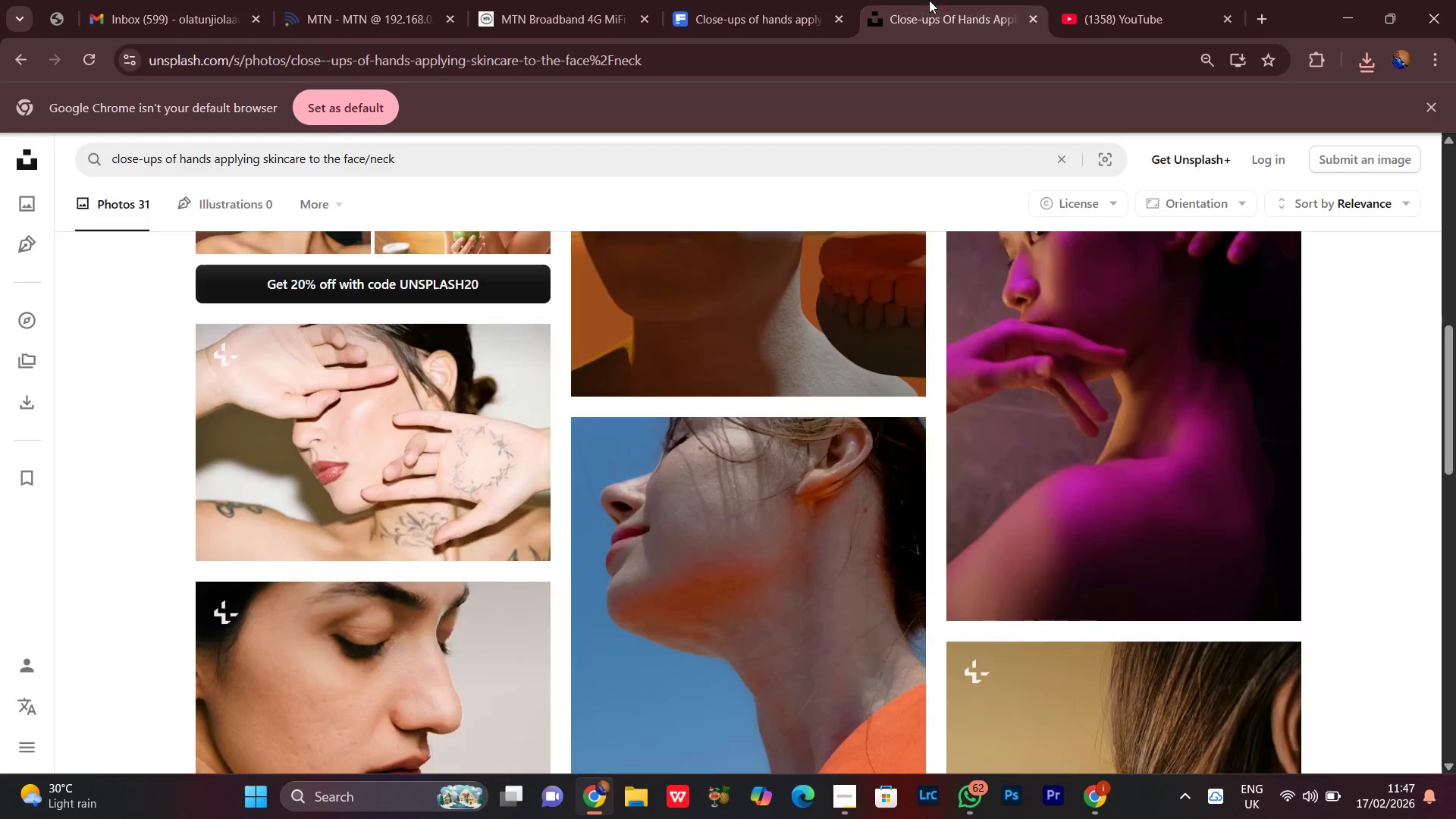 
left_click_drag(start_coordinate=[1151, 0], to_coordinate=[1155, 0])
 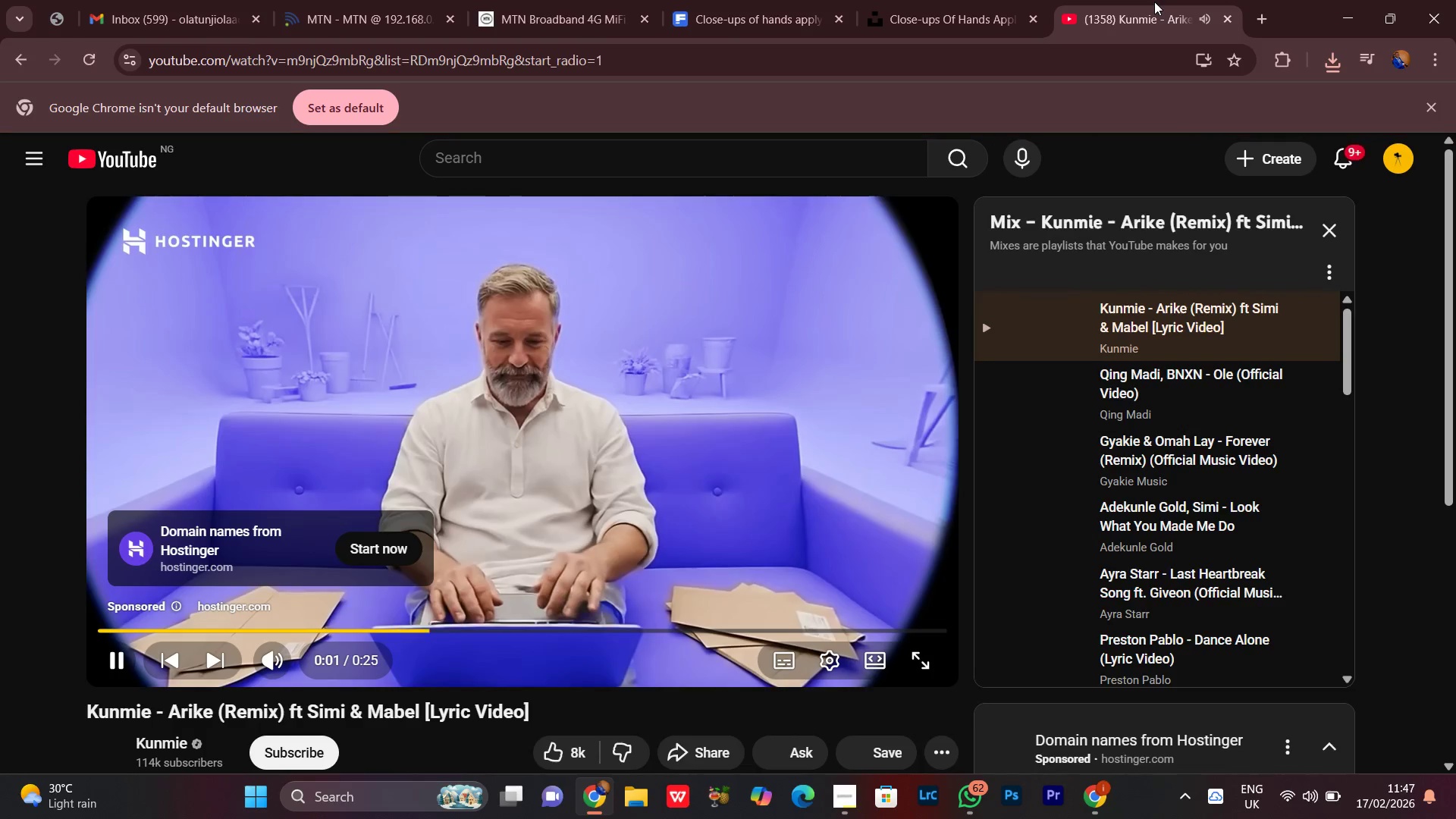 
scroll: coordinate [868, 471], scroll_direction: down, amount: 3.0
 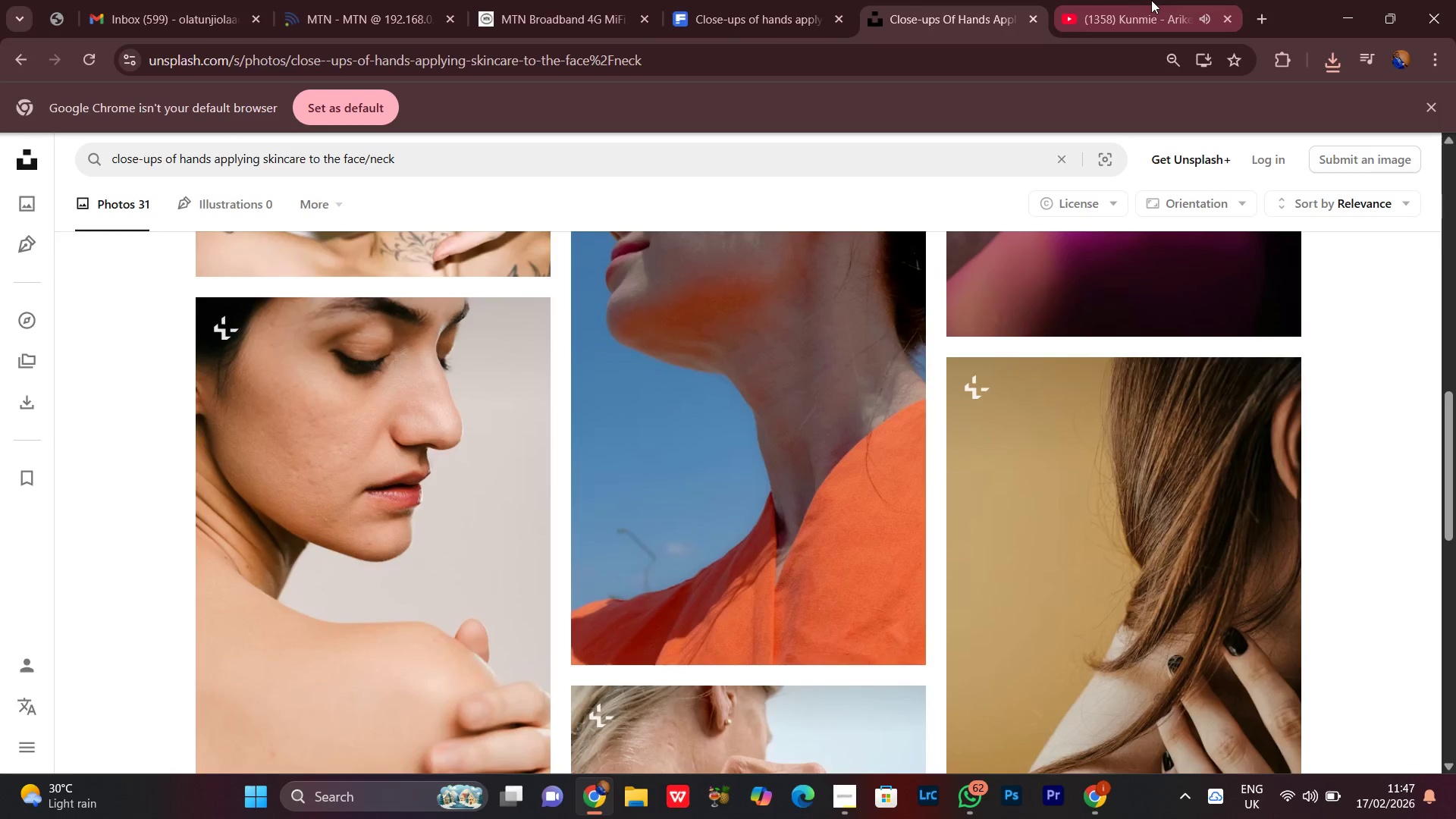 
key(VolumeDown)
 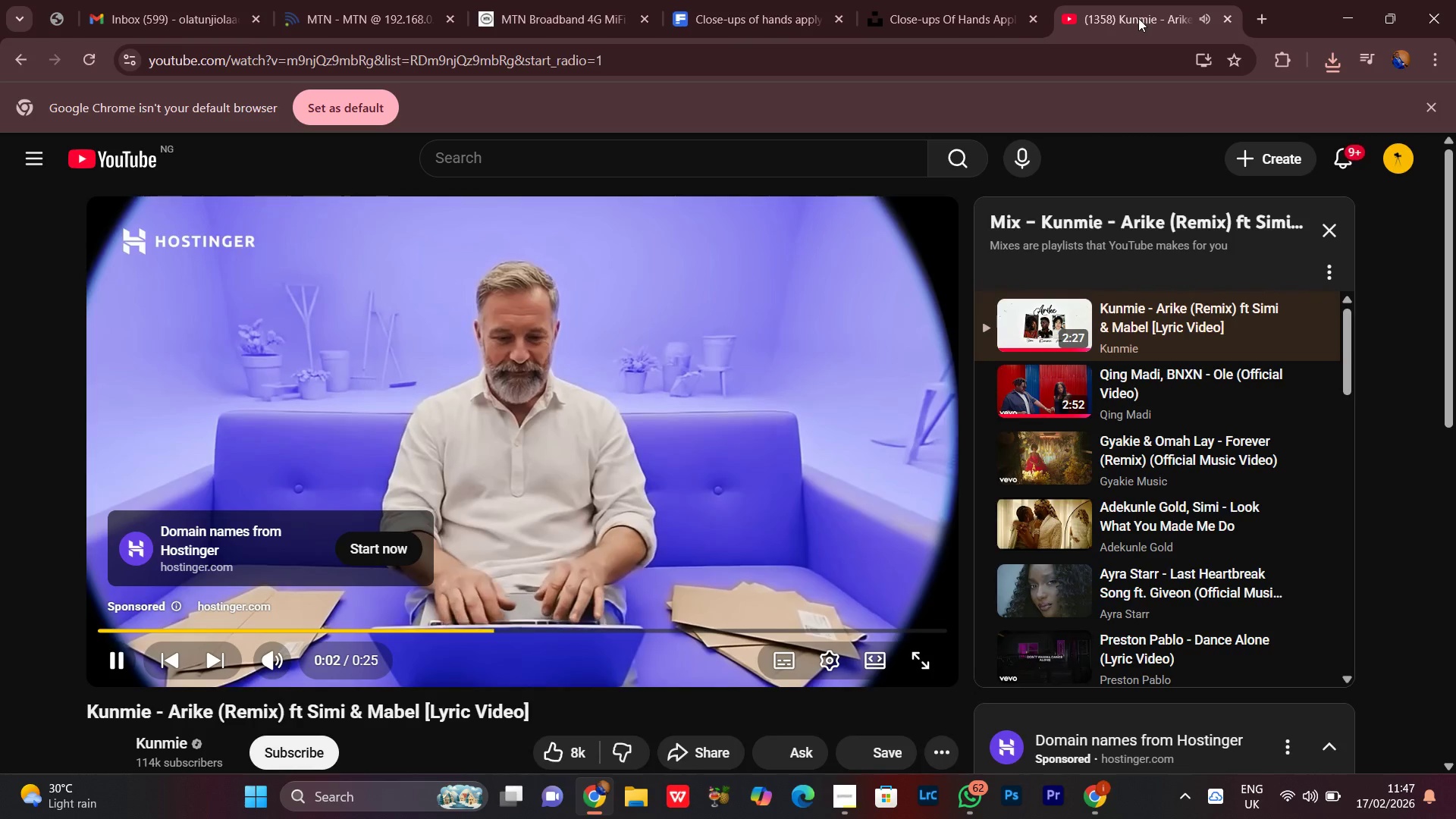 
key(VolumeDown)
 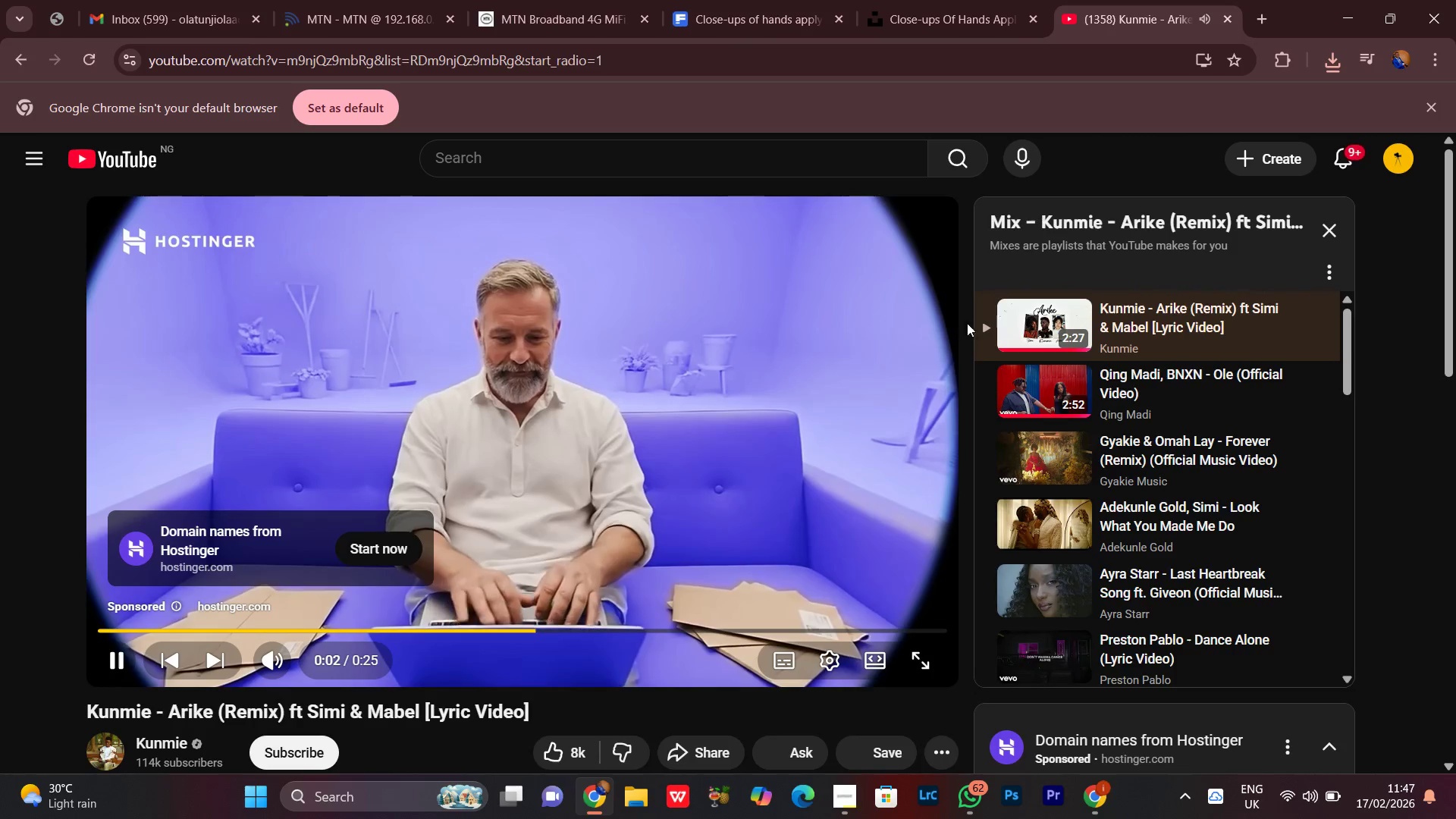 
key(VolumeDown)
 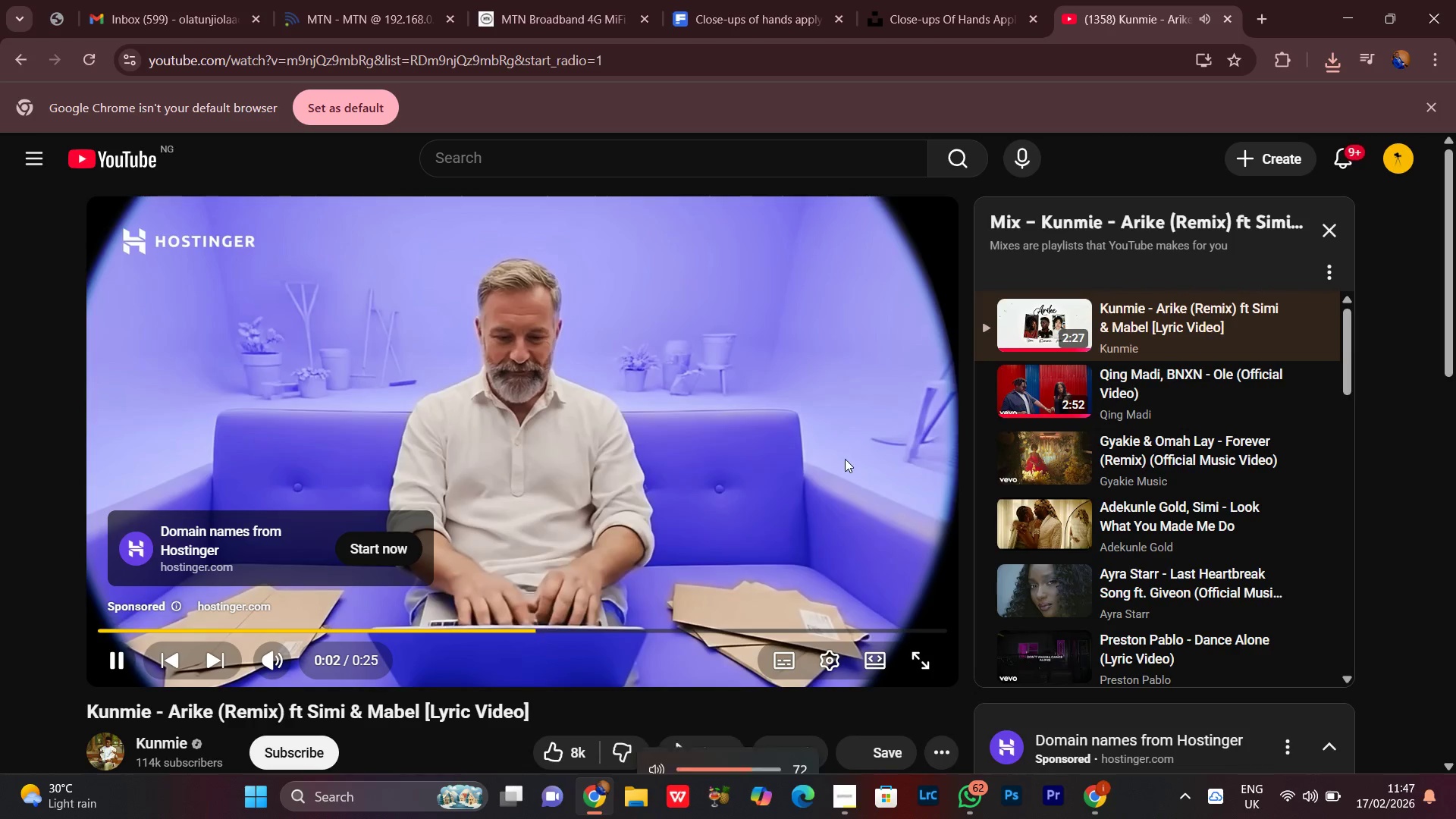 
key(VolumeDown)
 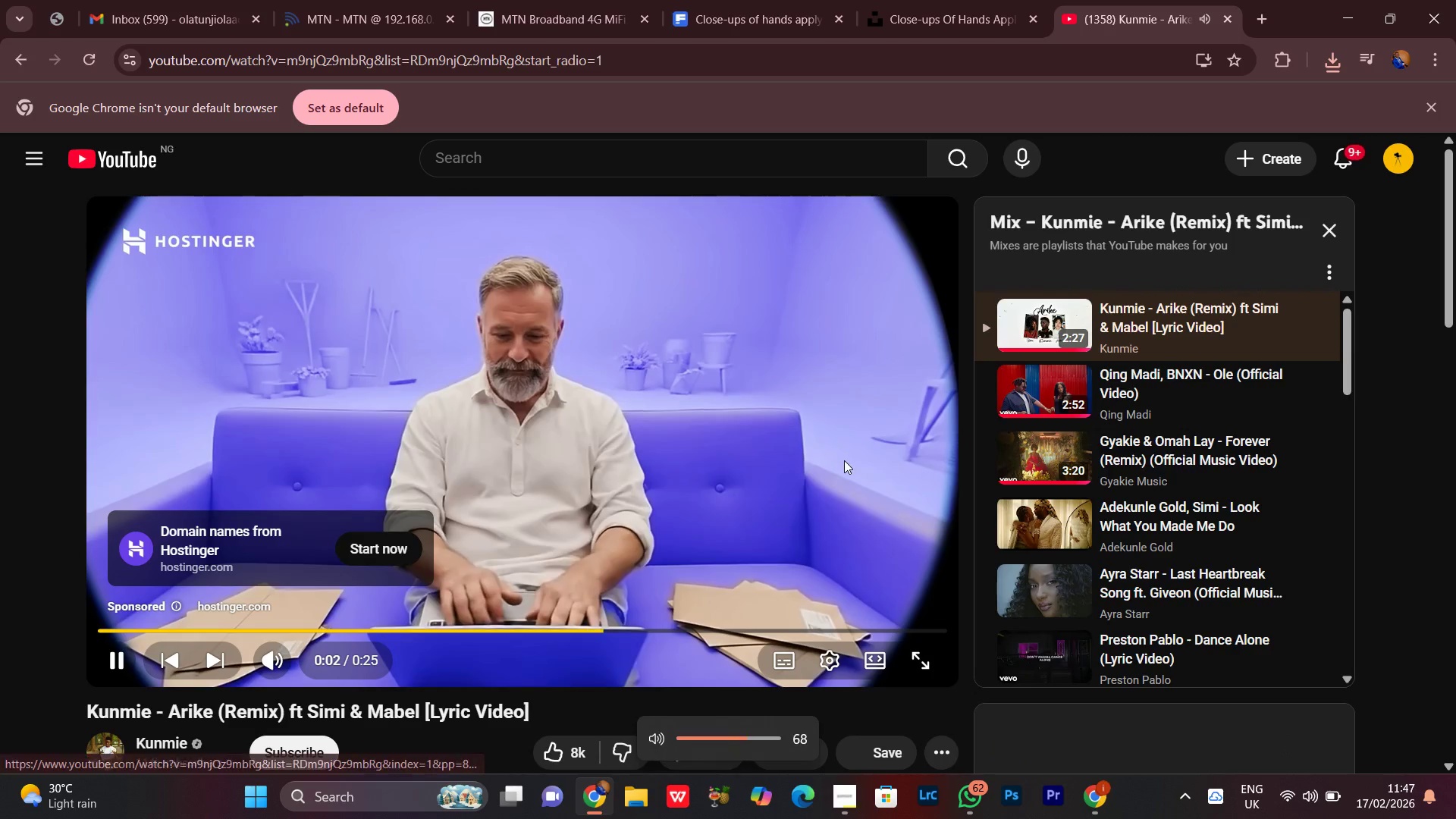 
key(VolumeDown)
 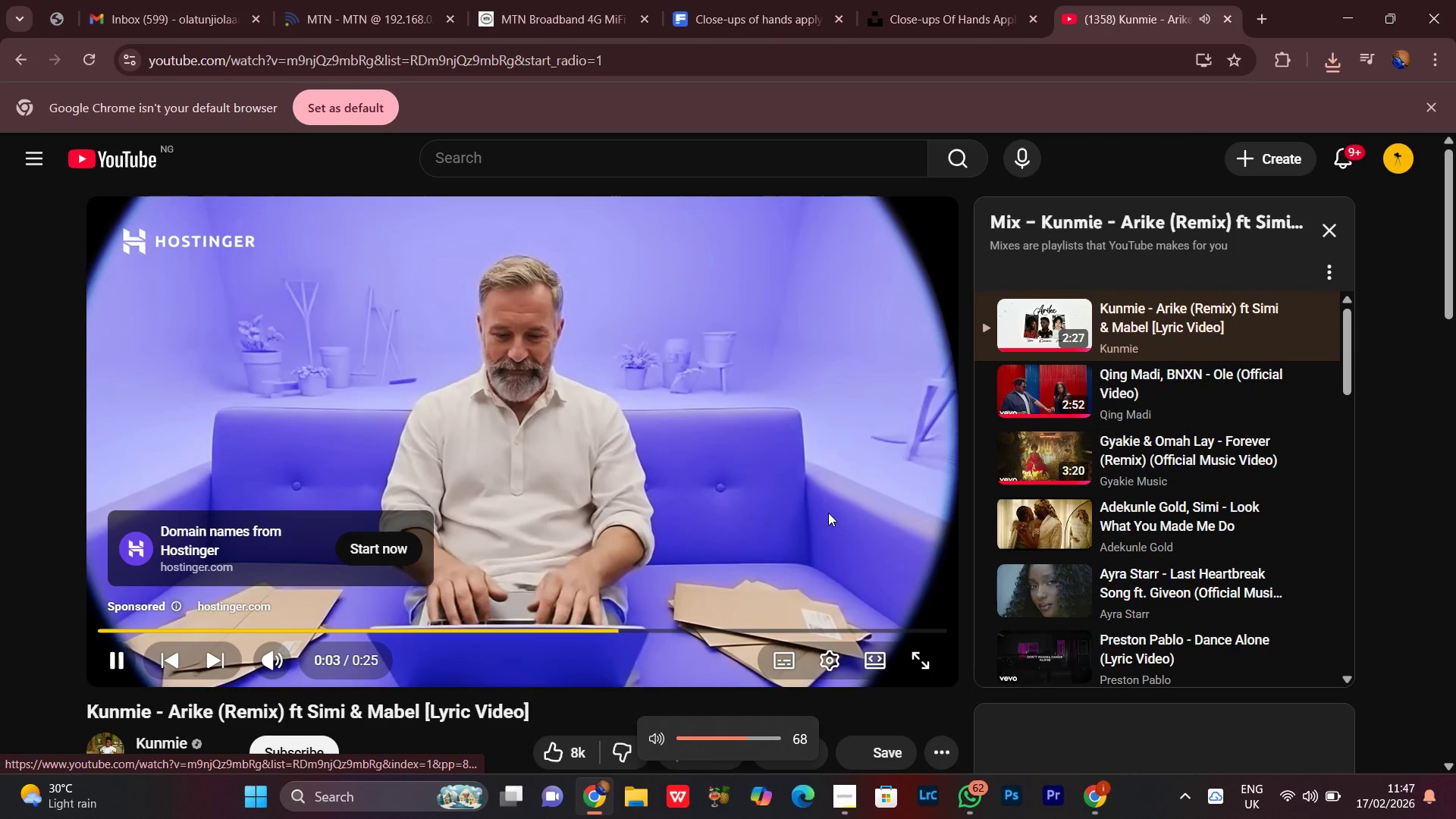 
key(VolumeDown)
 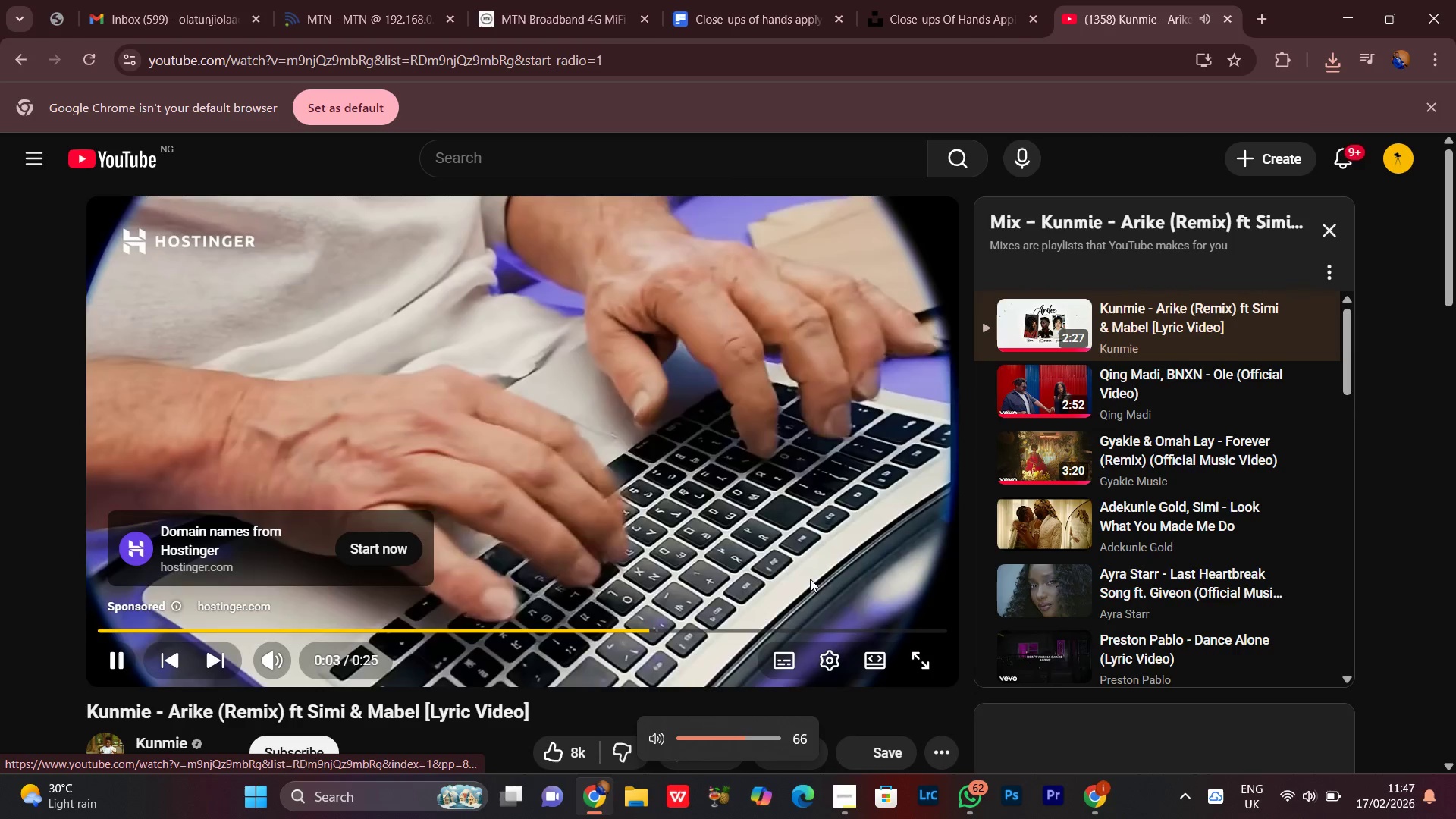 
key(VolumeDown)
 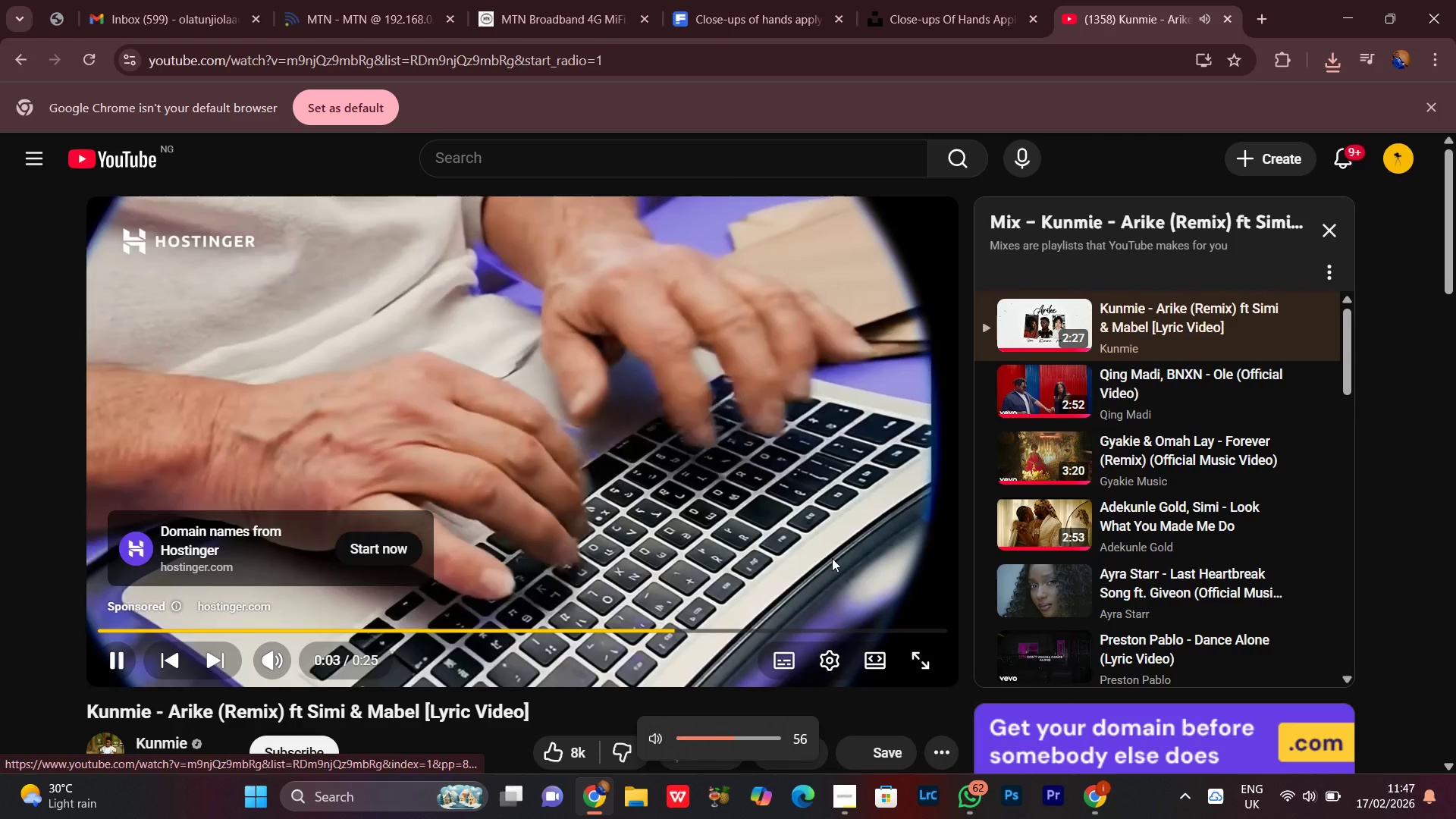 
key(VolumeDown)
 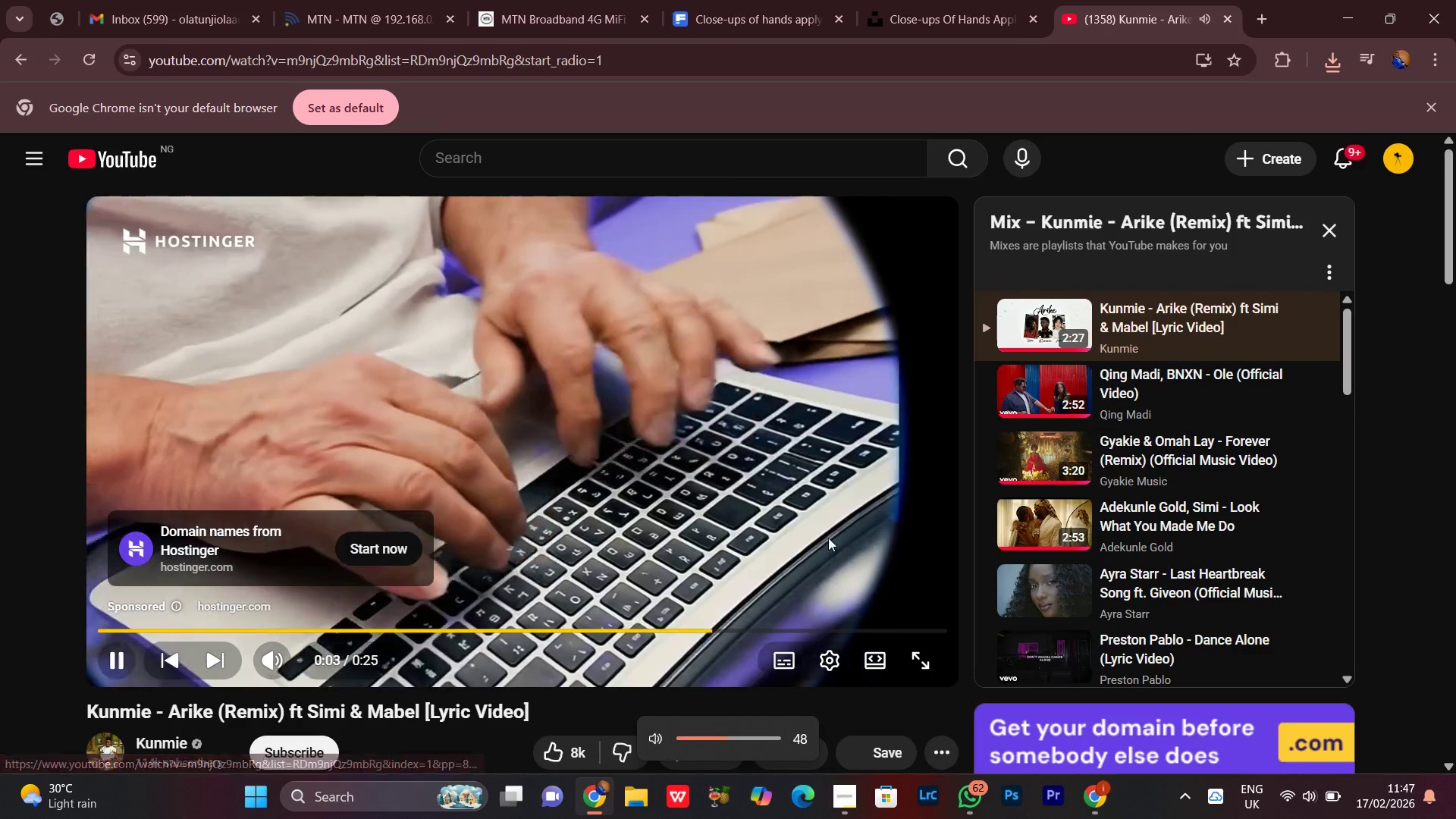 
key(VolumeDown)
 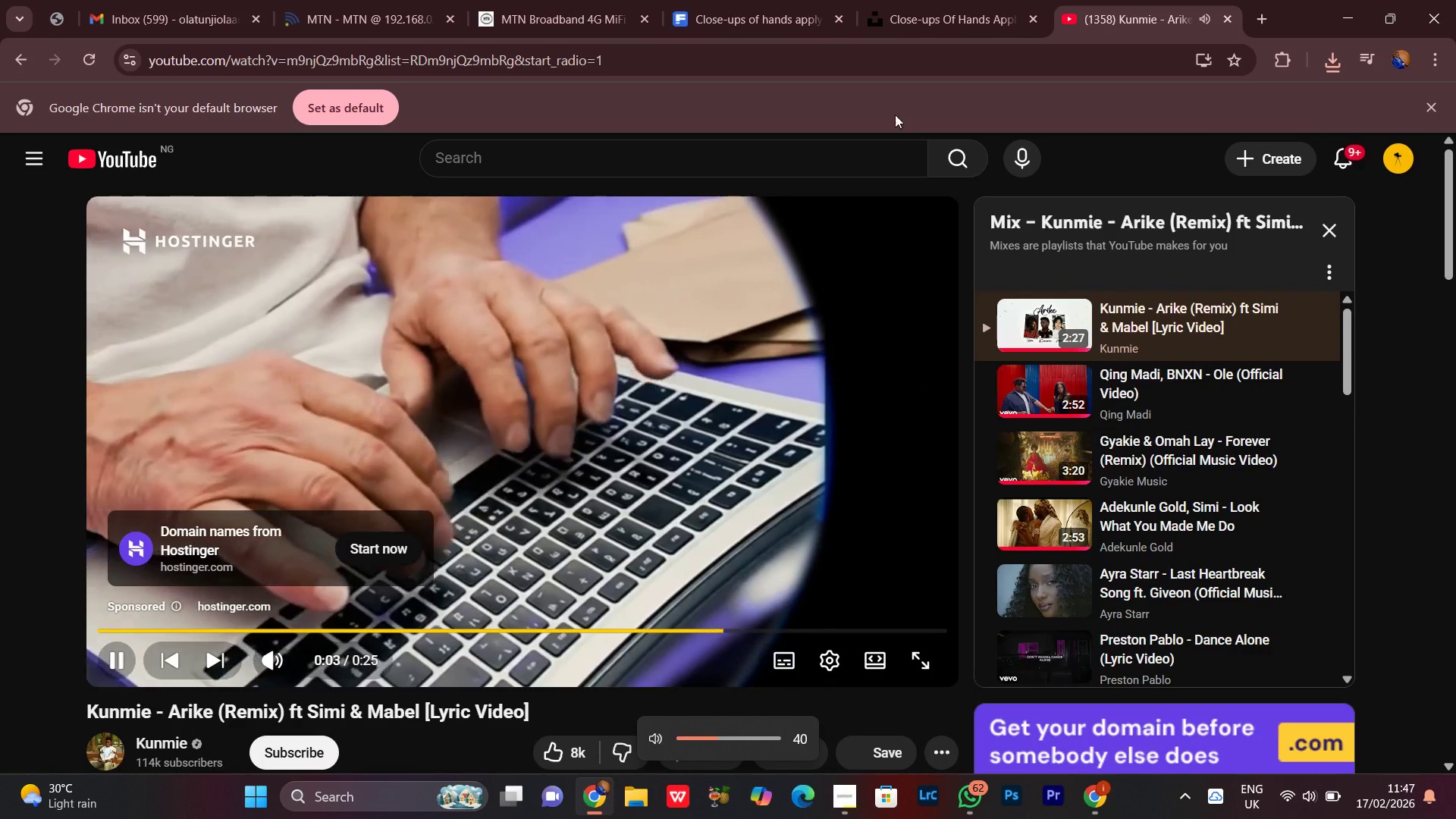 
key(VolumeDown)
 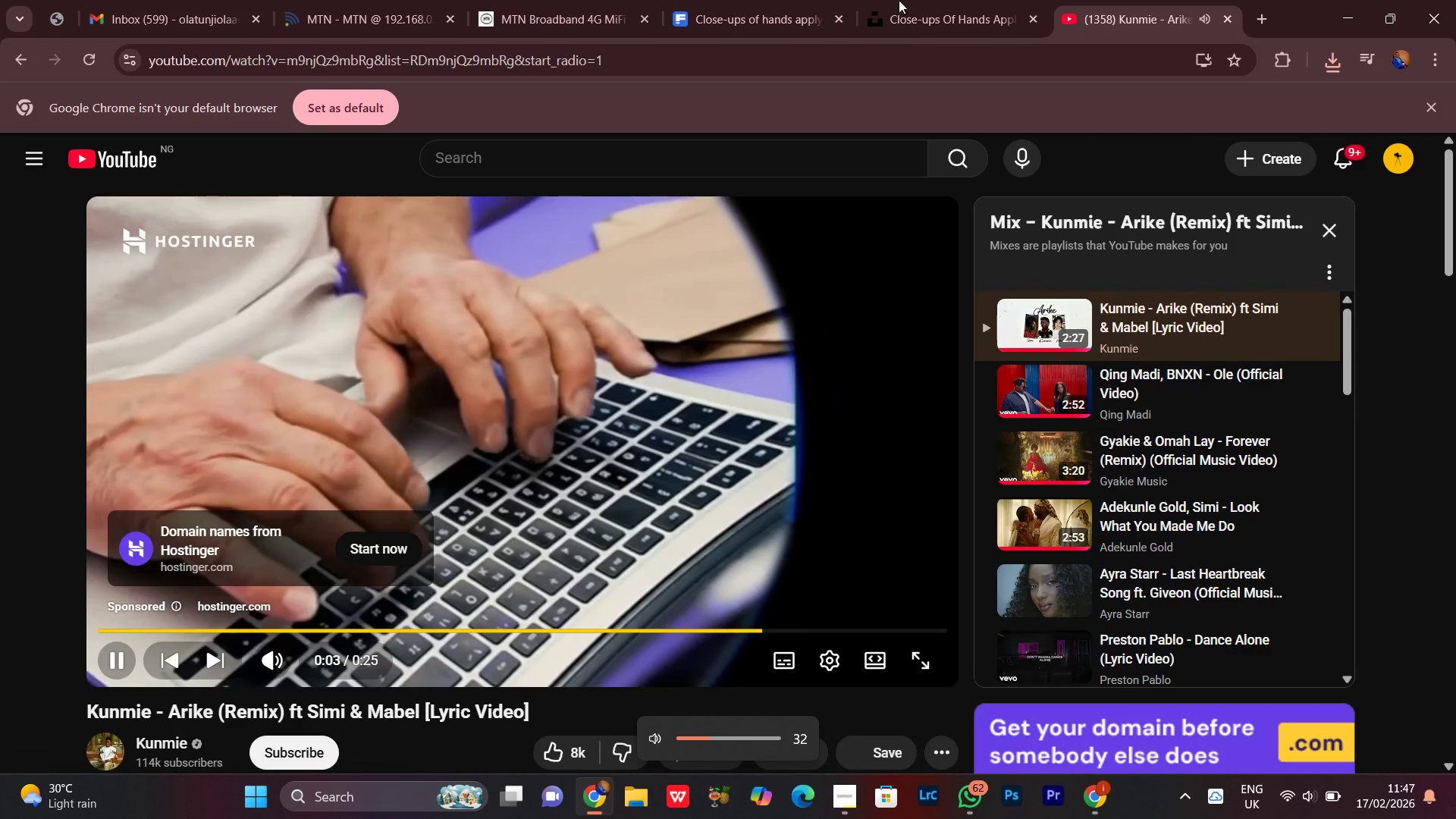 
key(VolumeDown)
 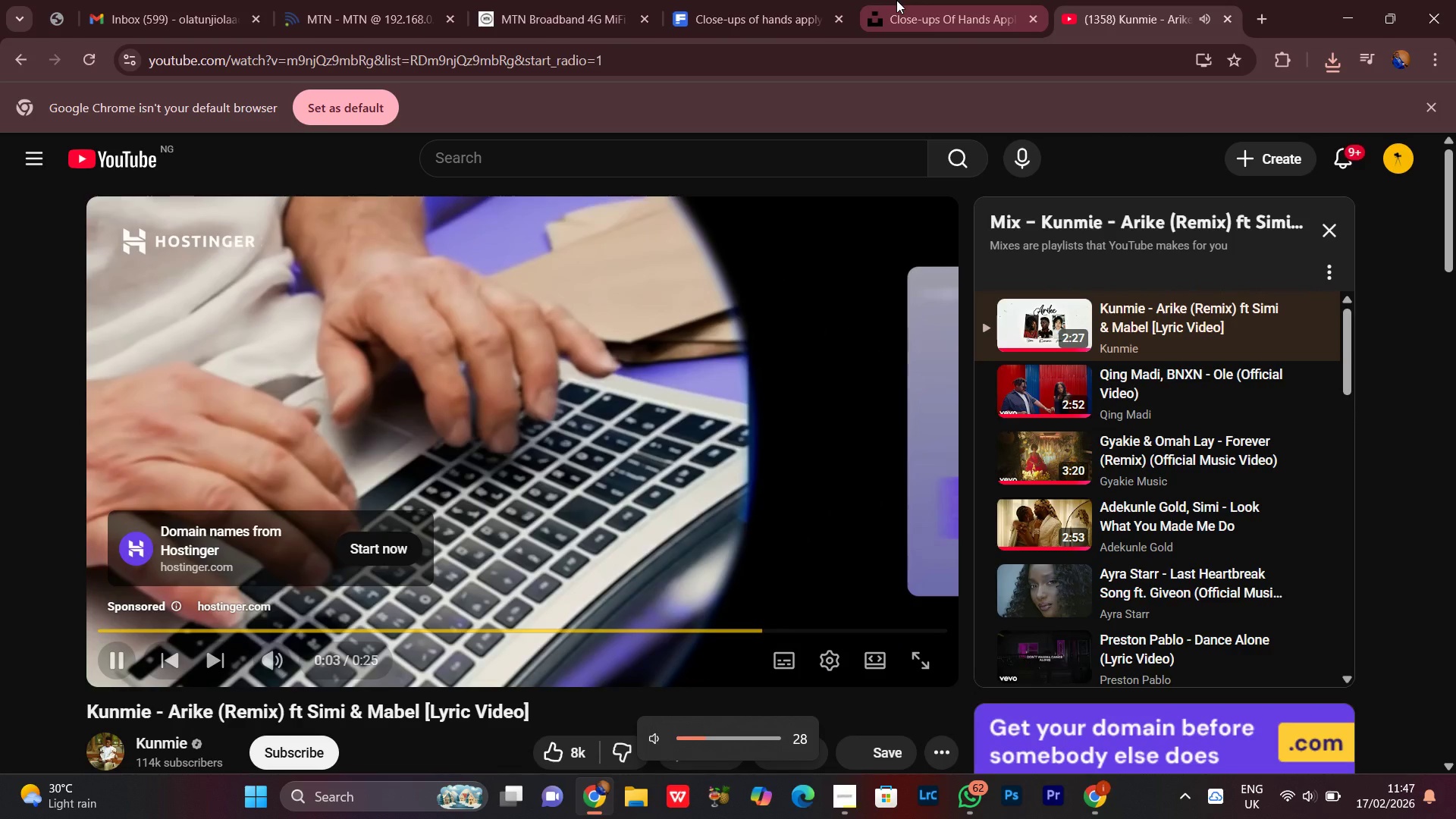 
key(VolumeDown)
 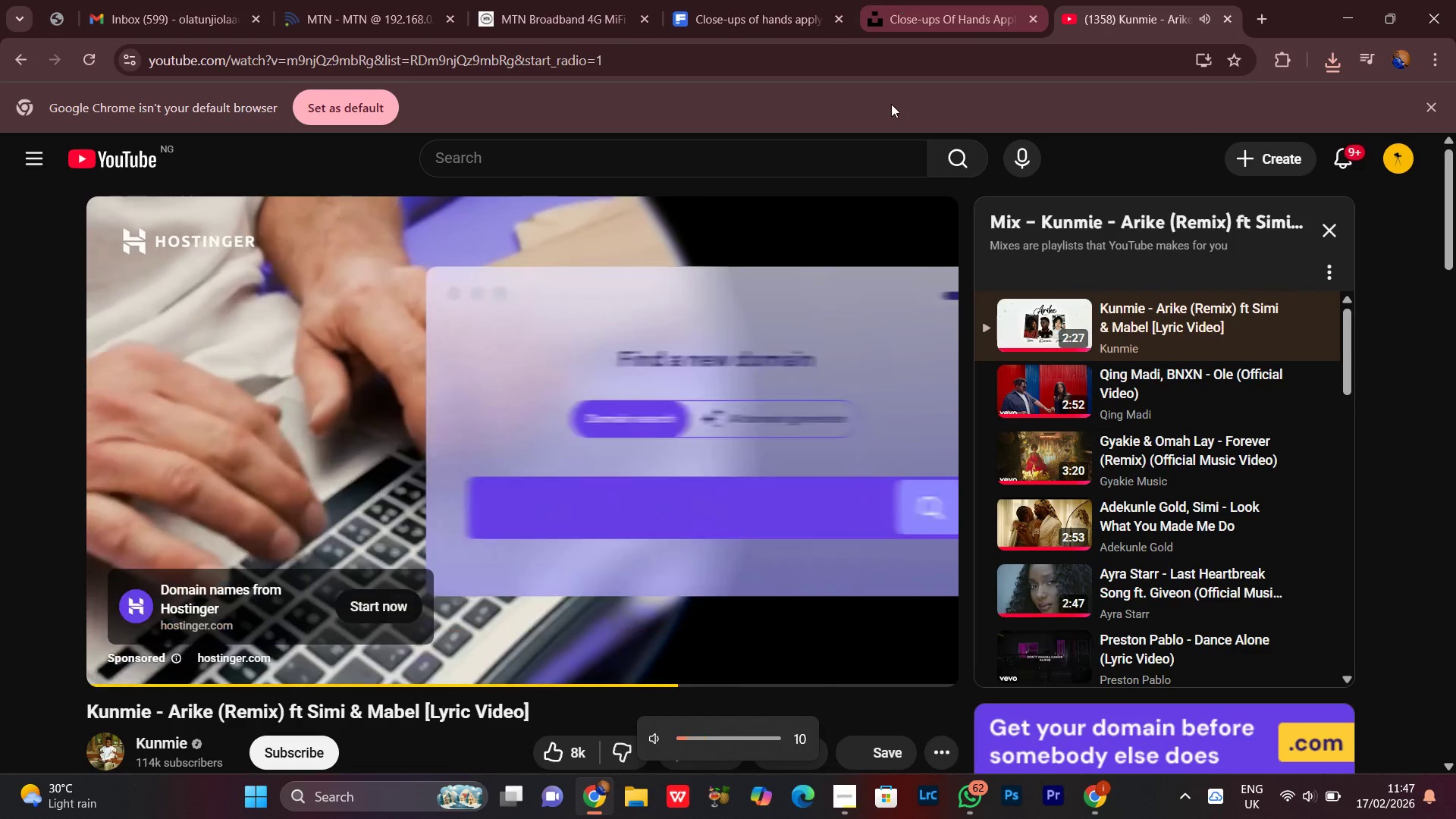 
key(VolumeDown)
 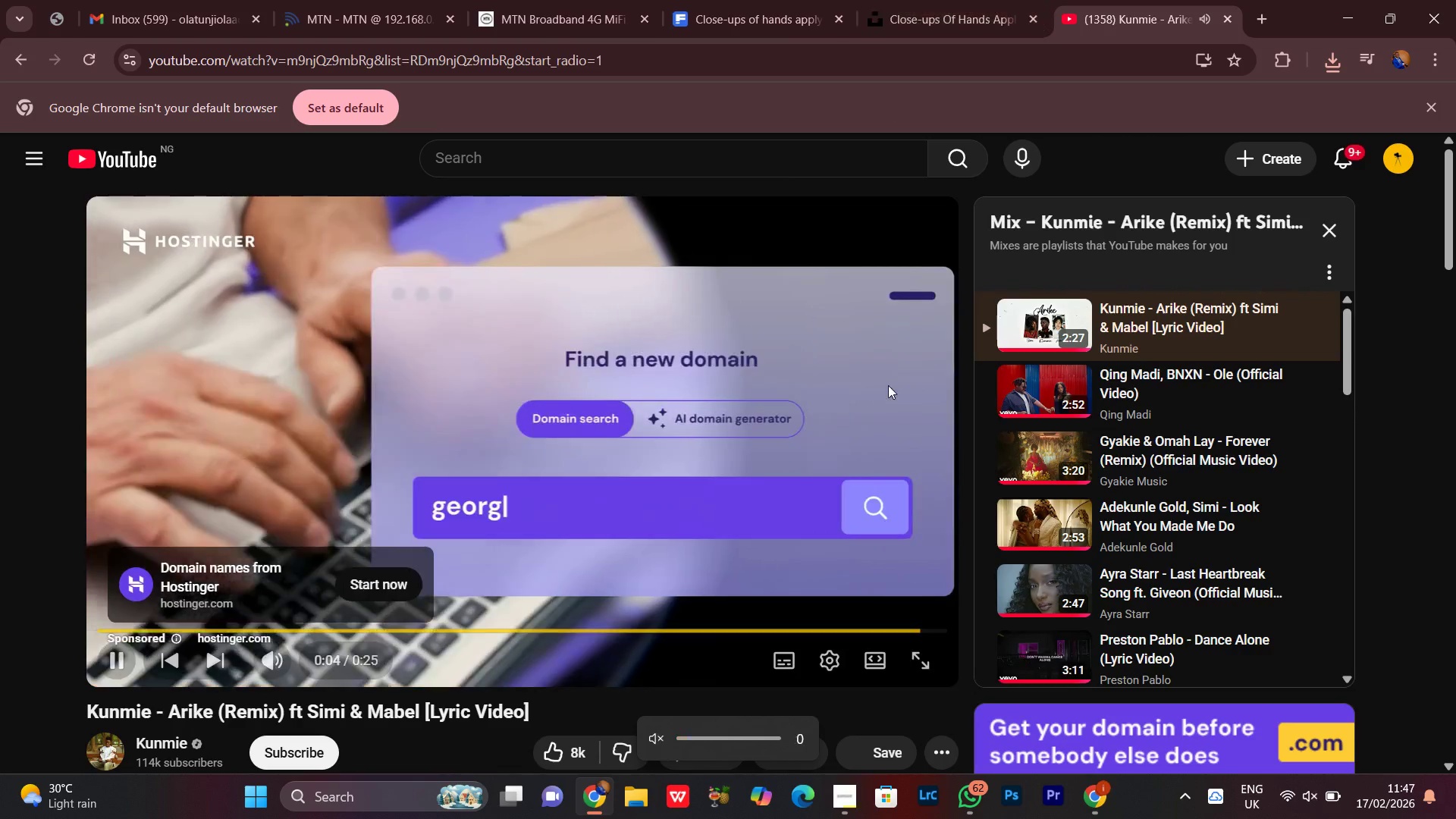 
key(VolumeUp)
 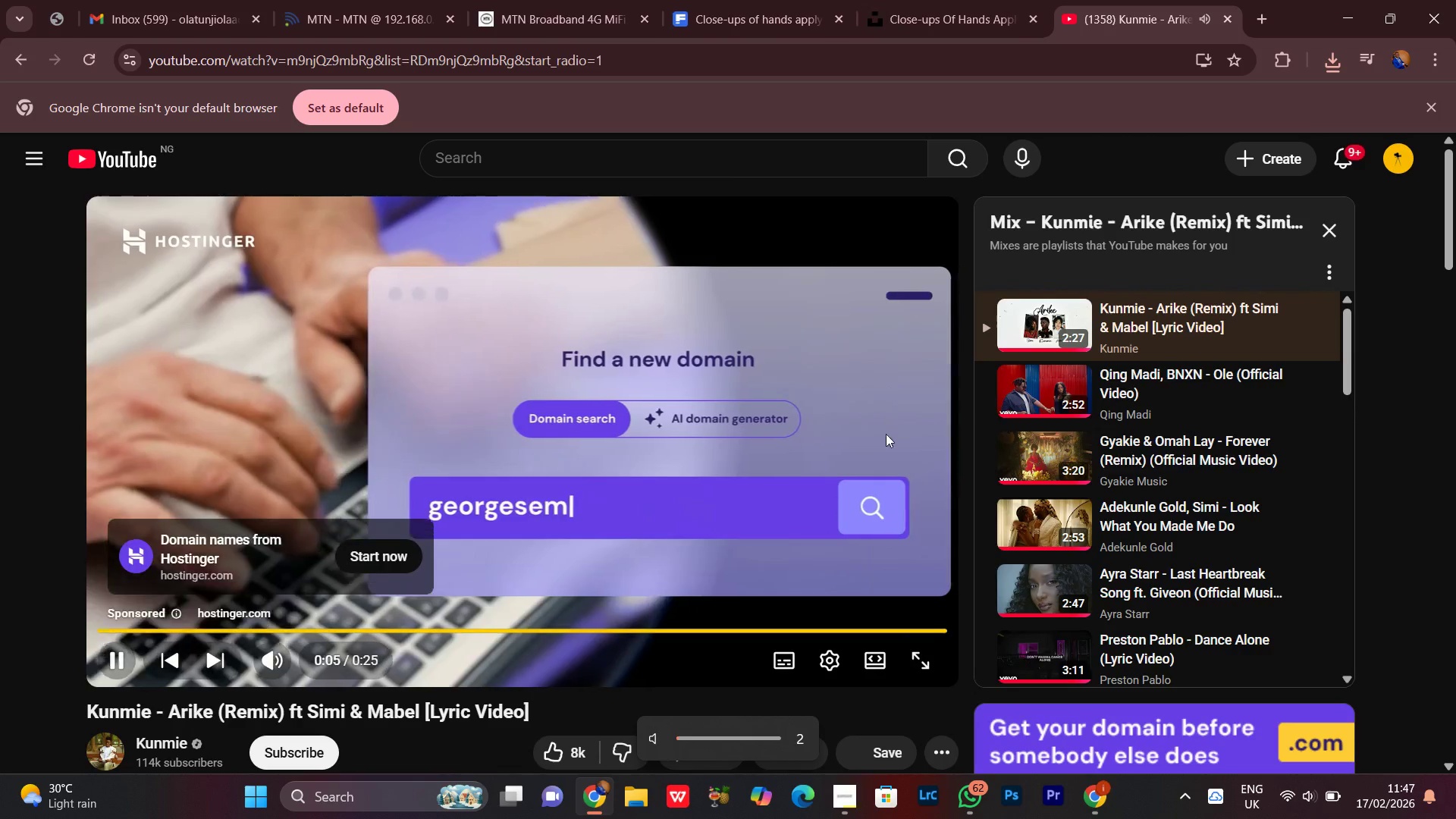 
key(VolumeUp)
 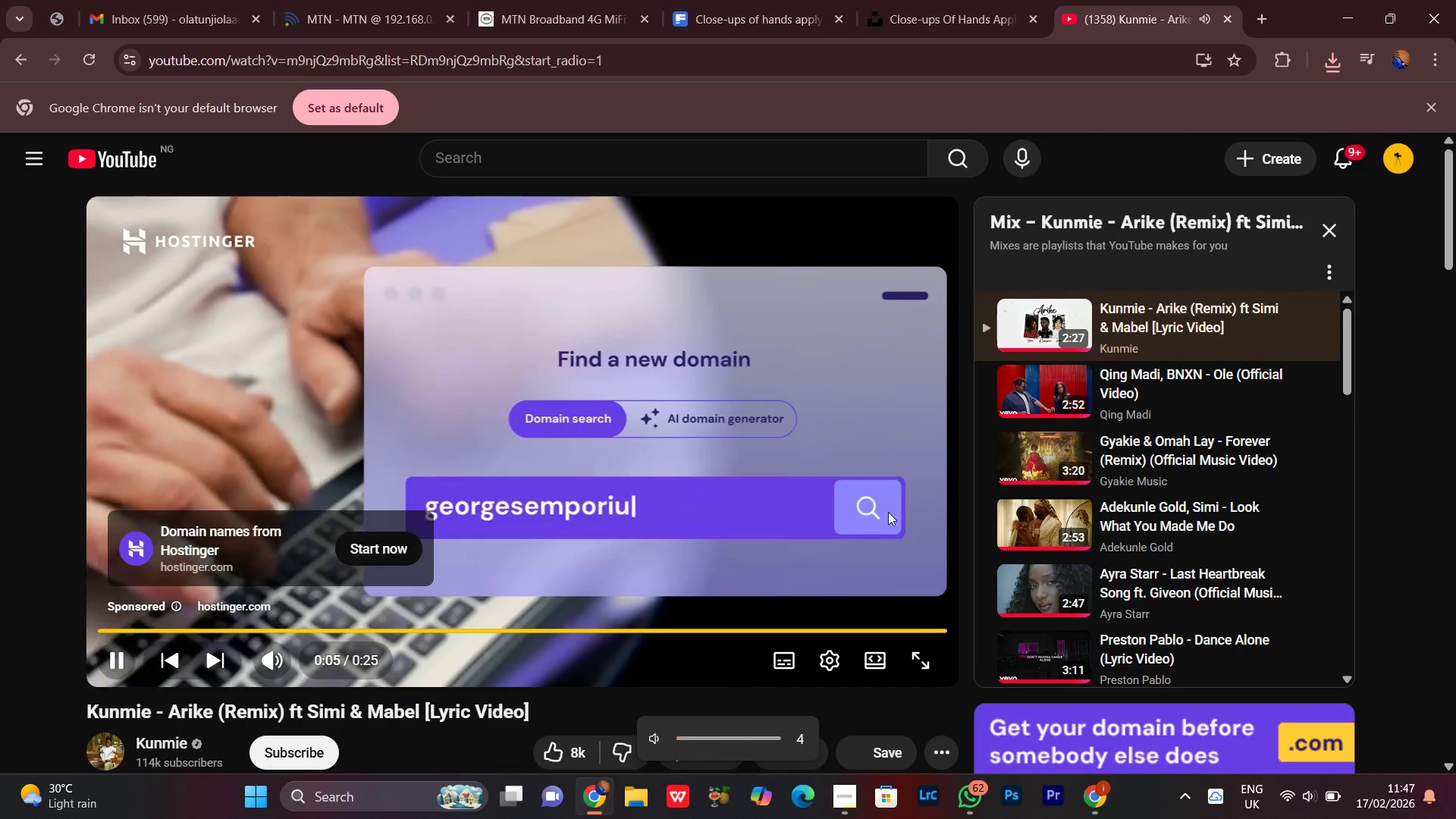 
key(VolumeUp)
 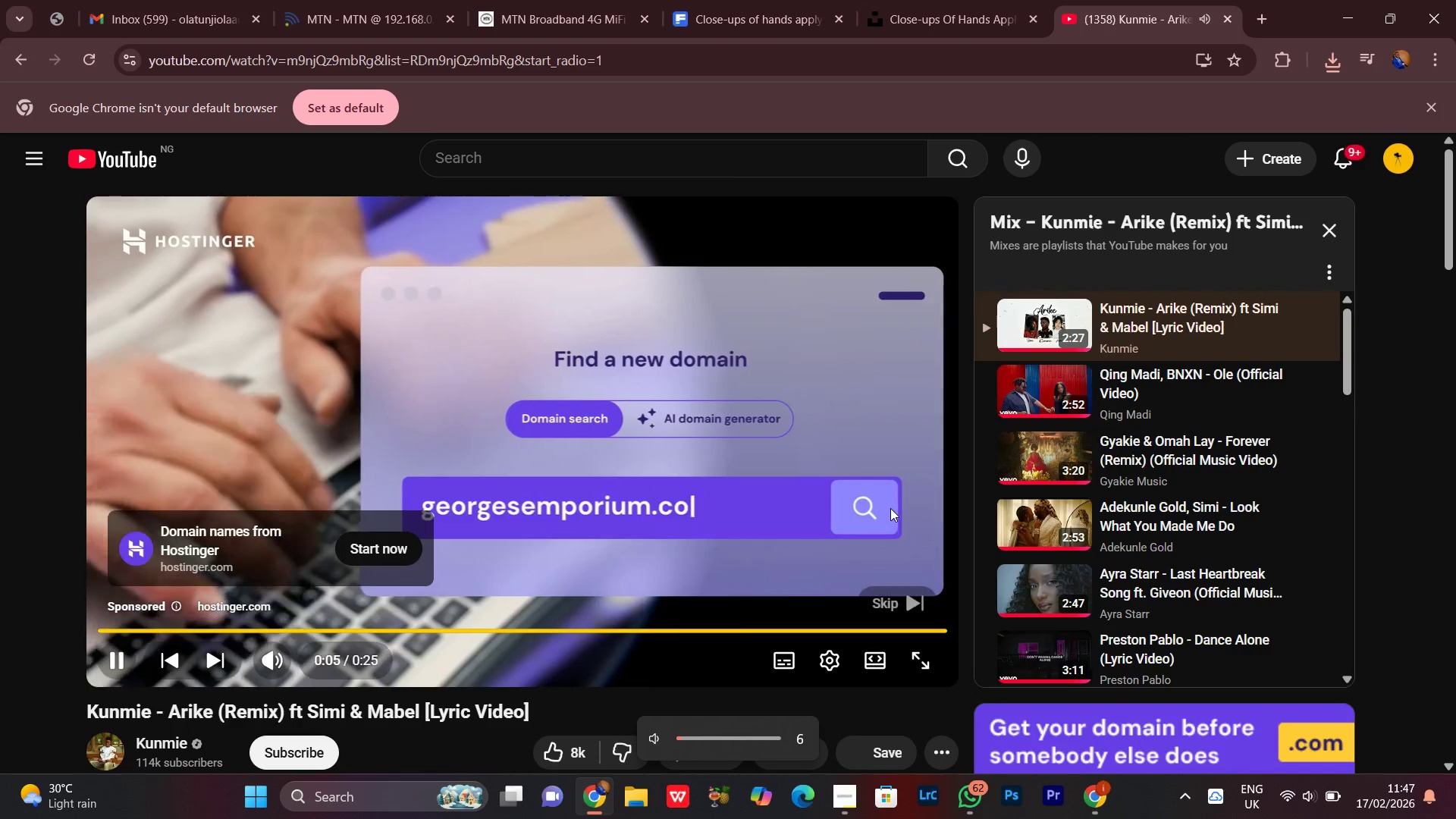 
key(VolumeUp)
 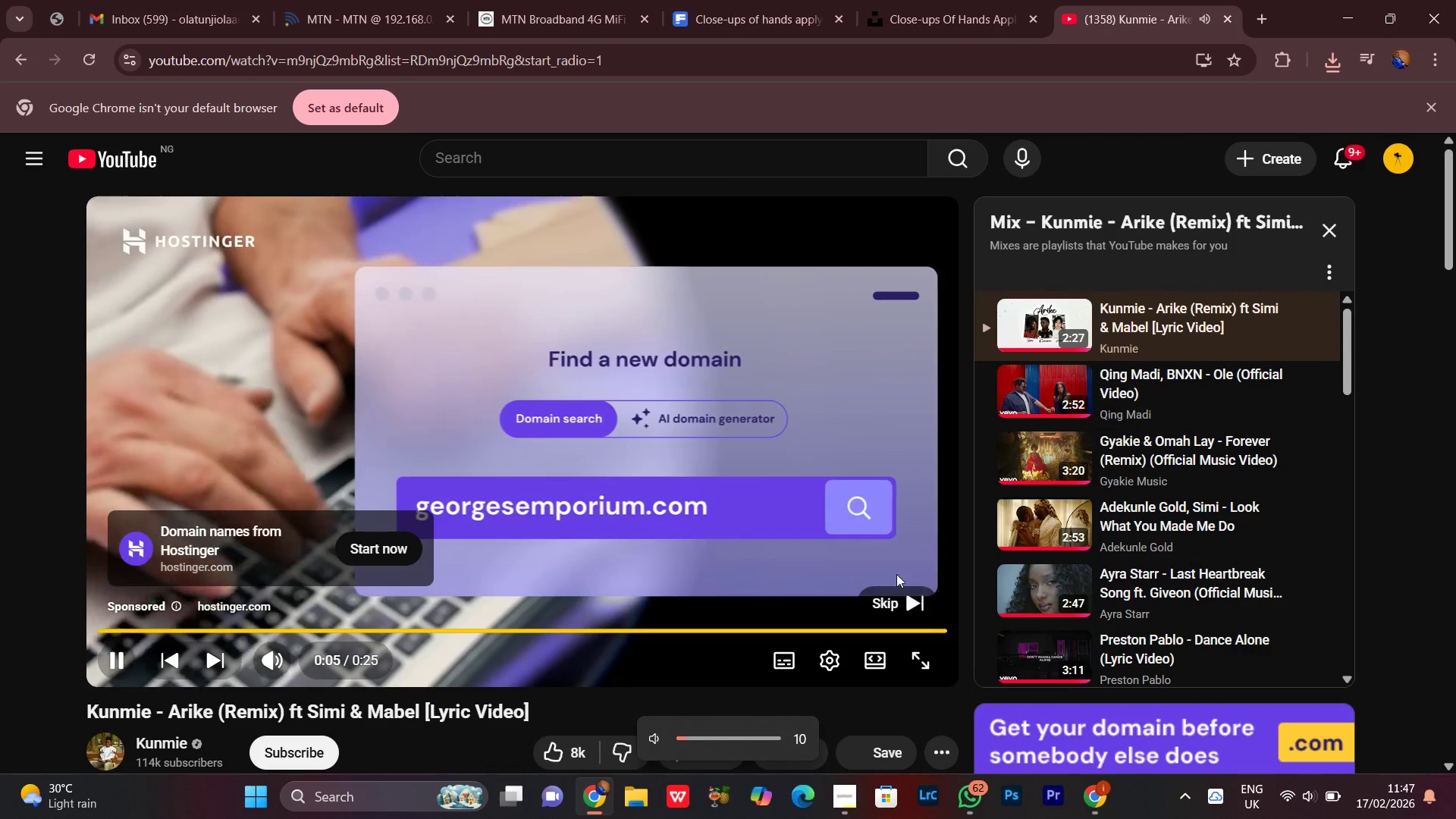 
key(VolumeUp)
 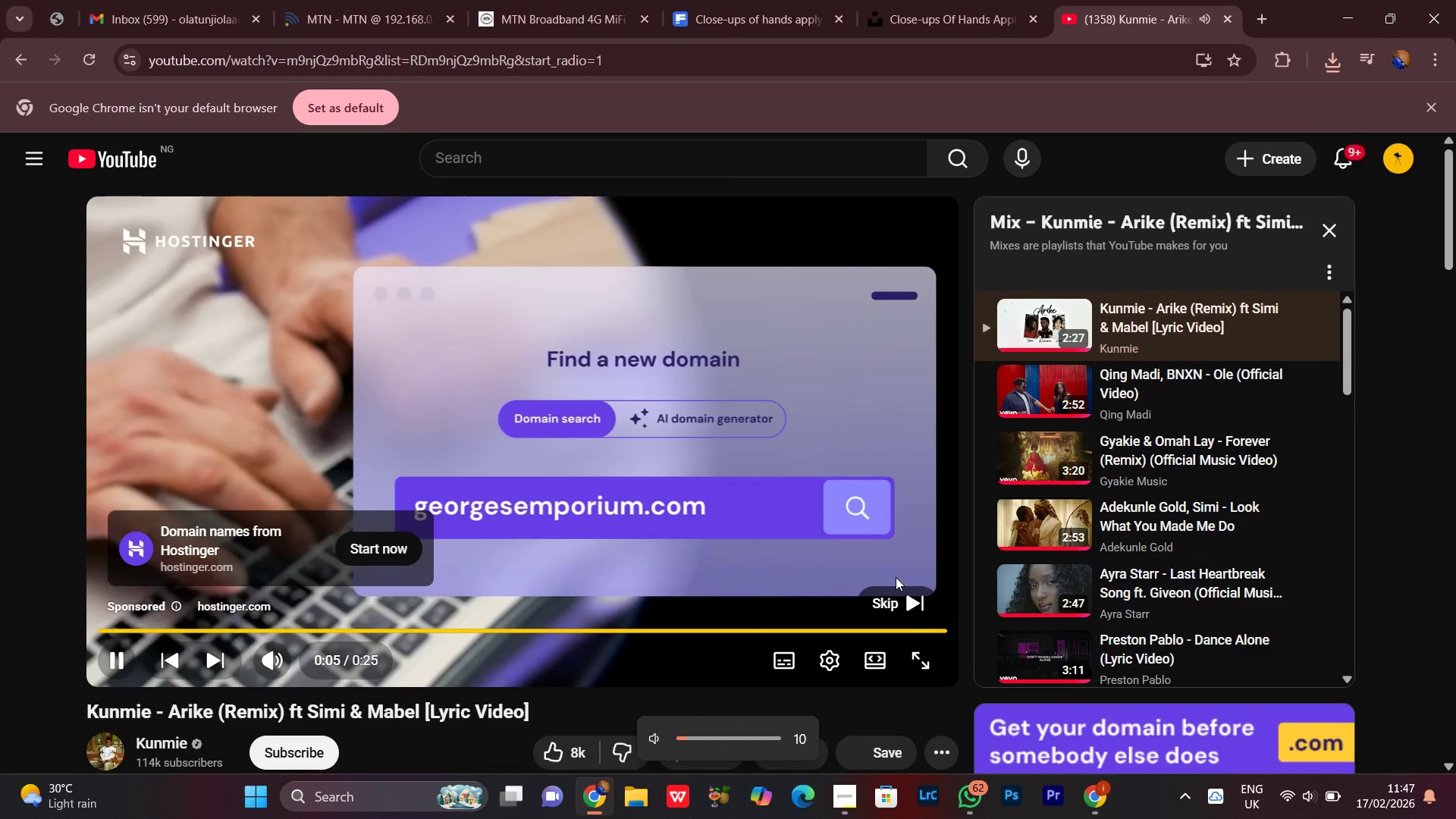 
key(VolumeUp)
 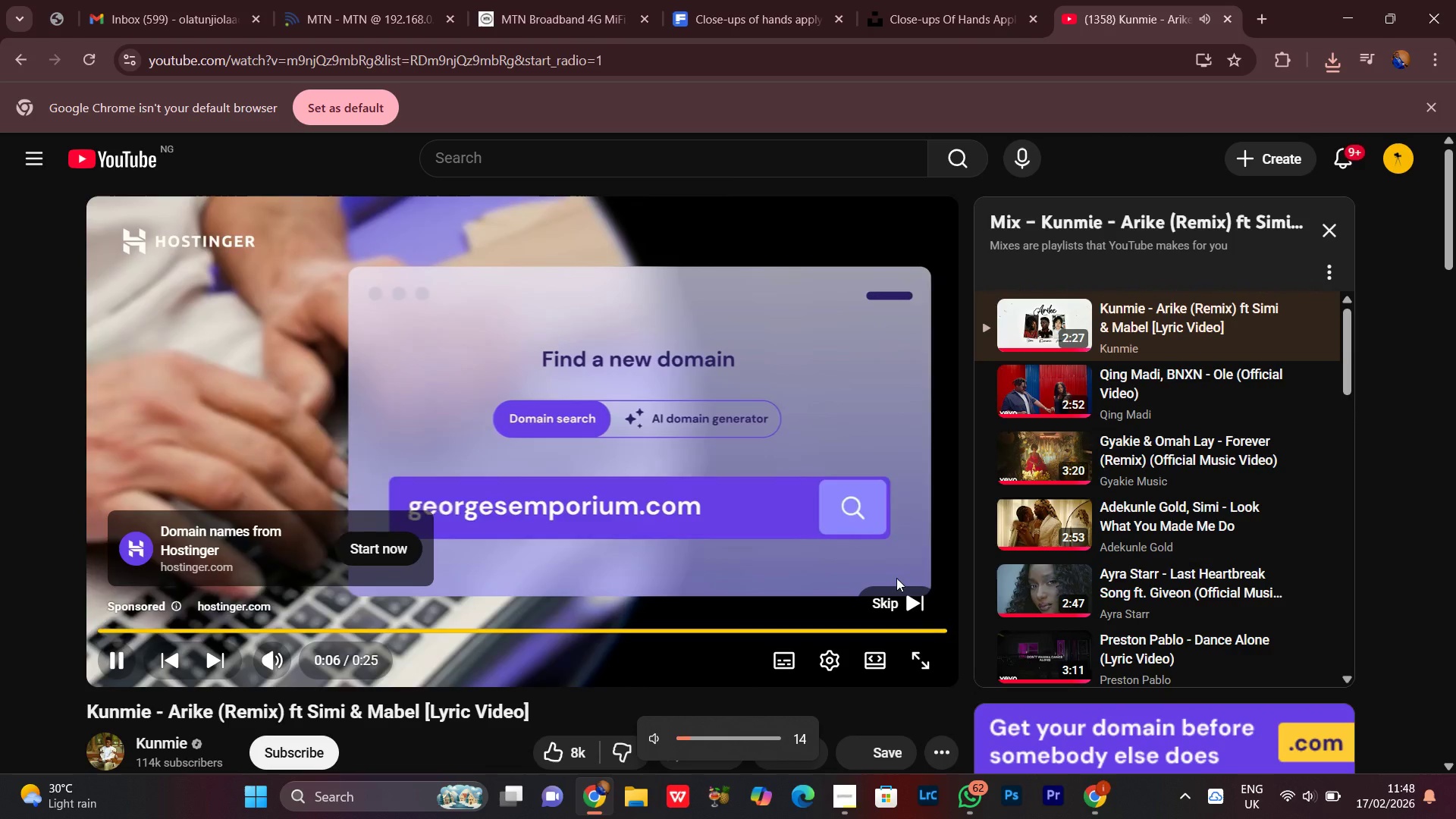 
key(VolumeUp)
 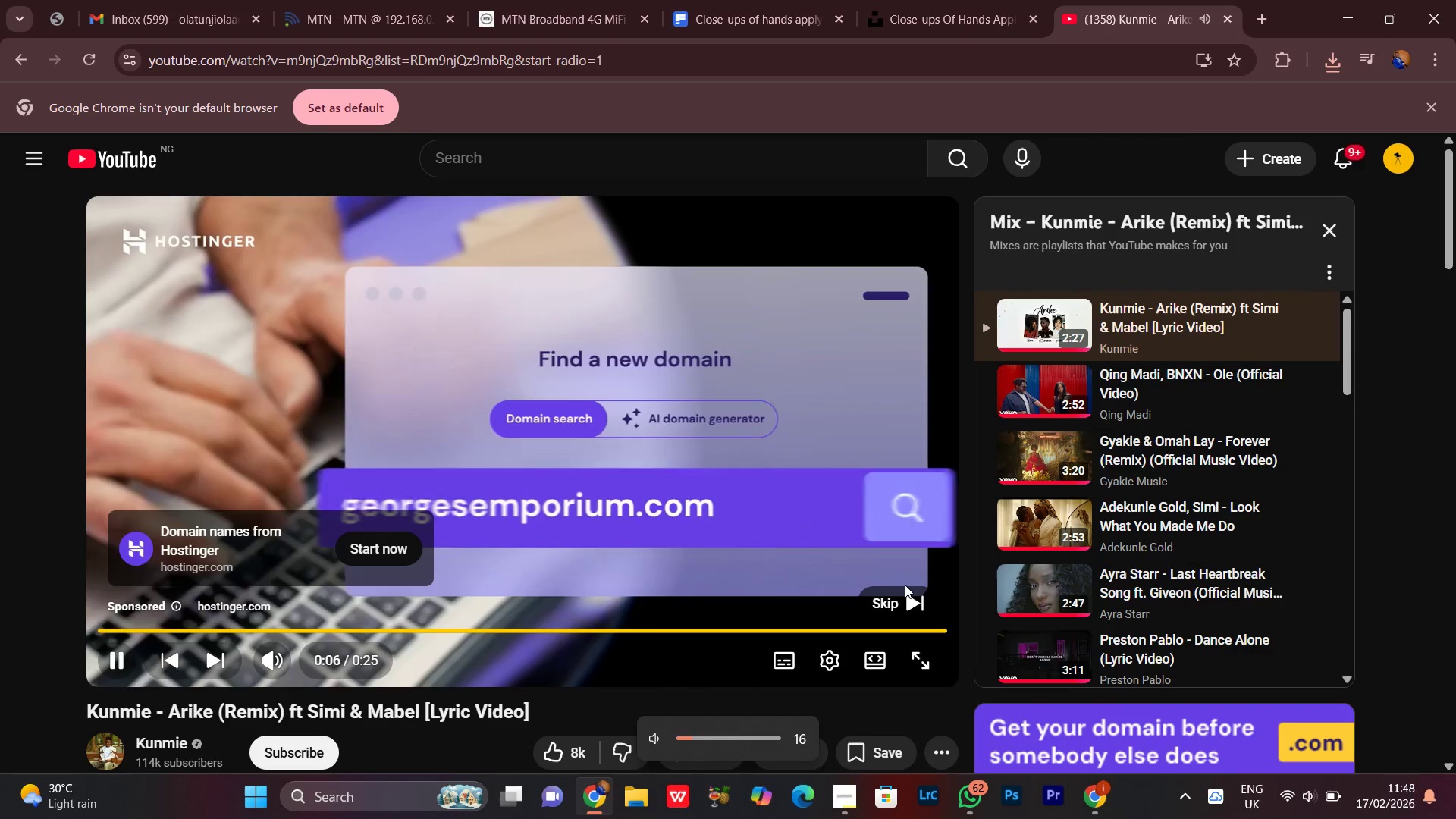 
key(VolumeUp)
 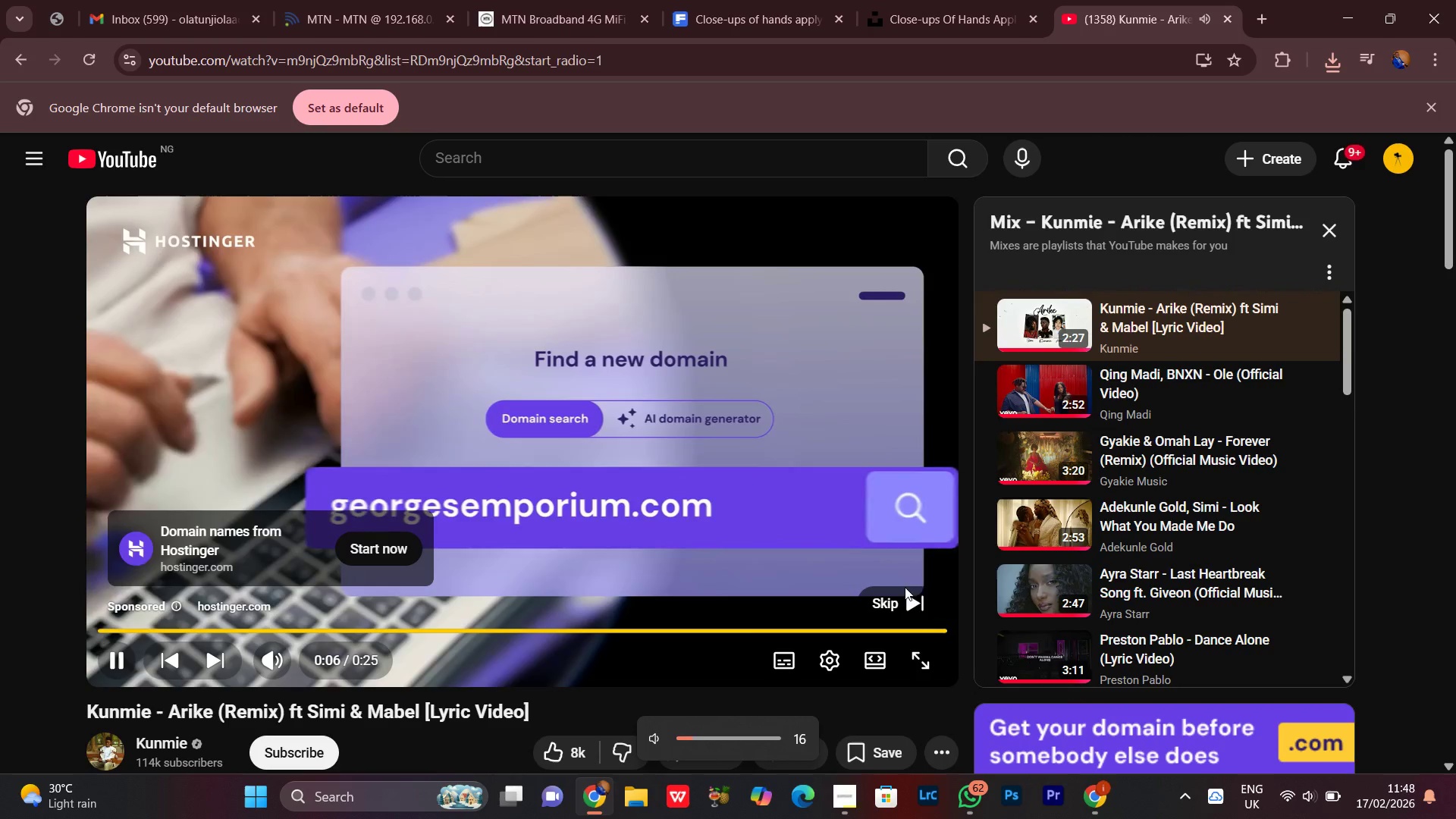 
key(VolumeUp)
 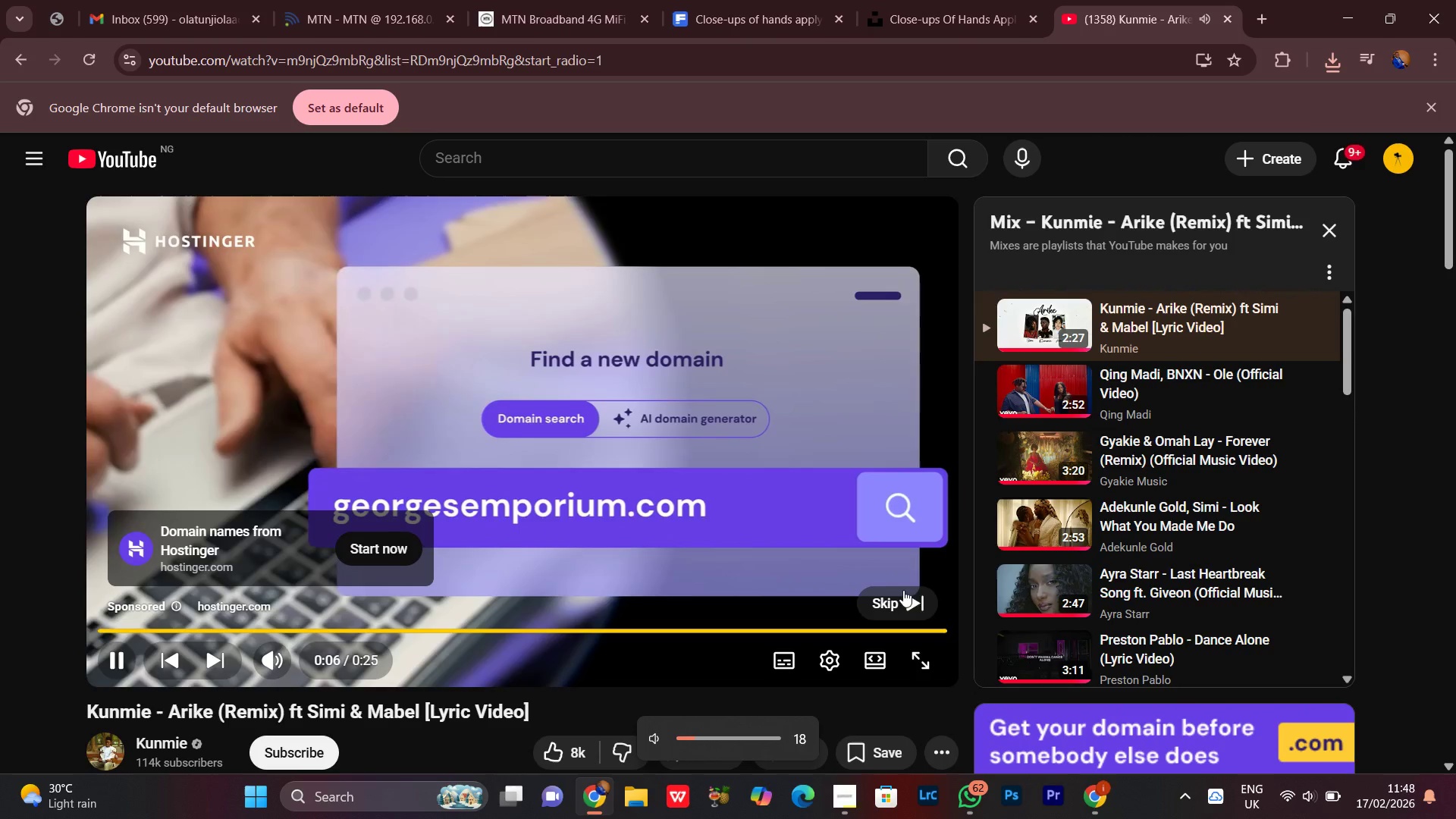 
key(VolumeUp)
 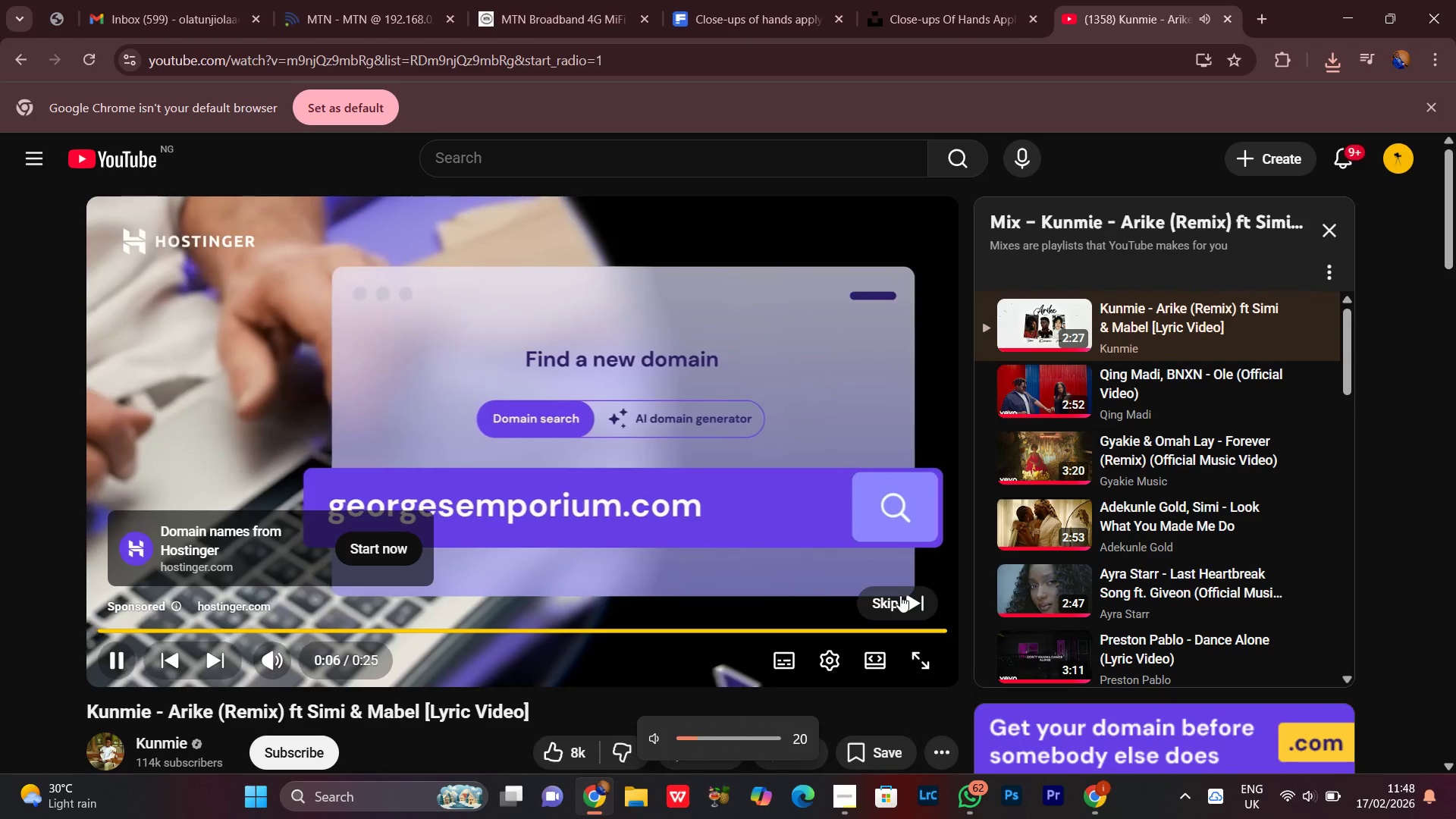 
left_click([900, 595])
 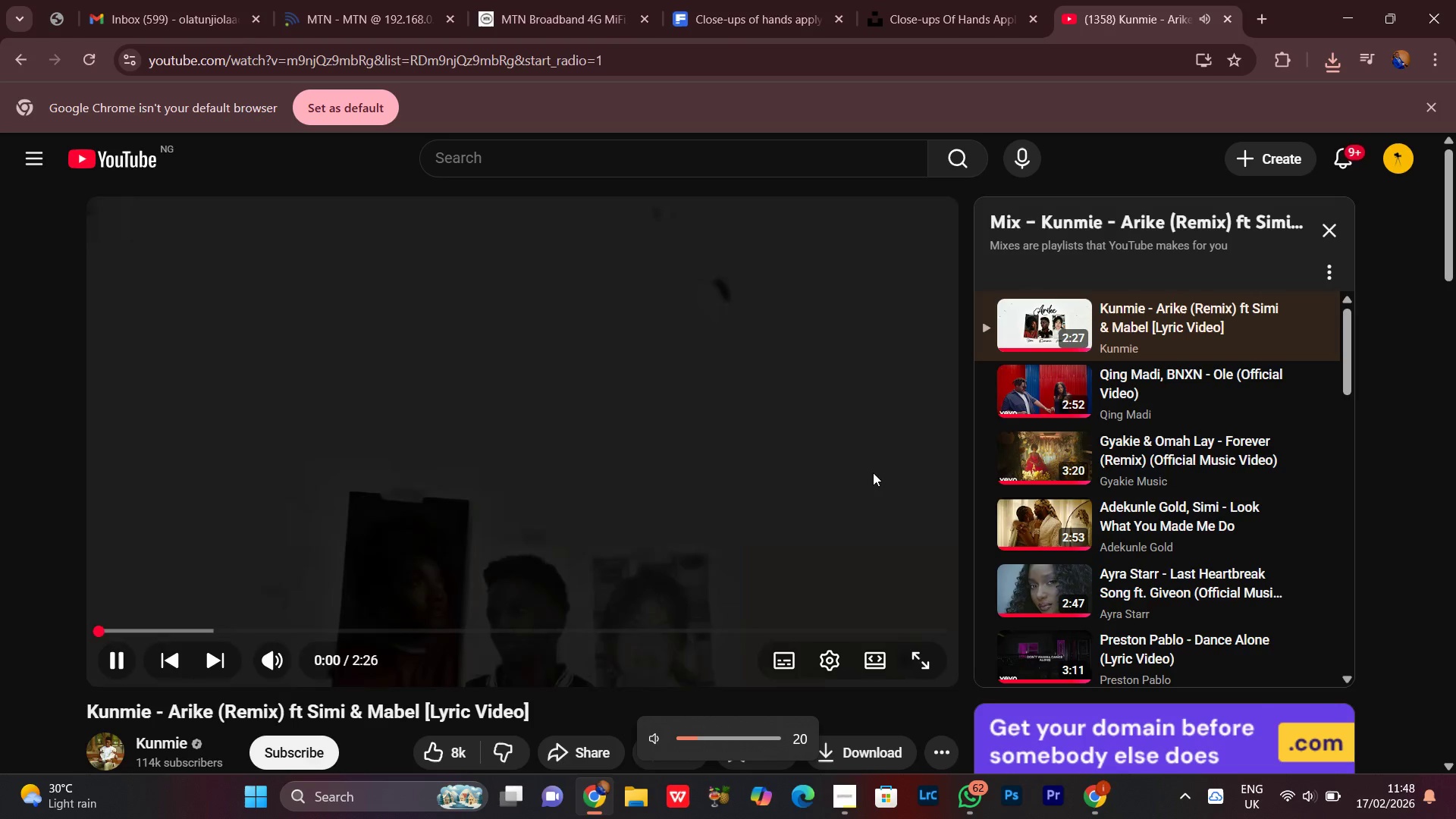 
key(VolumeUp)
 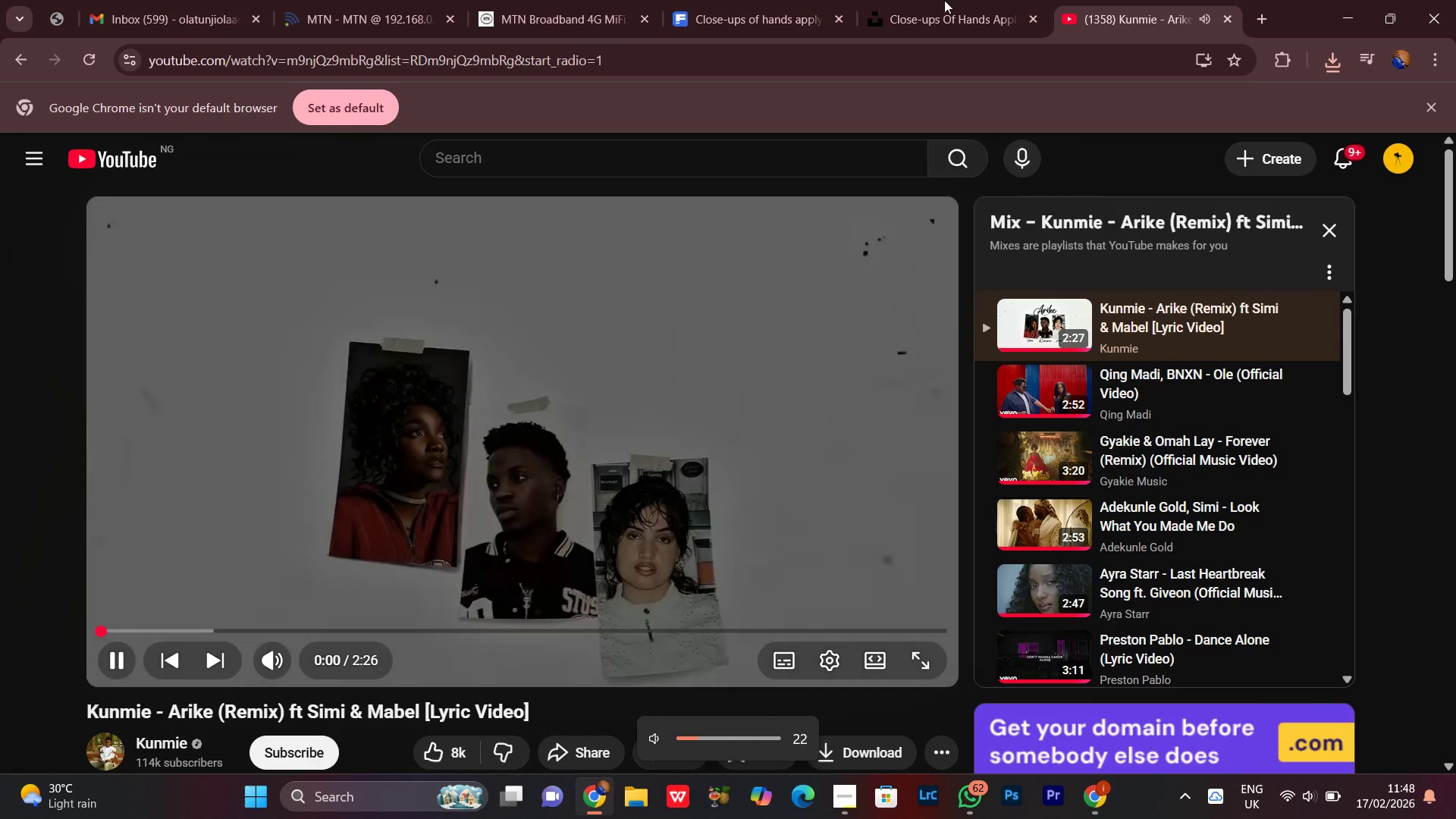 
key(VolumeUp)
 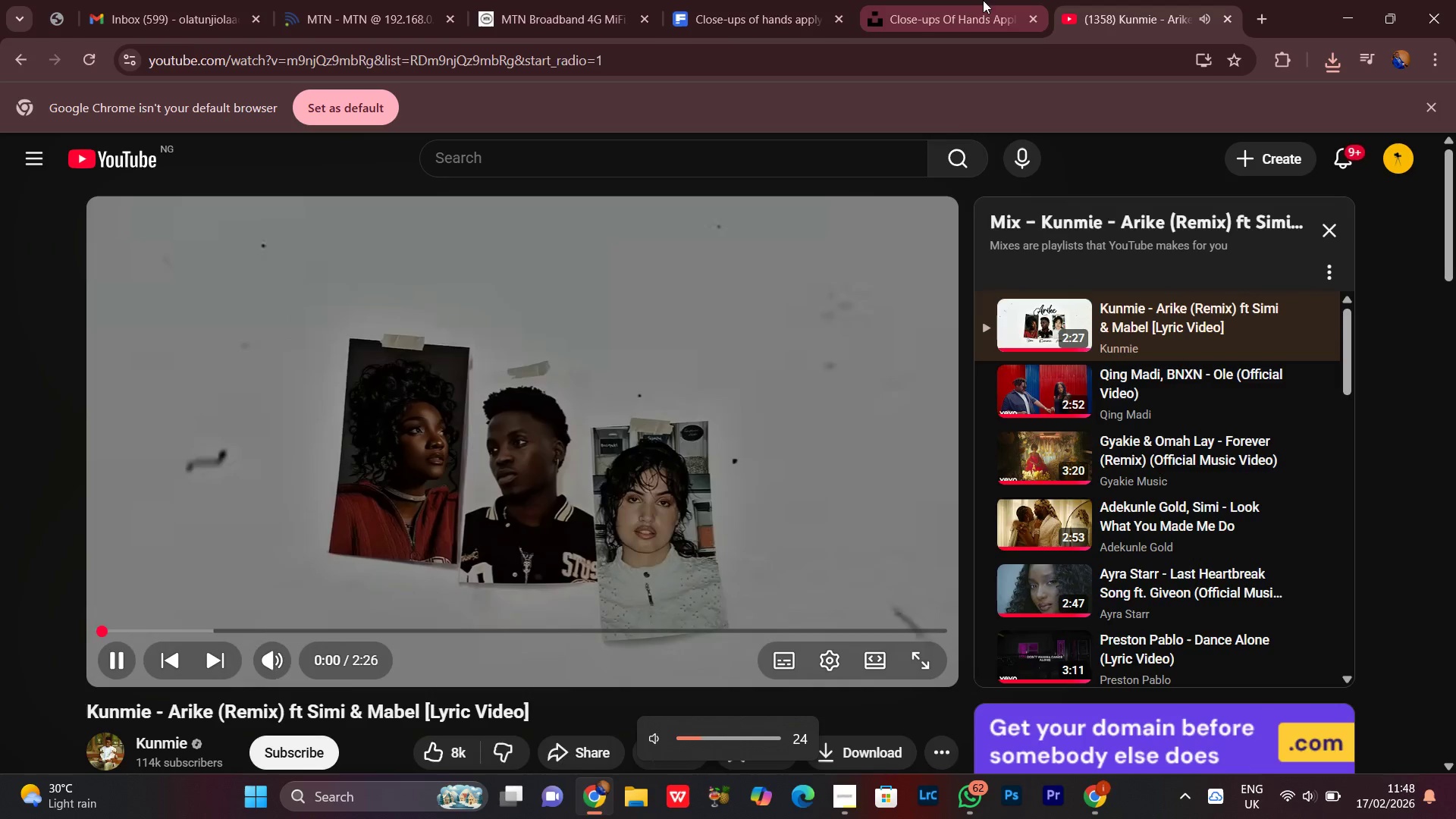 
left_click([988, 0])
 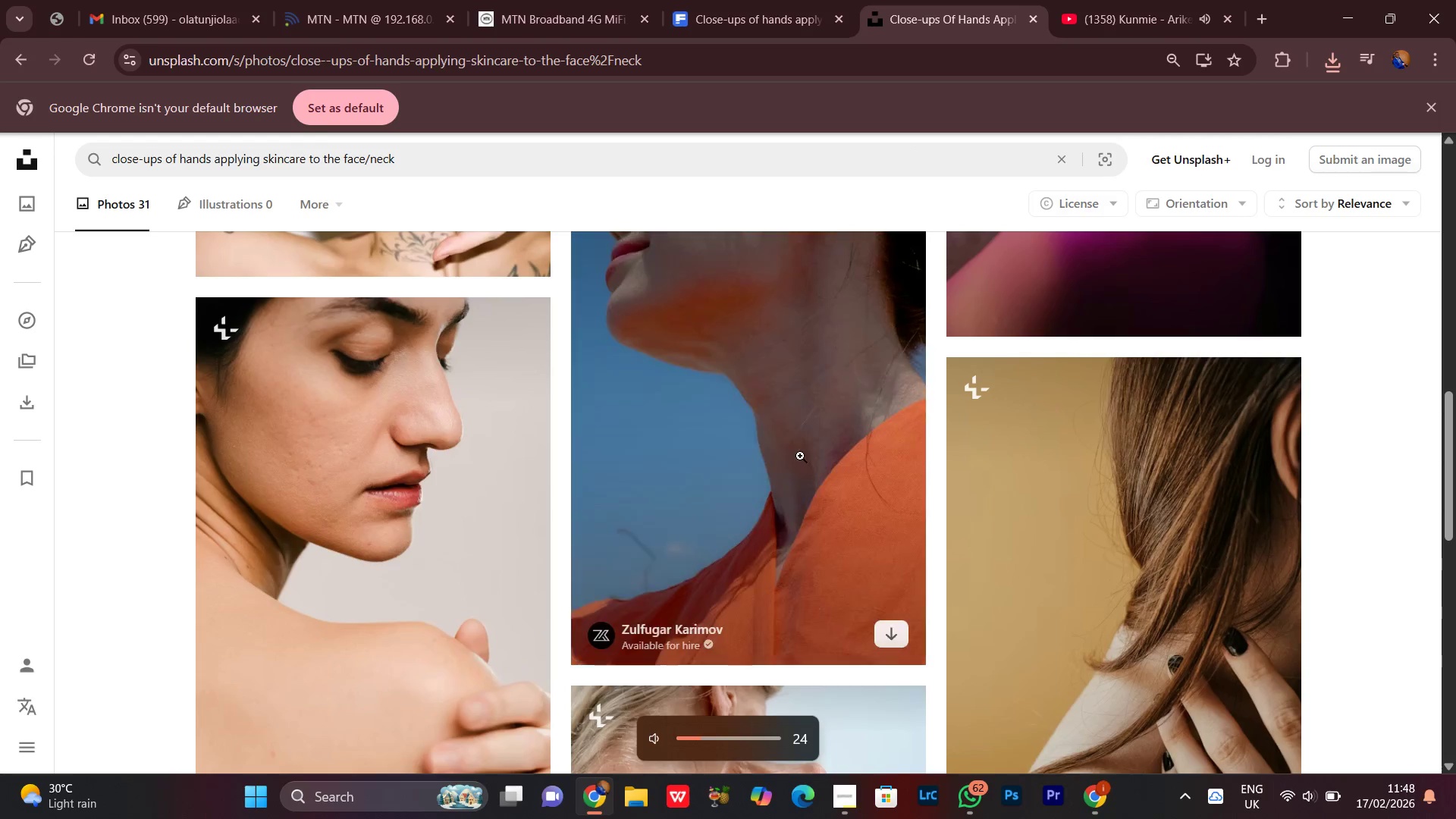 
key(VolumeUp)
 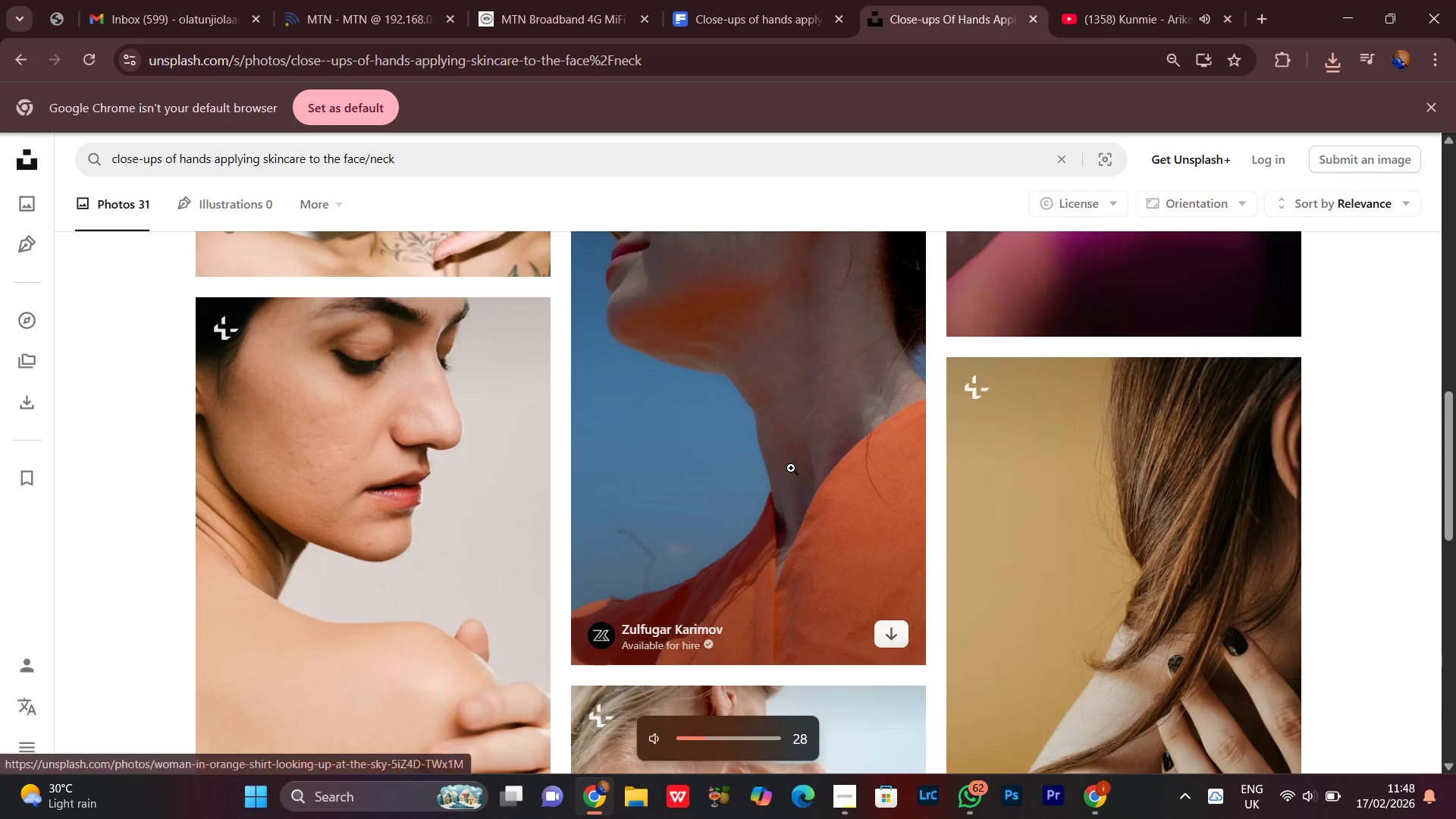 
key(VolumeUp)
 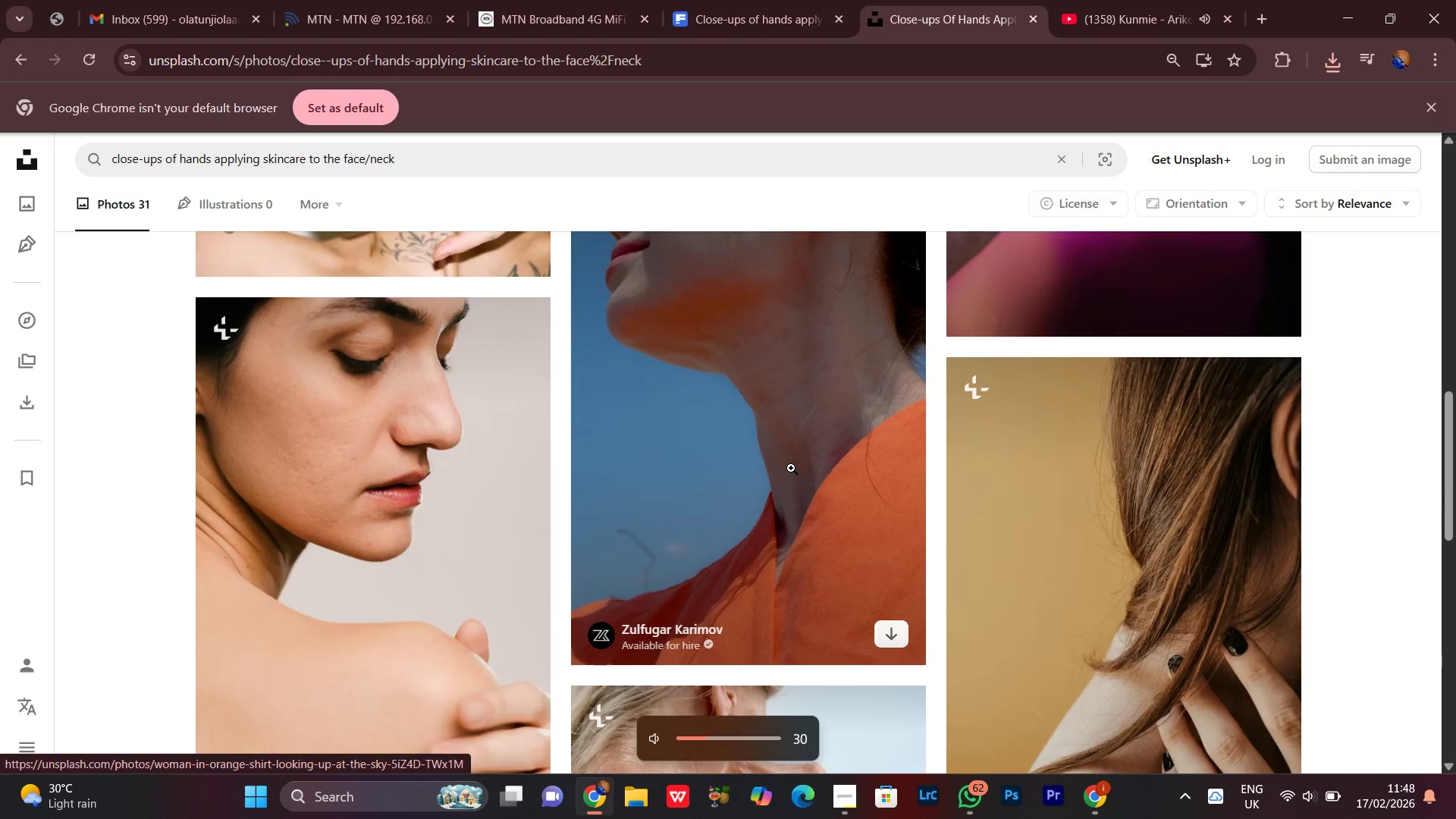 
key(VolumeUp)
 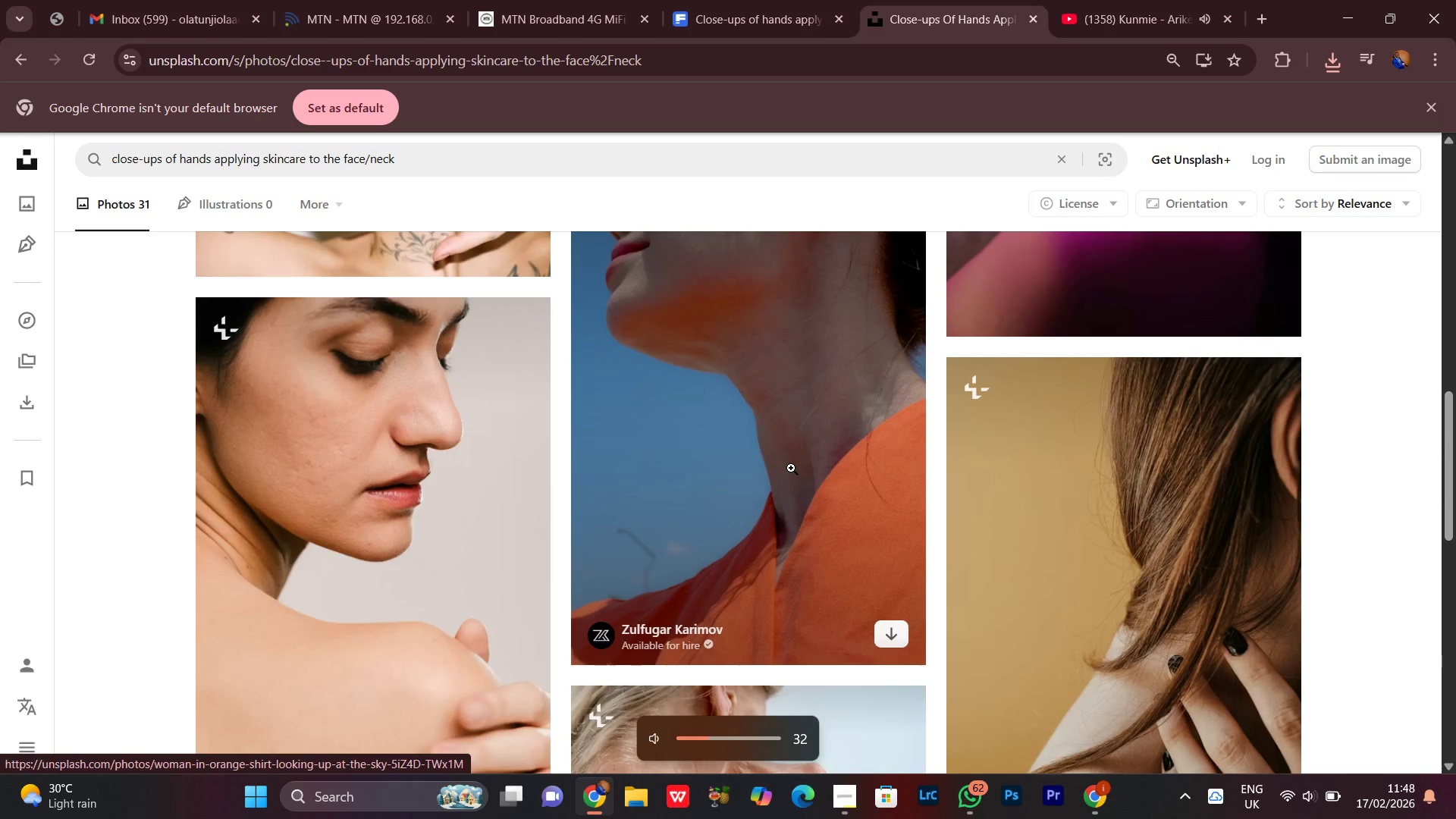 
key(VolumeUp)
 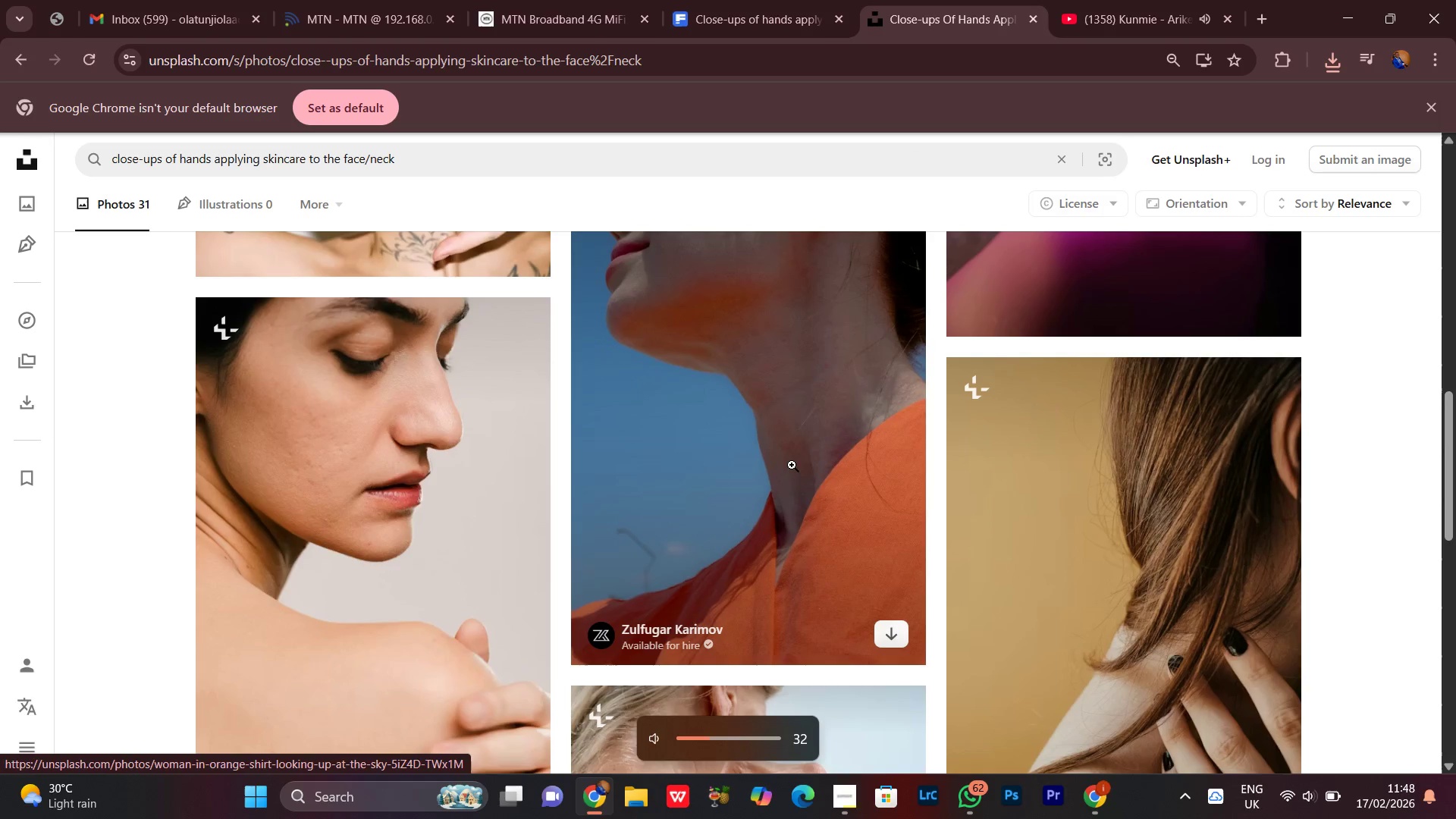 
key(VolumeUp)
 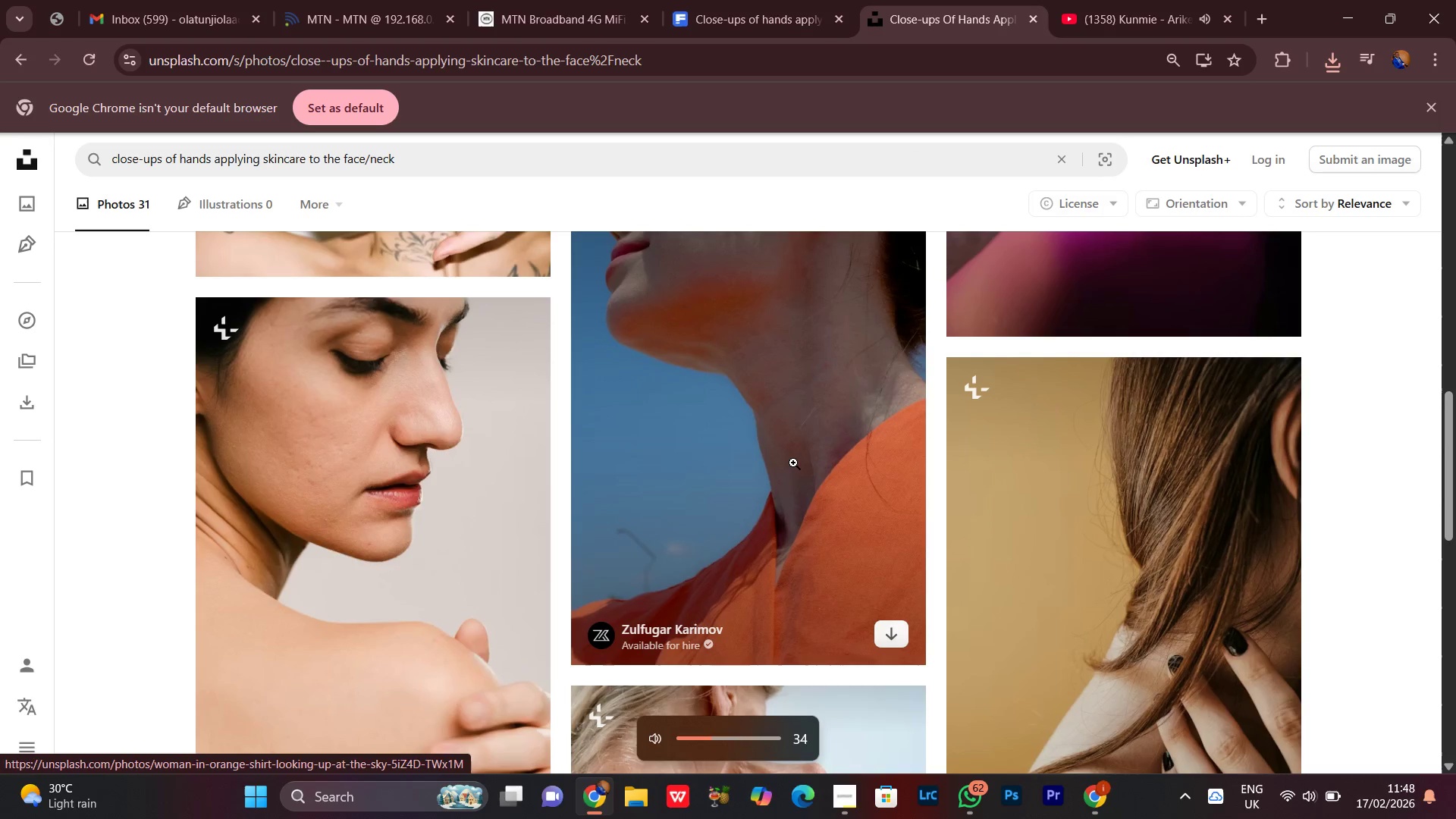 
key(VolumeUp)
 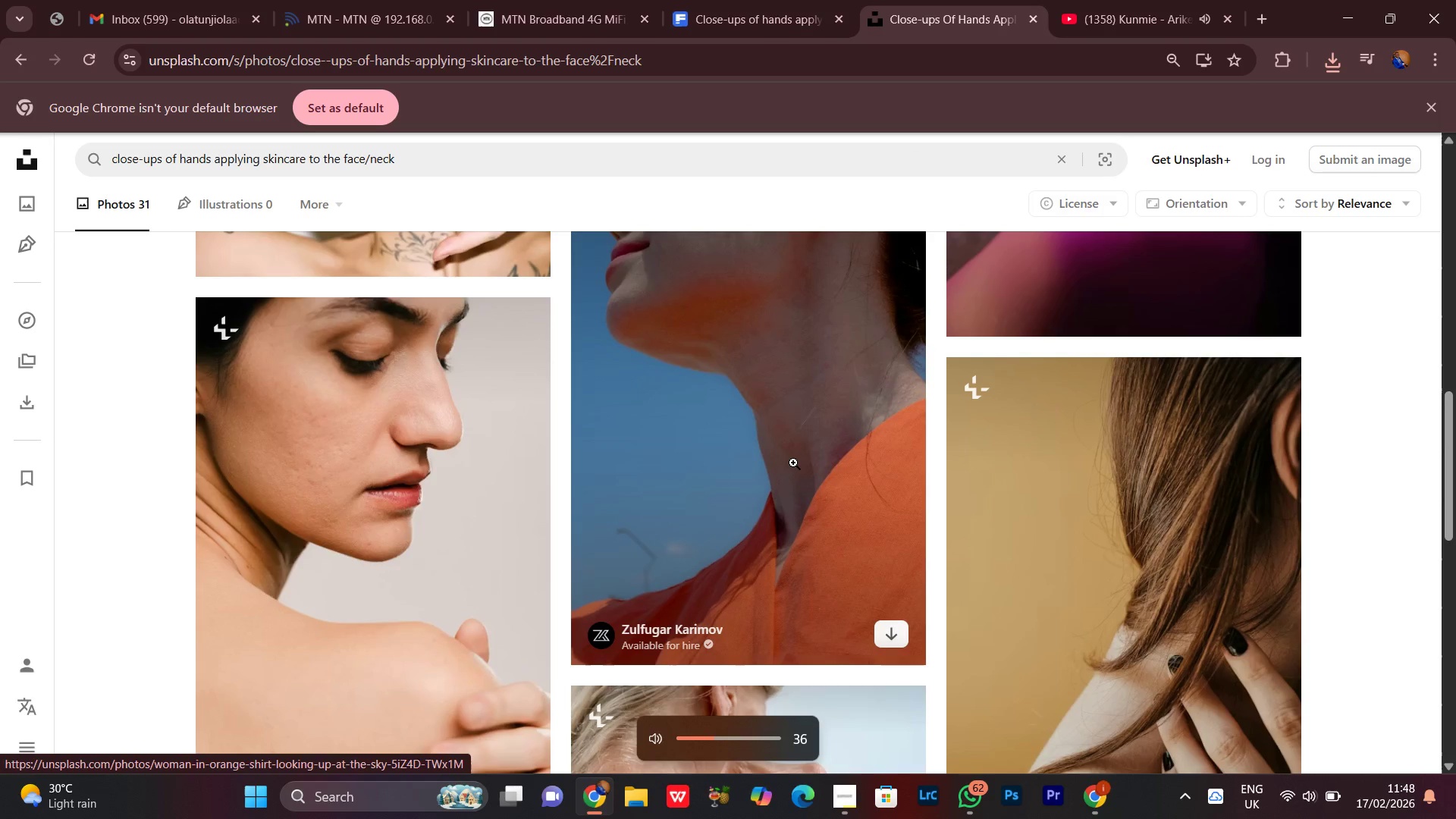 
key(VolumeUp)
 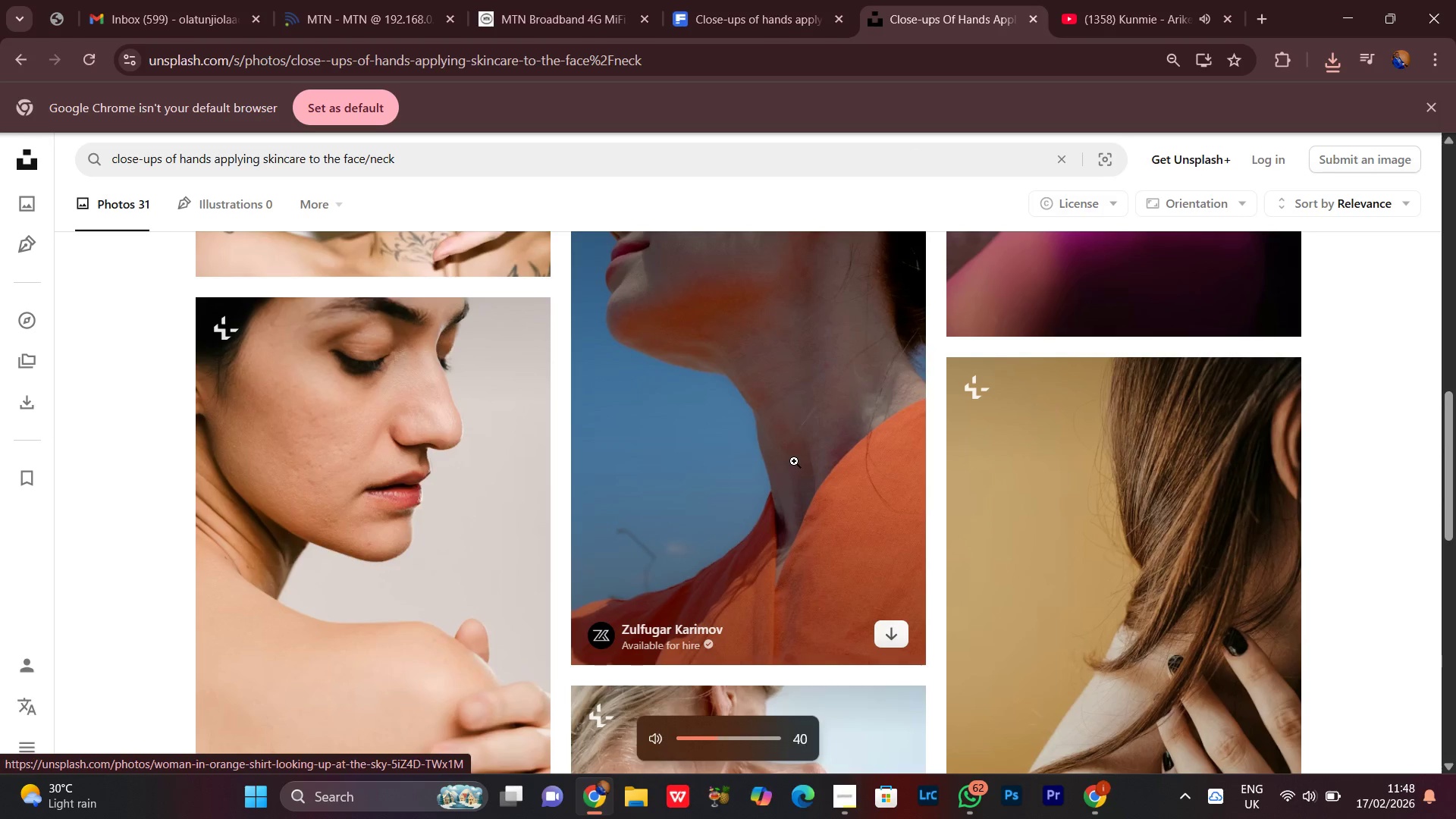 
key(VolumeUp)
 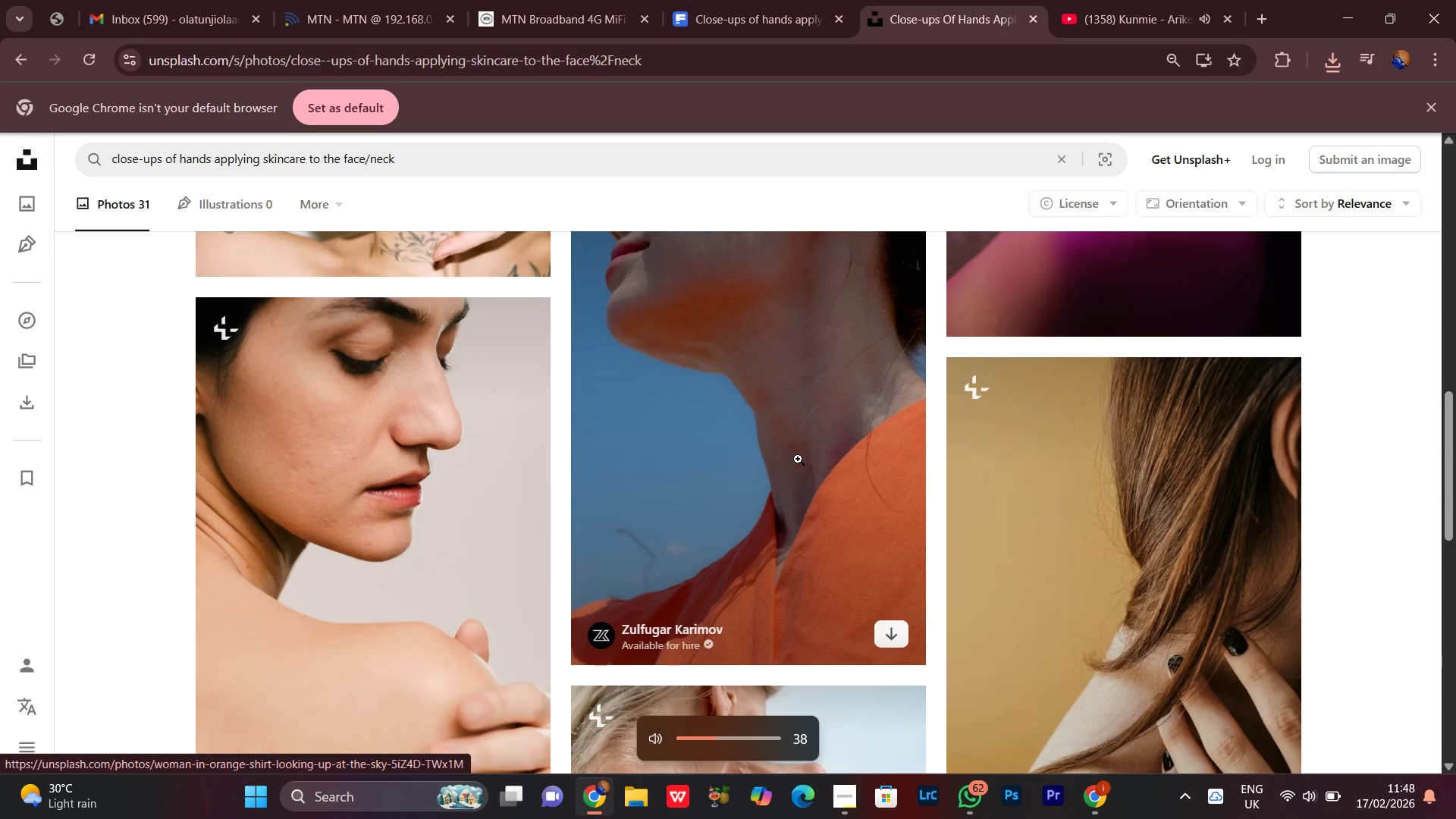 
key(VolumeDown)
 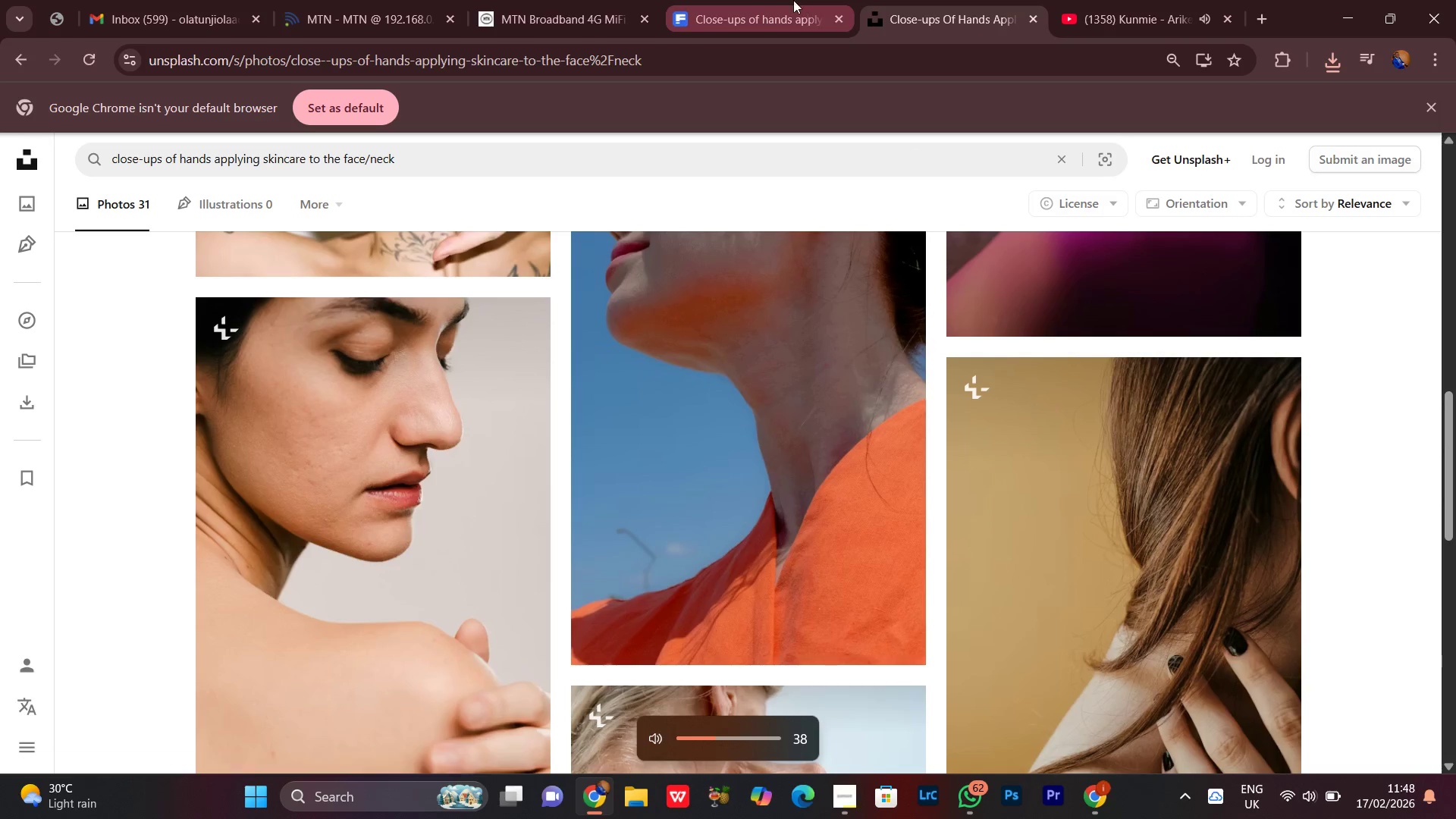 
left_click([729, 0])
 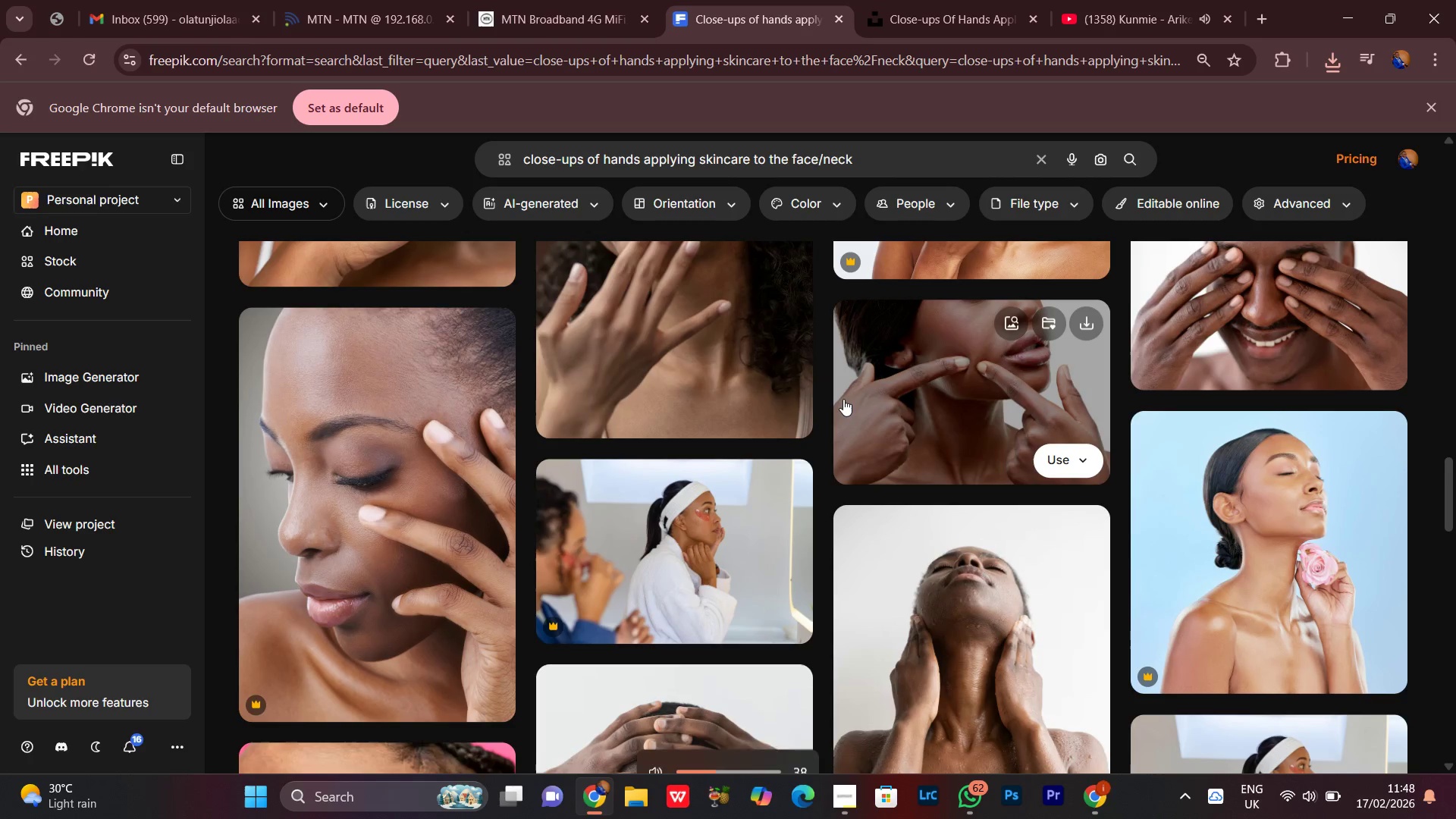 
scroll: coordinate [843, 399], scroll_direction: down, amount: 2.0
 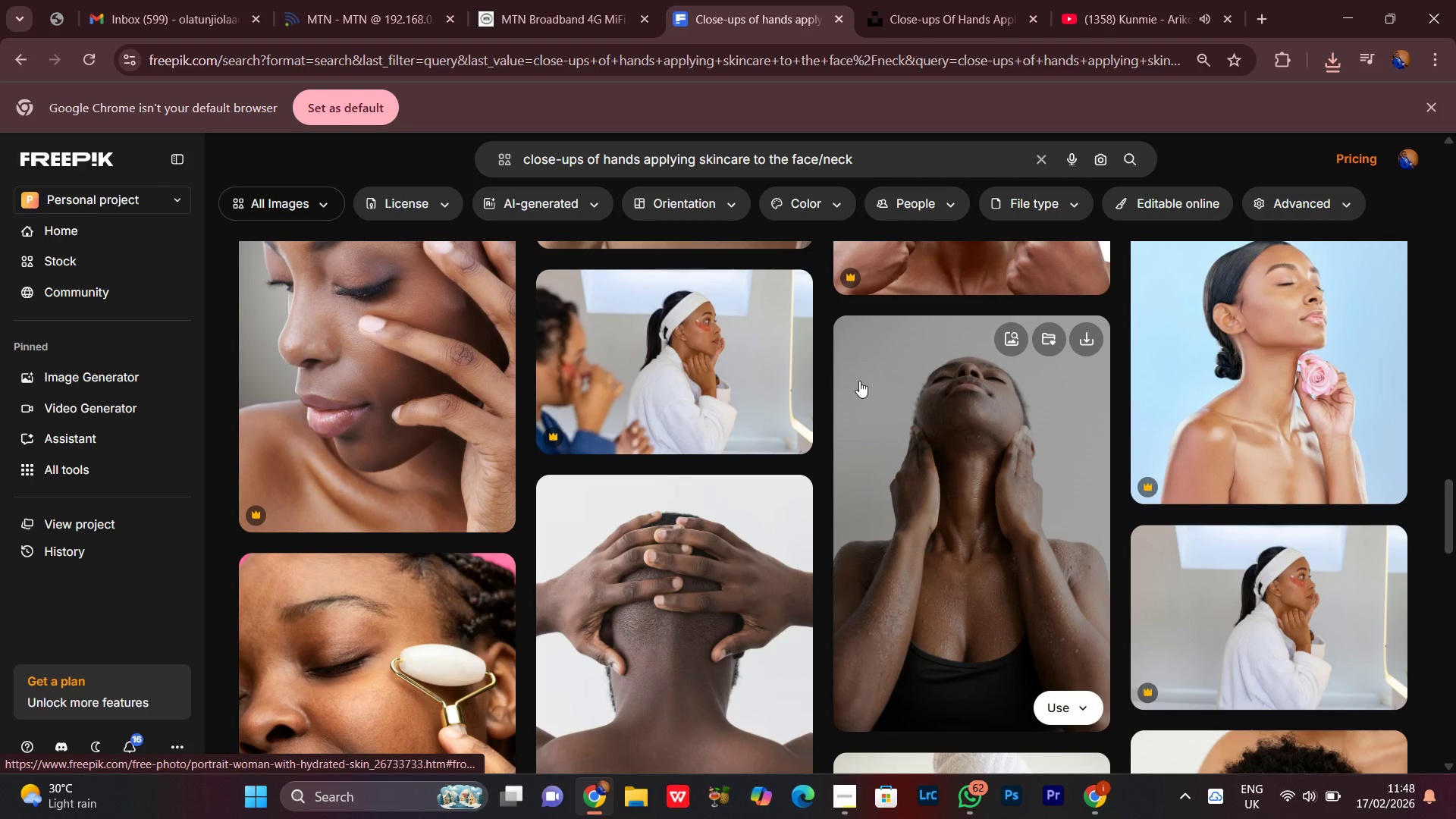 
scroll: coordinate [859, 381], scroll_direction: up, amount: 2.0
 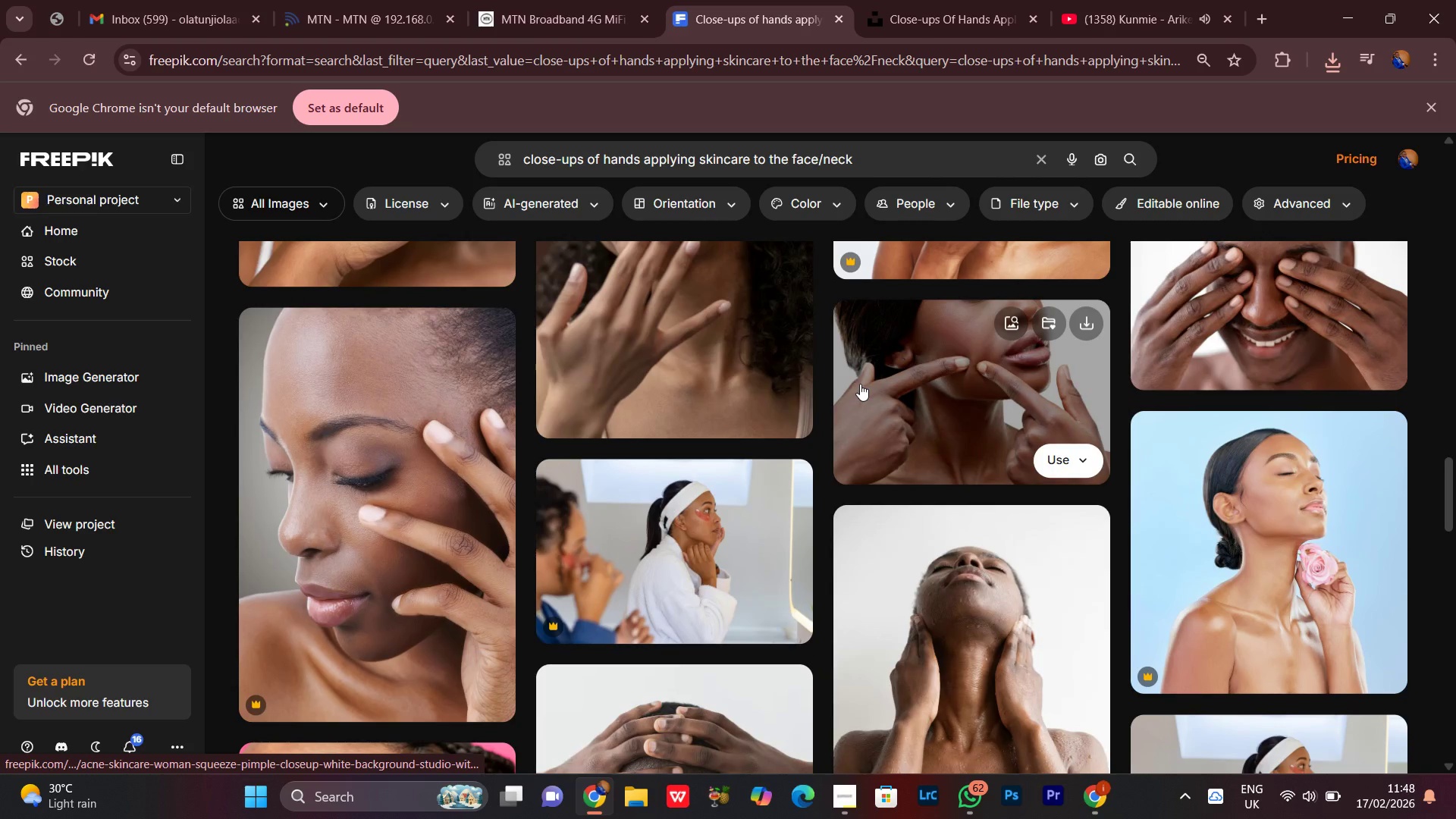 
scroll: coordinate [1455, 533], scroll_direction: down, amount: 12.0
 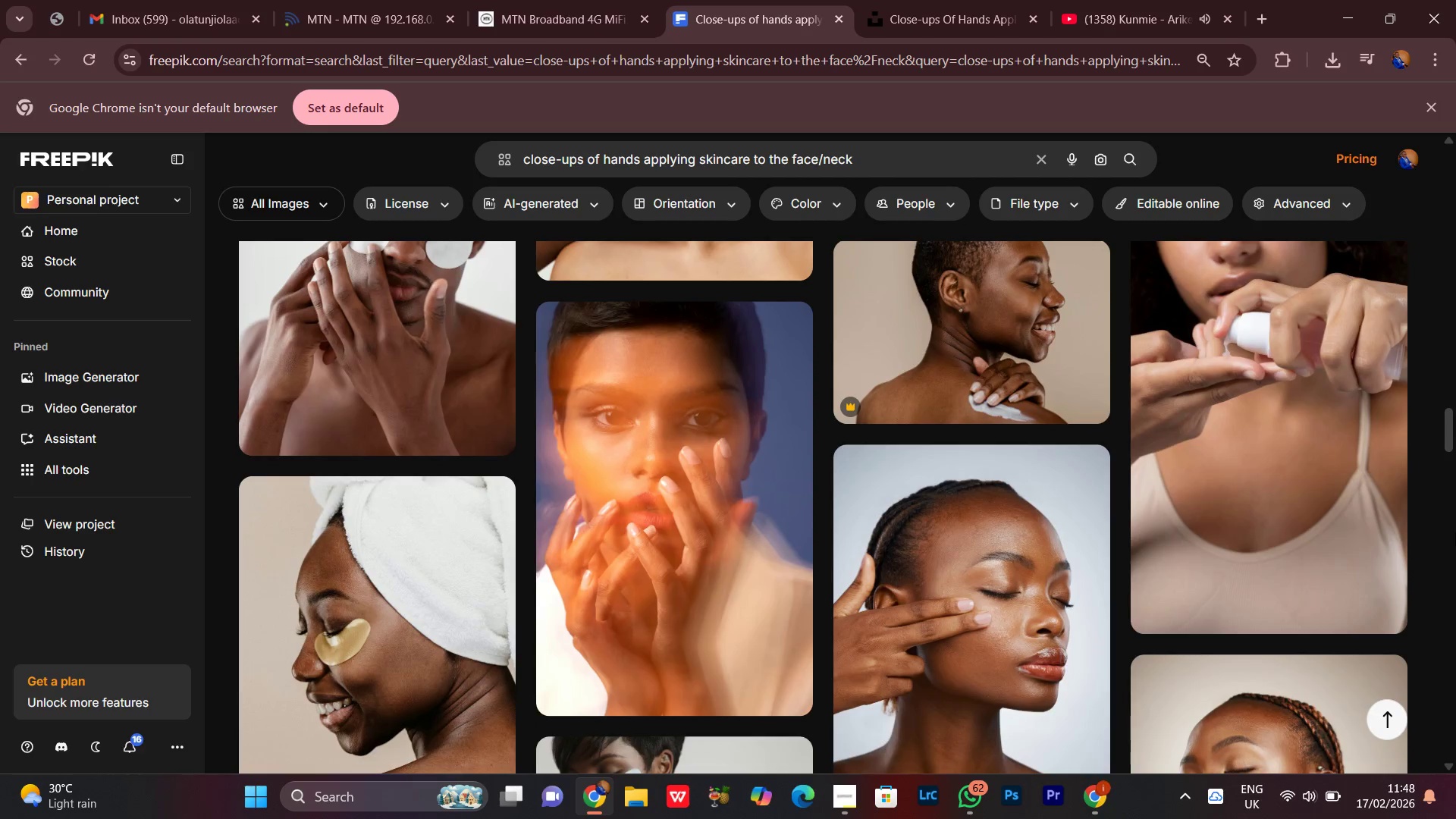 
scroll: coordinate [1455, 532], scroll_direction: up, amount: 5.0
 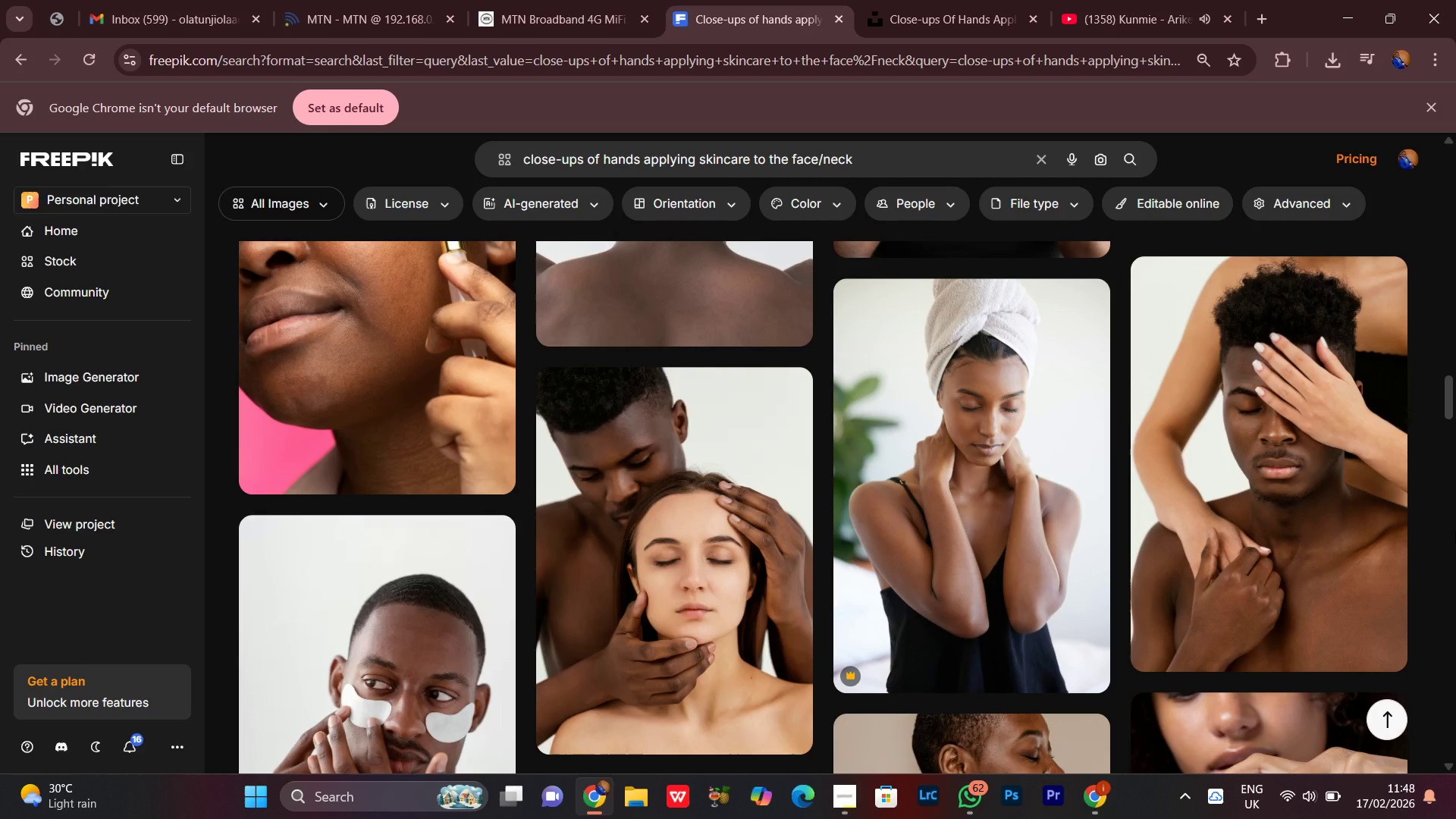 
scroll: coordinate [1455, 531], scroll_direction: down, amount: 4.0
 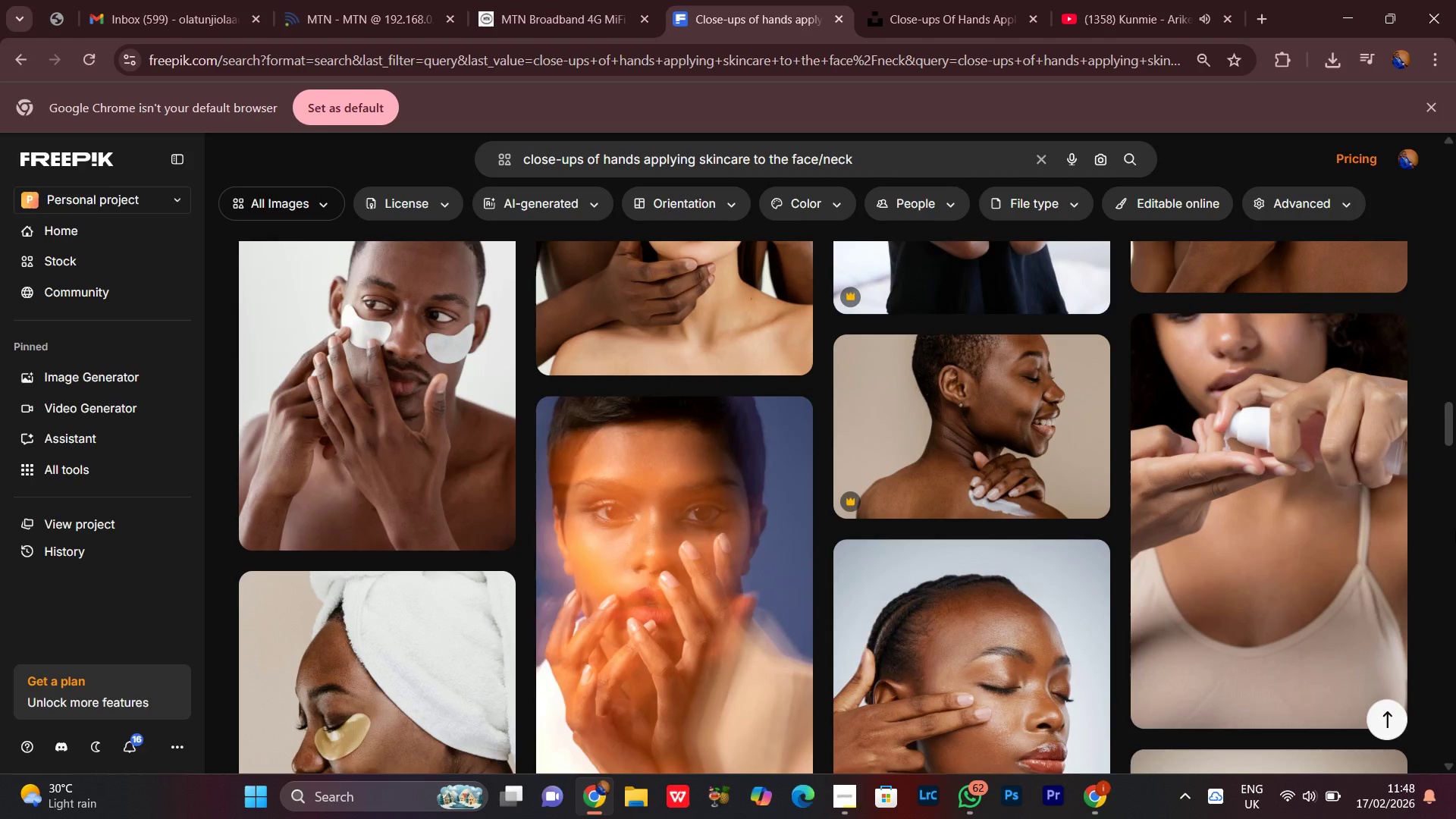 
scroll: coordinate [1455, 531], scroll_direction: none, amount: 0.0
 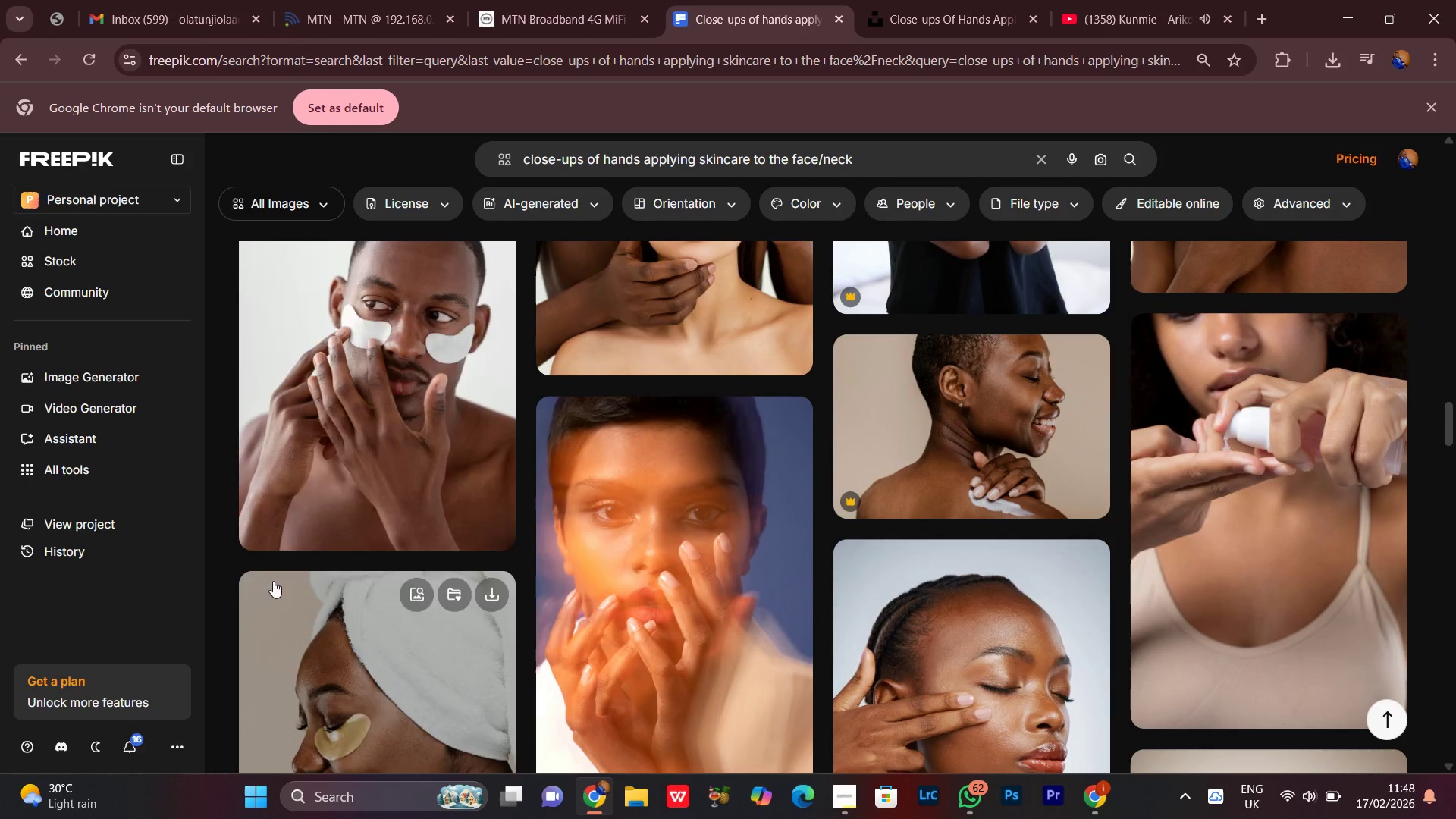 
scroll: coordinate [340, 516], scroll_direction: up, amount: 2.0
 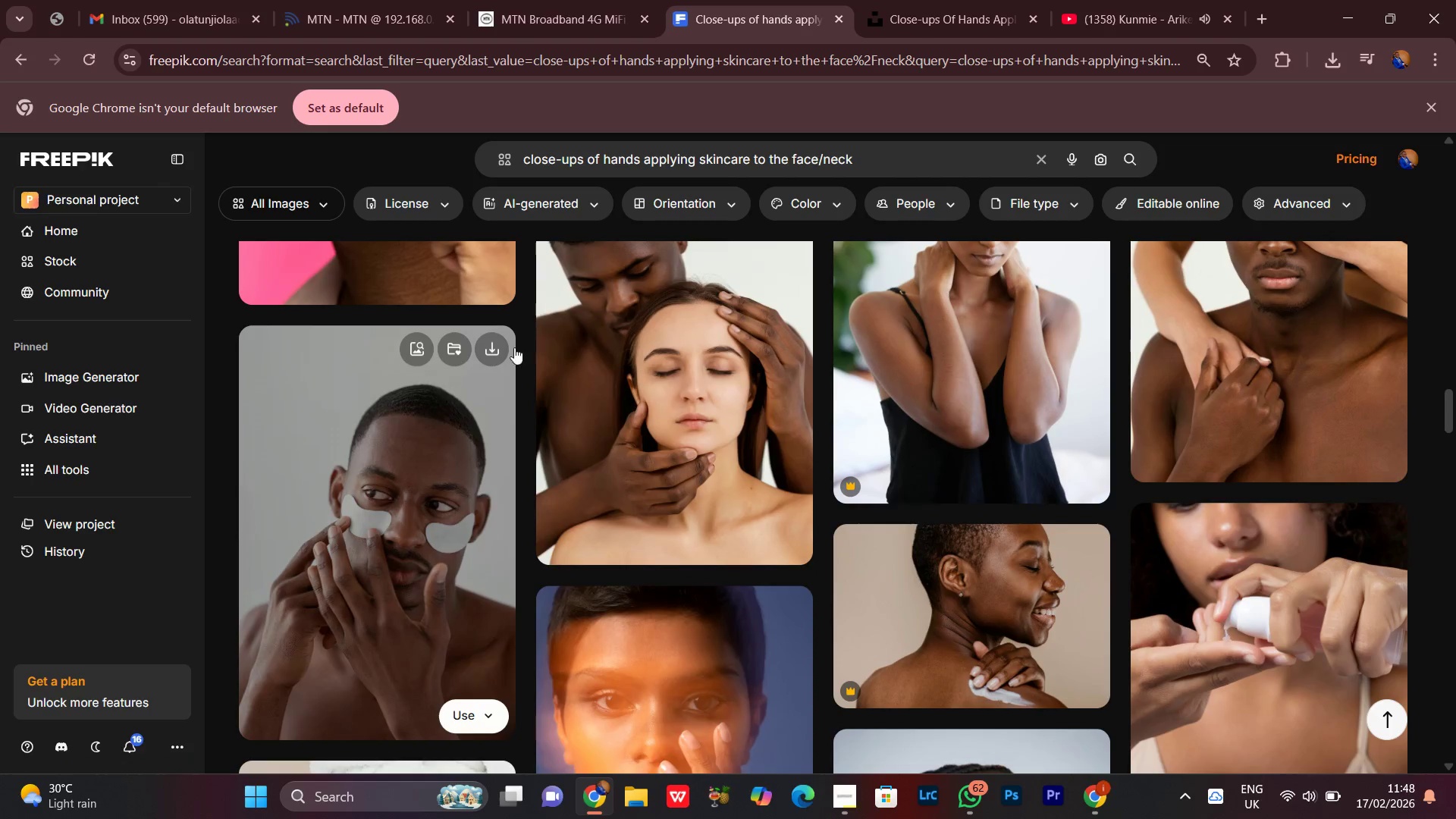 
left_click([488, 348])
 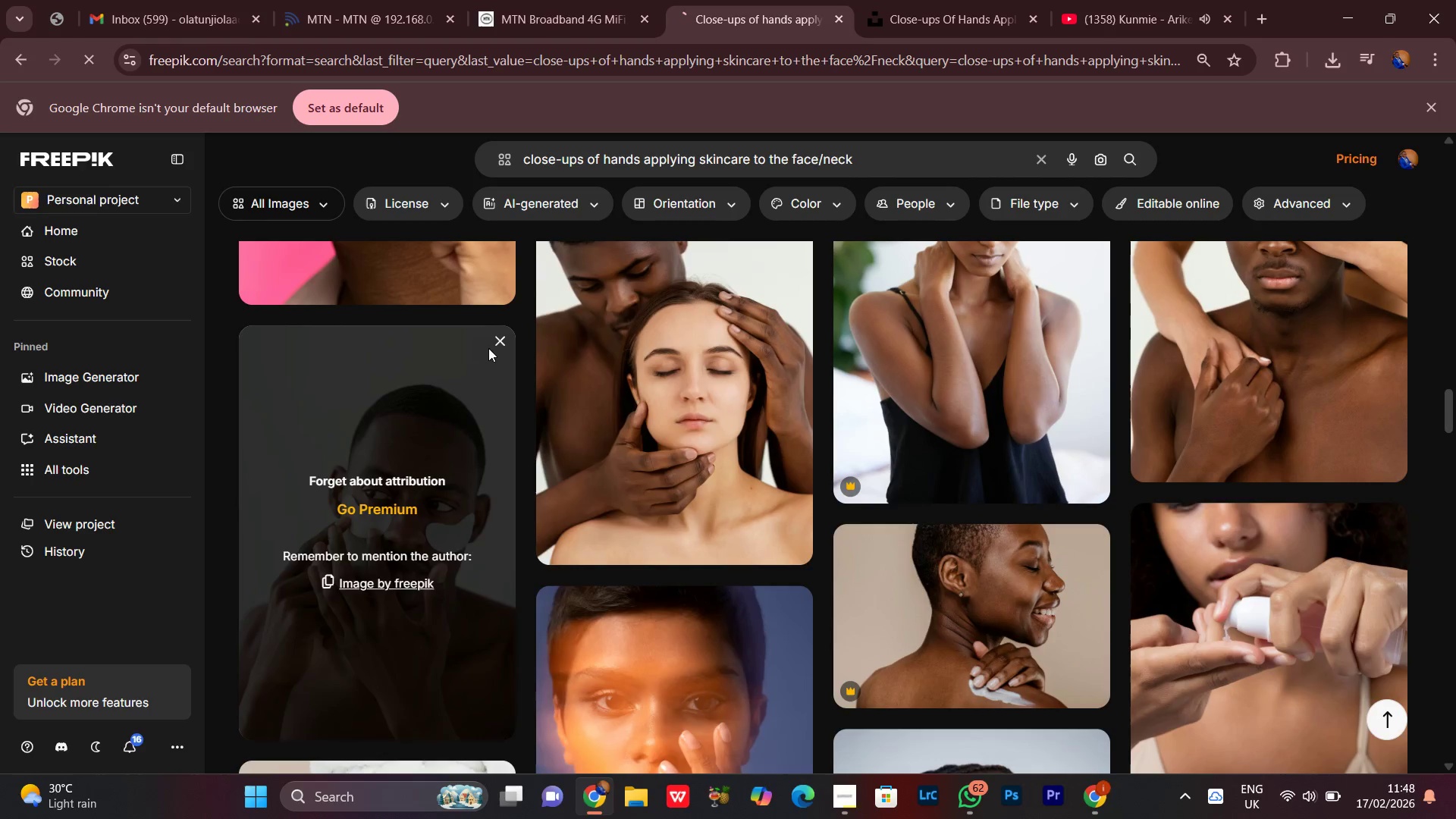 
scroll: coordinate [1455, 598], scroll_direction: down, amount: 7.0
 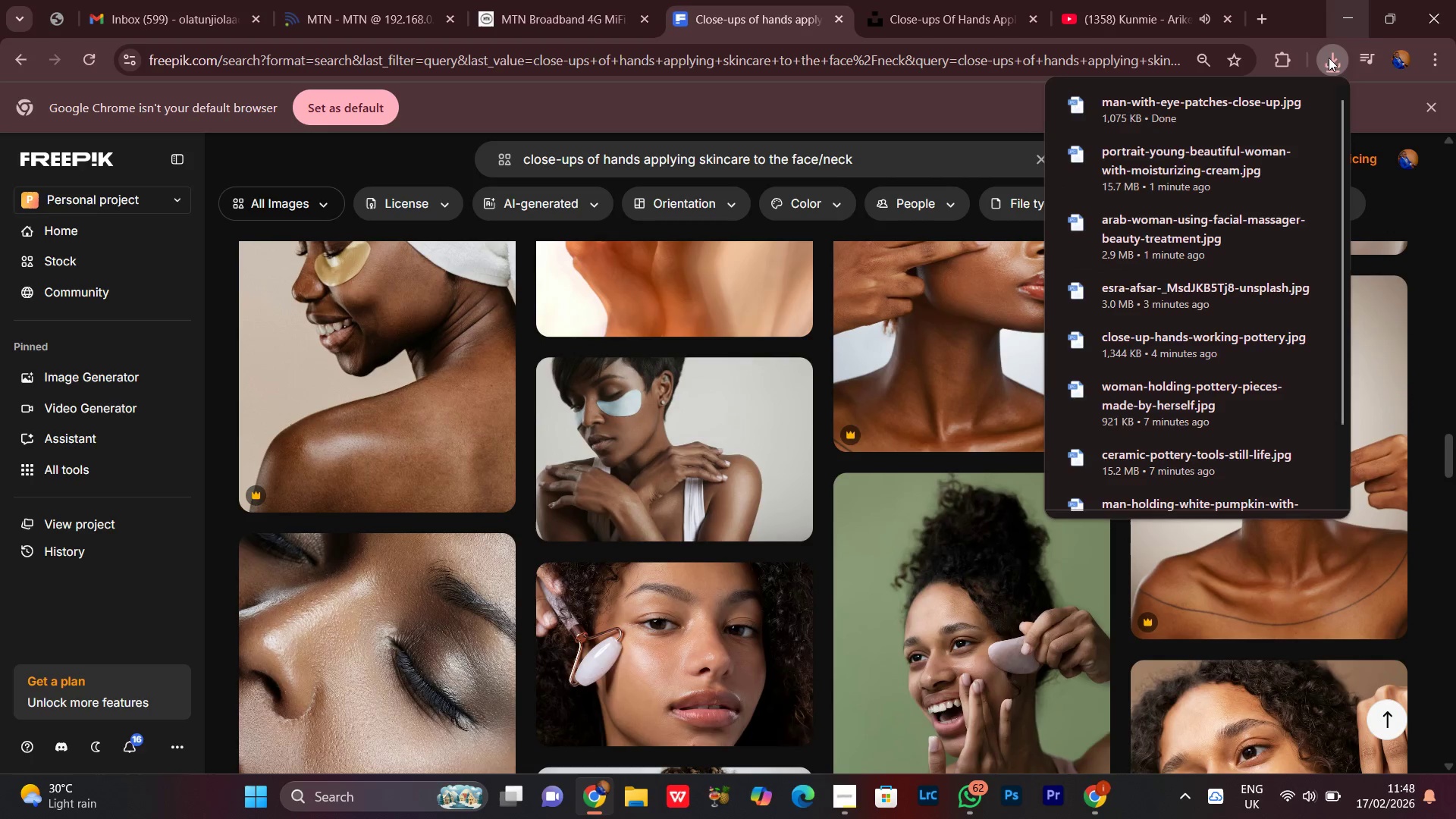 
left_click([1342, 68])
 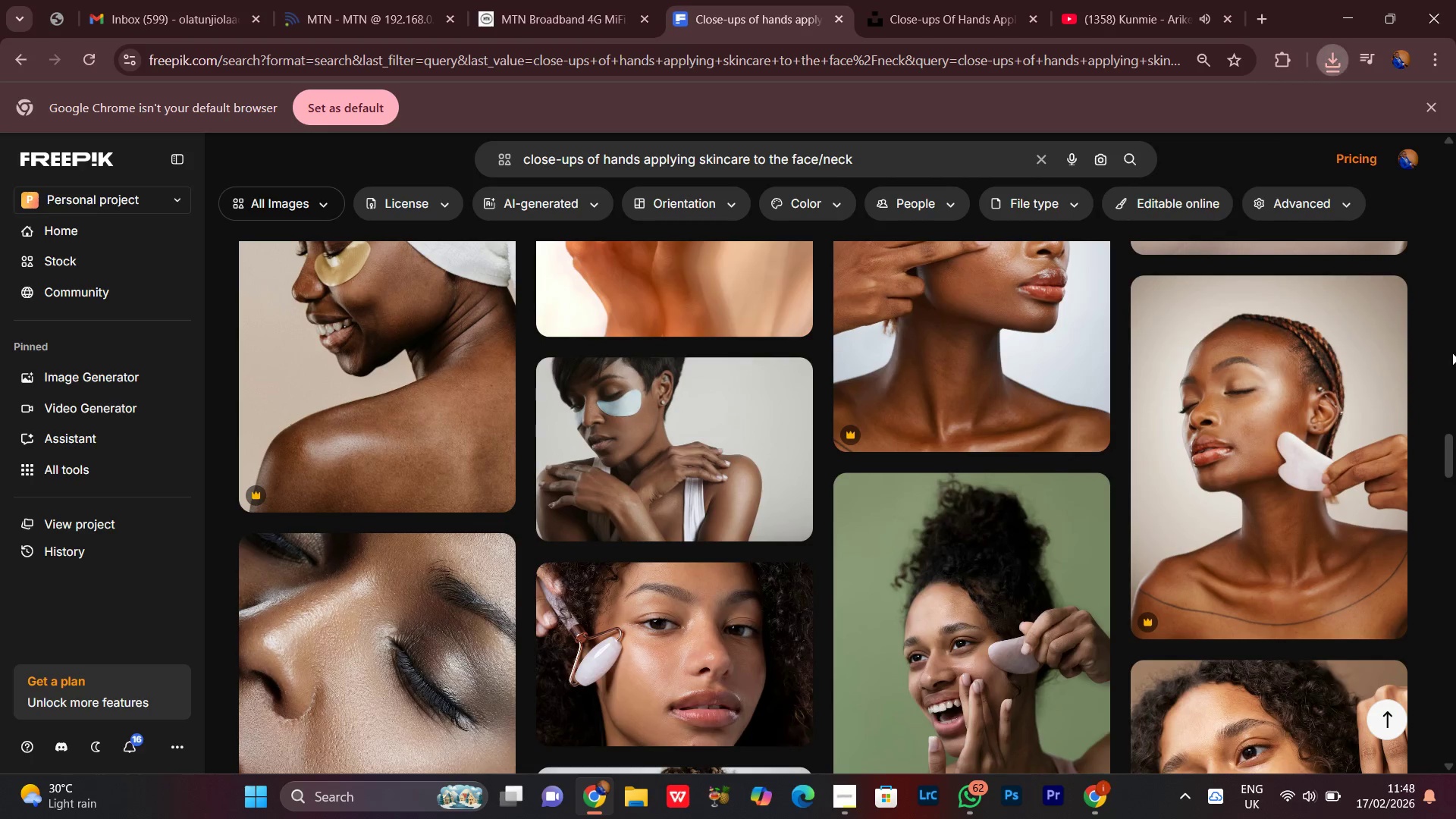 
scroll: coordinate [1447, 371], scroll_direction: down, amount: 4.0
 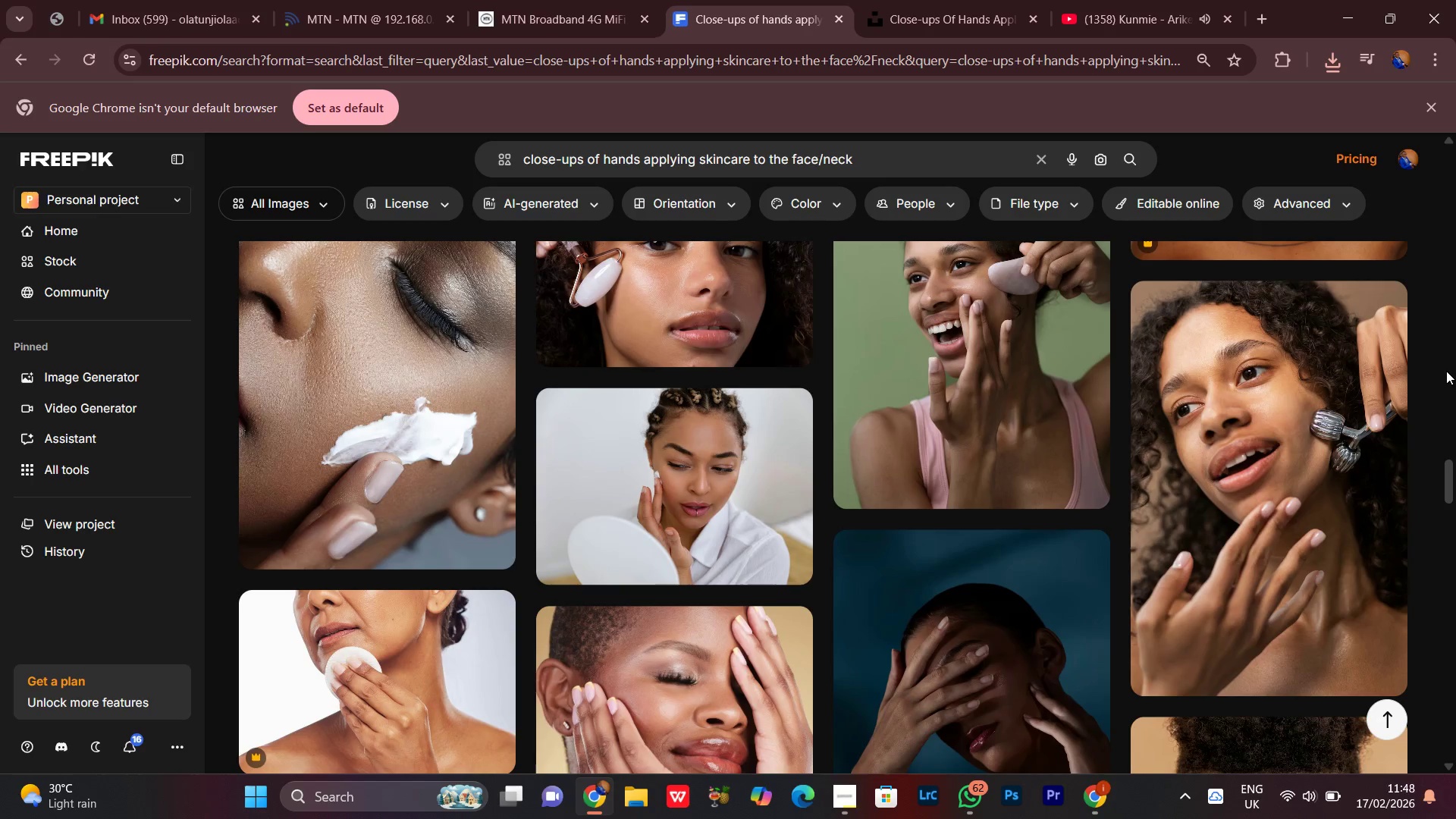 
scroll: coordinate [1446, 370], scroll_direction: up, amount: 2.0
 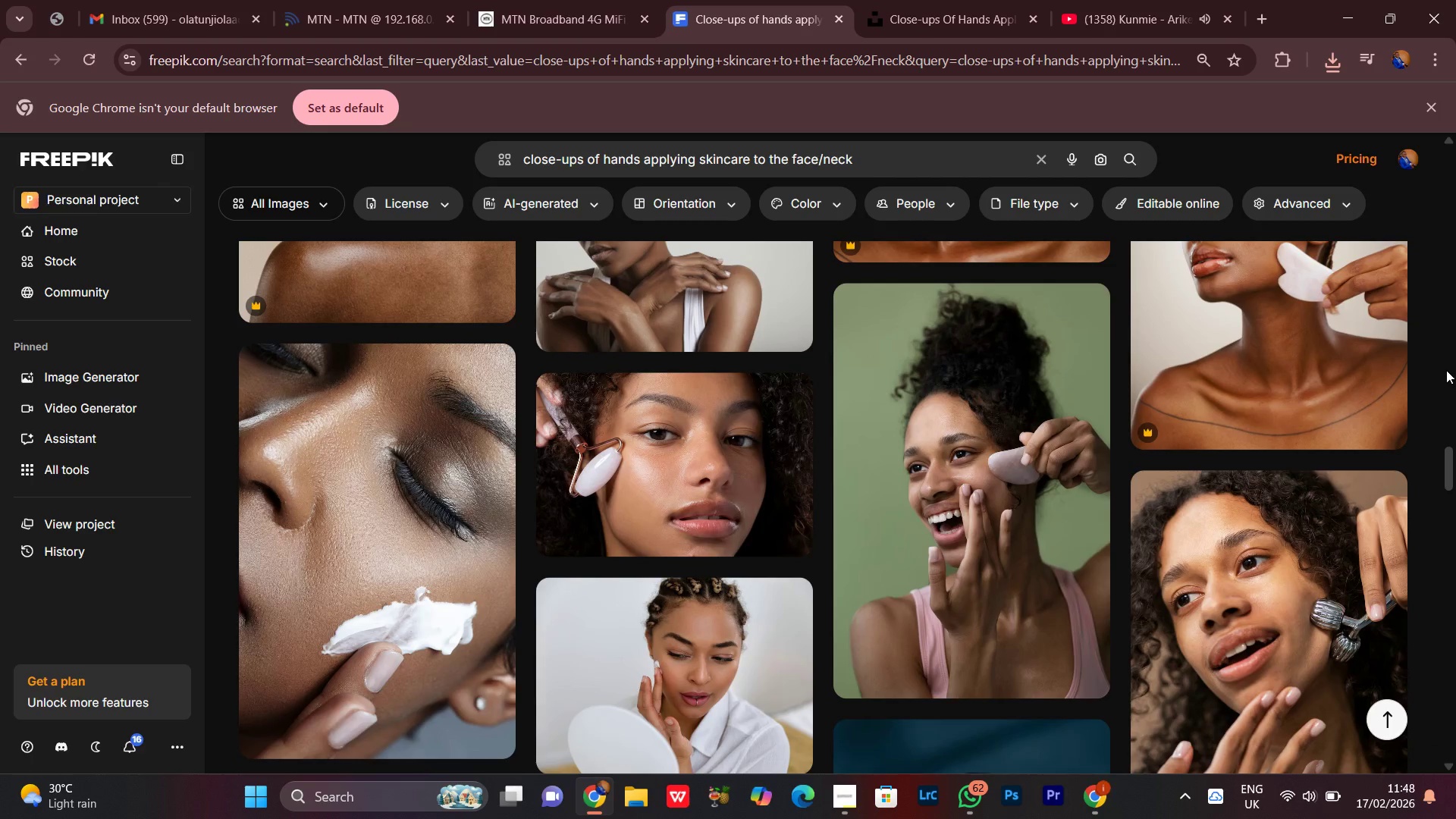 
scroll: coordinate [1446, 370], scroll_direction: down, amount: 3.0
 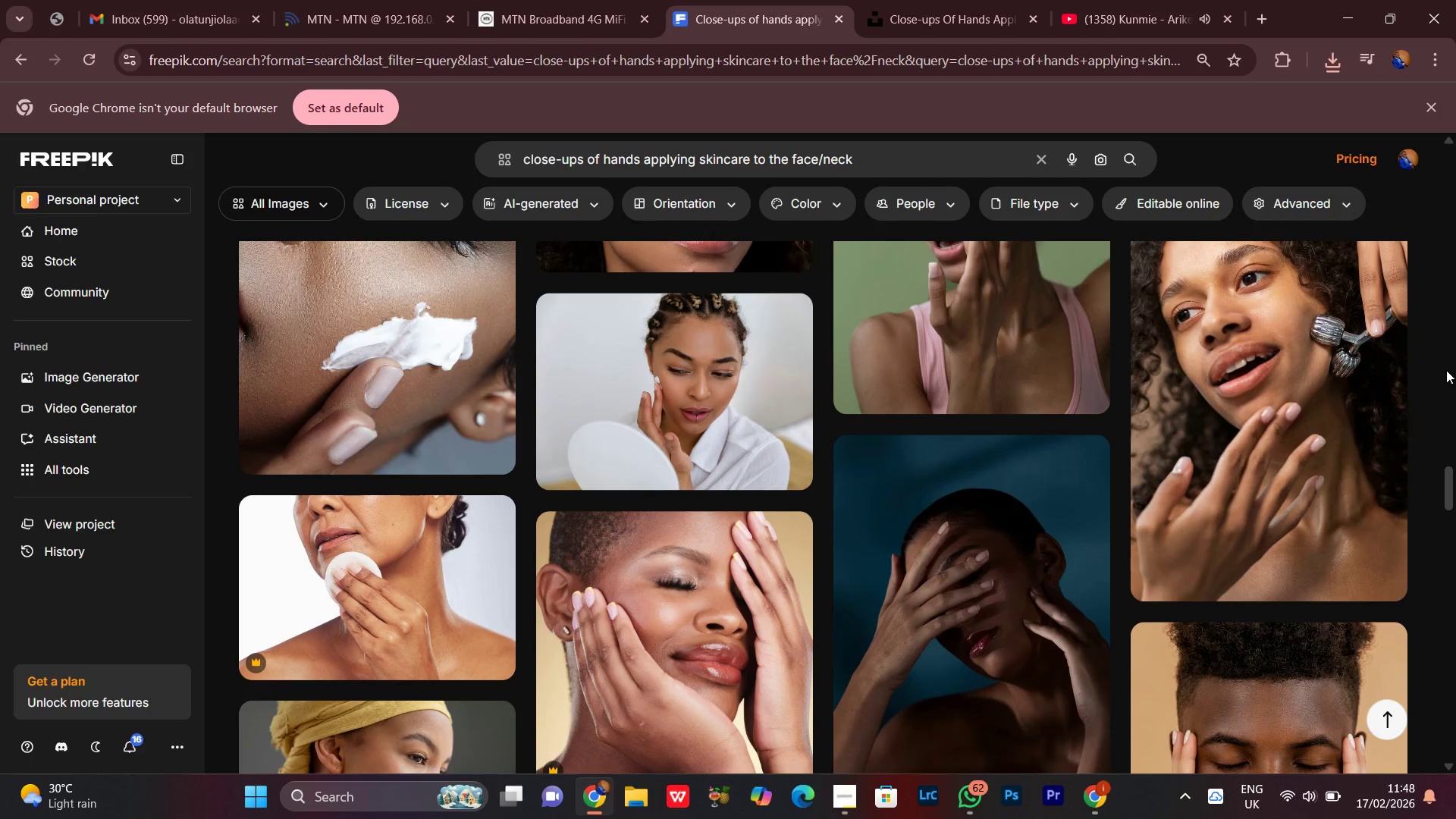 
scroll: coordinate [1446, 370], scroll_direction: up, amount: 2.0
 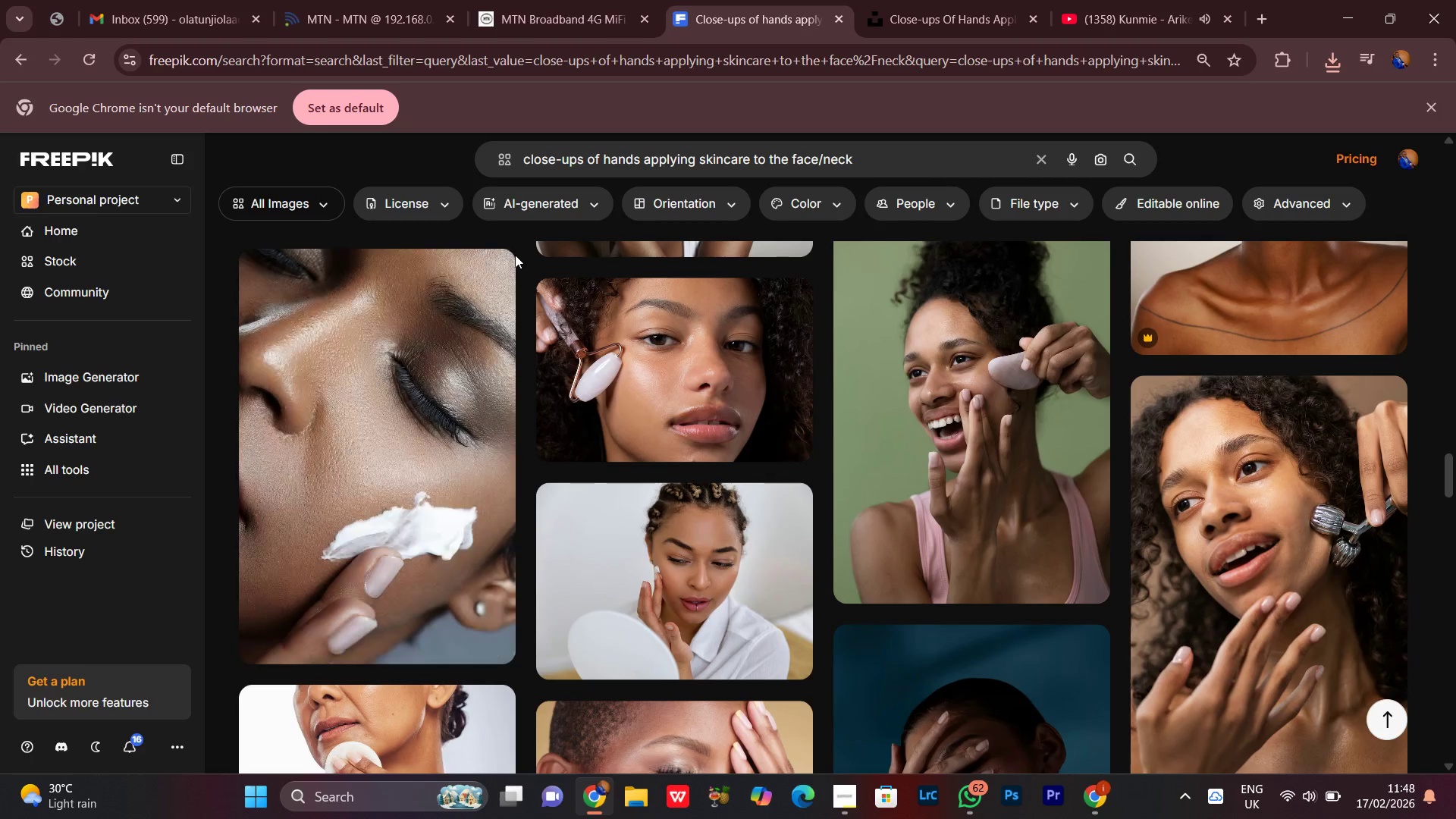 
left_click([490, 273])
 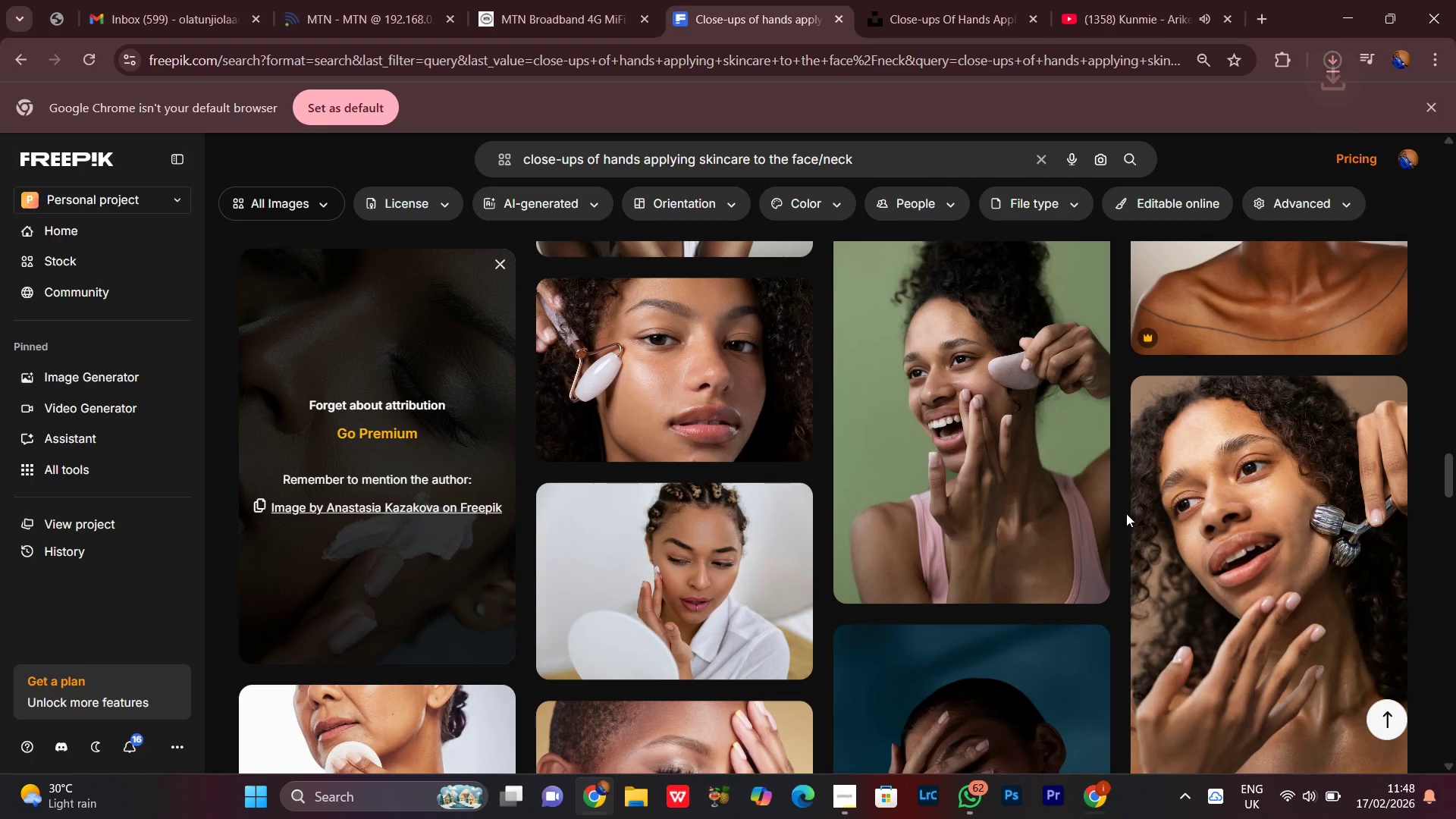 
scroll: coordinate [1428, 500], scroll_direction: down, amount: 12.0
 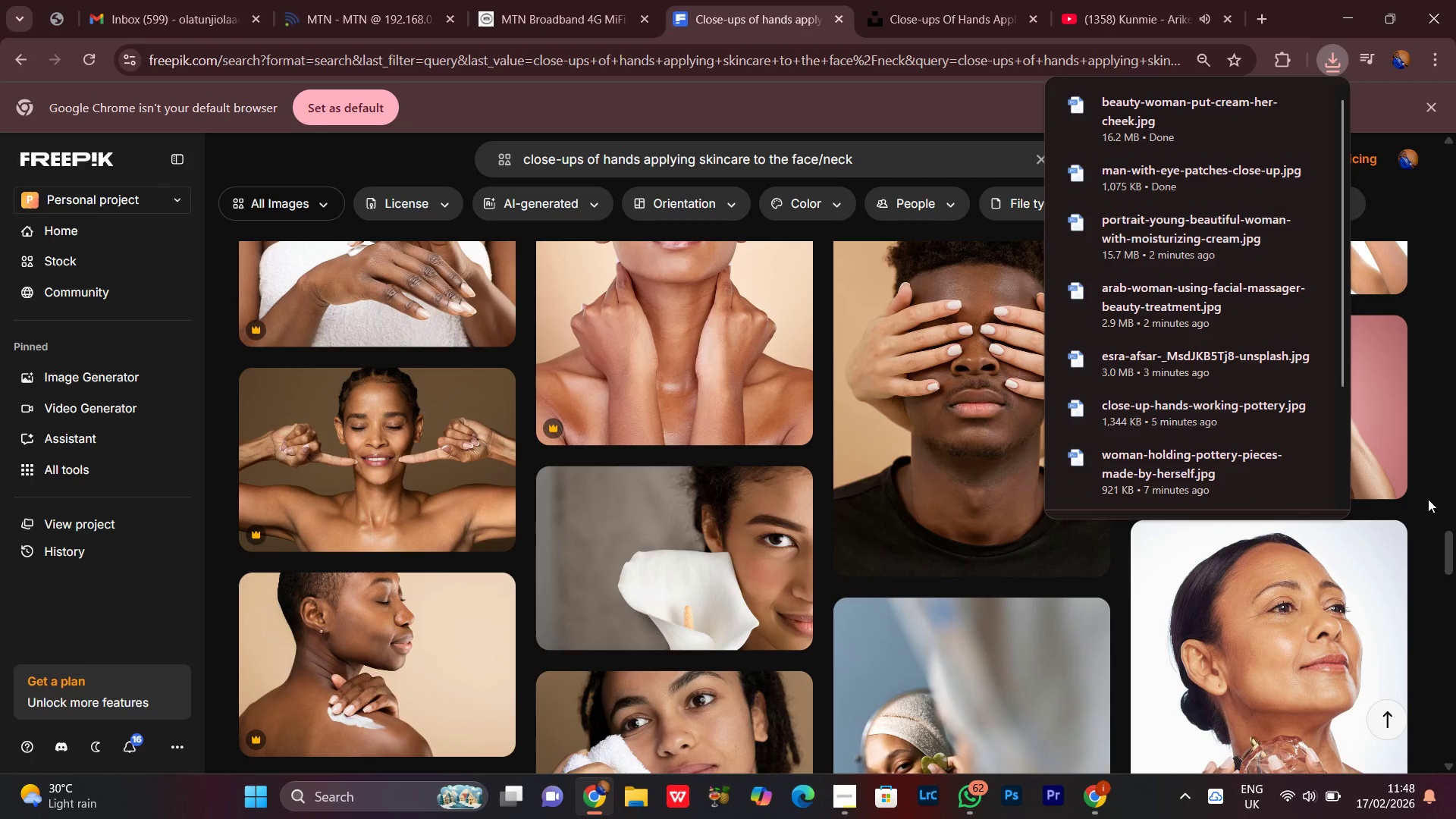 
scroll: coordinate [1428, 499], scroll_direction: up, amount: 2.0
 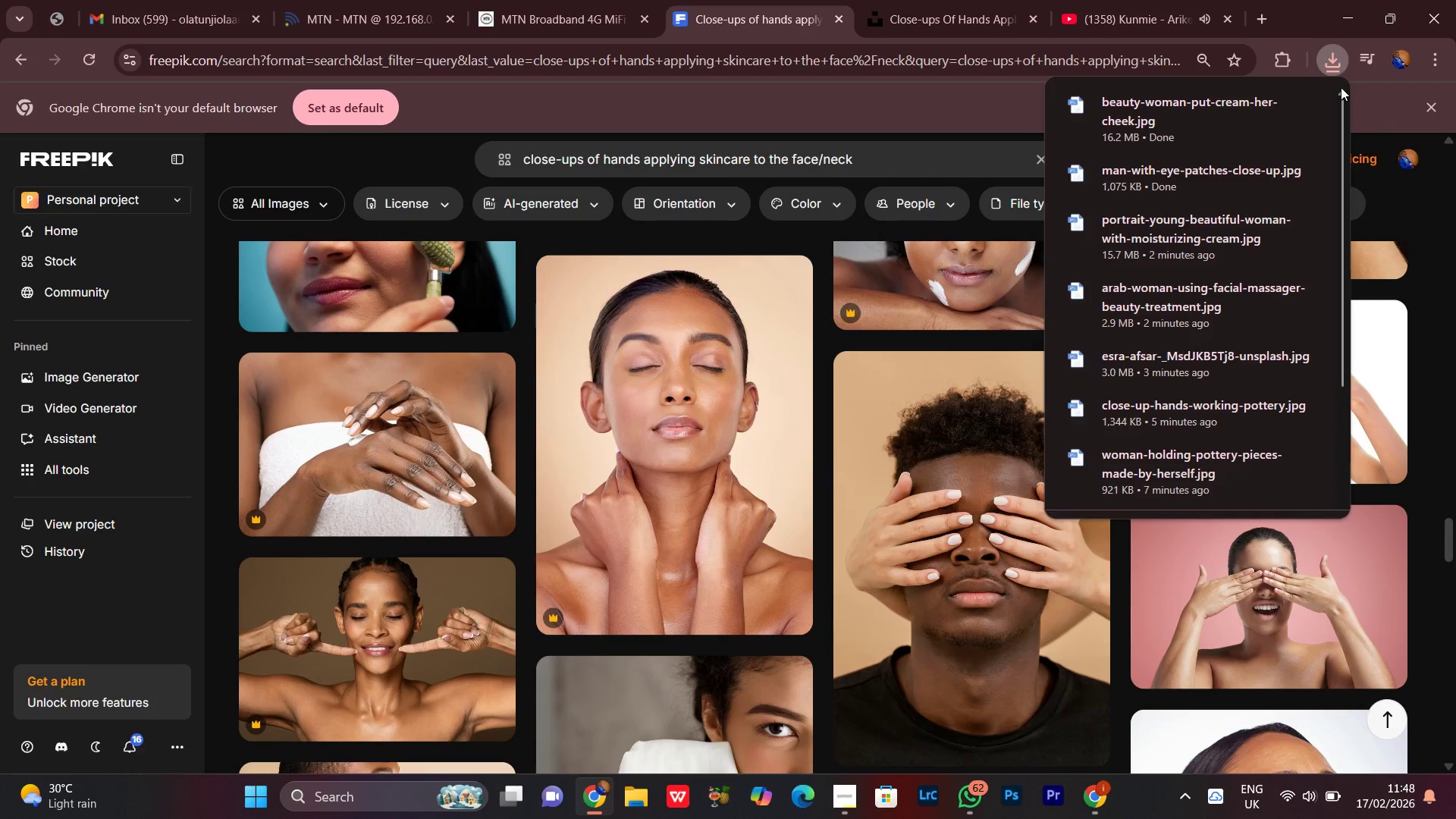 
left_click([1332, 72])
 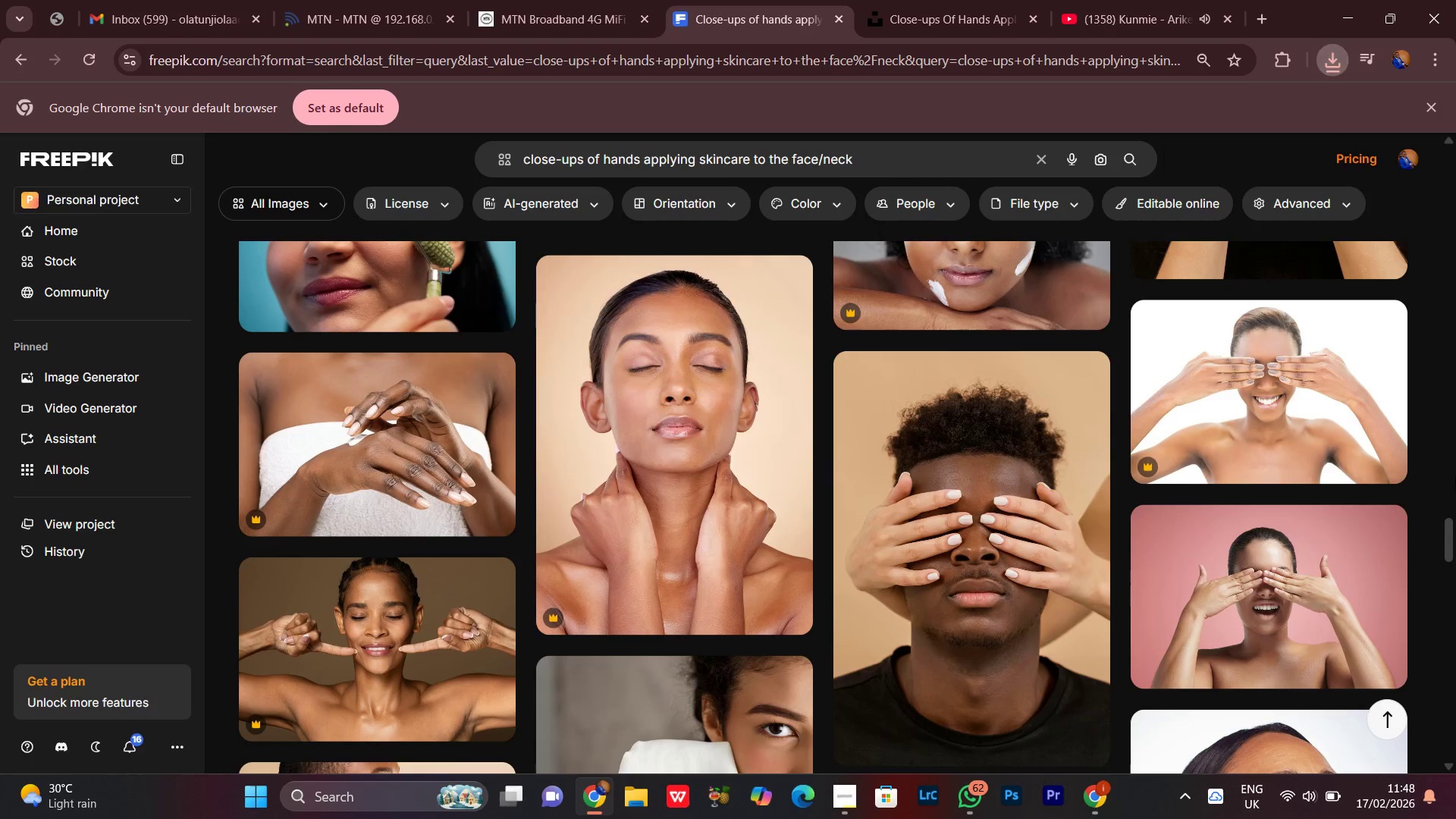 
scroll: coordinate [1446, 476], scroll_direction: down, amount: 11.0
 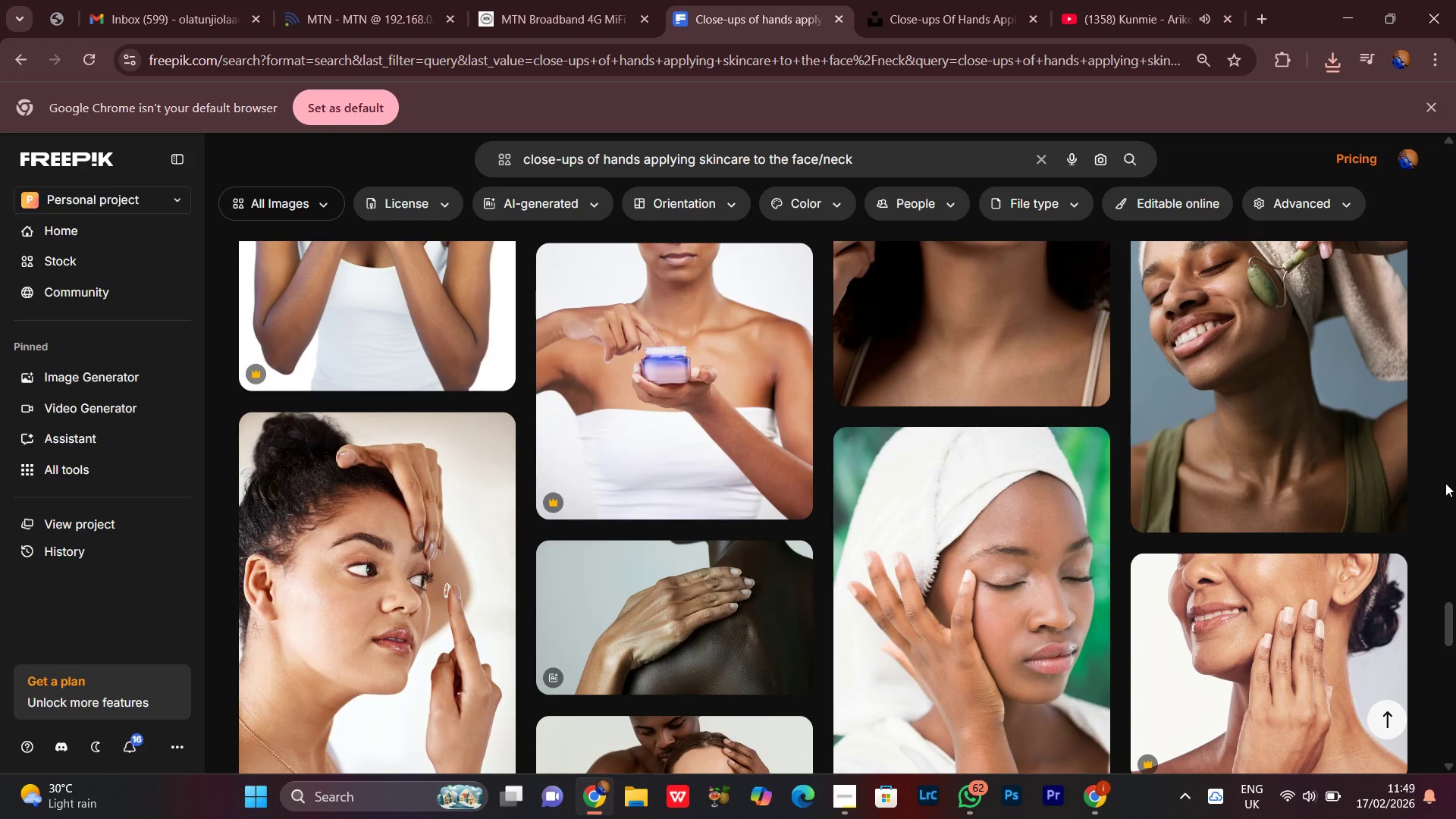 
scroll: coordinate [1445, 476], scroll_direction: down, amount: 4.0
 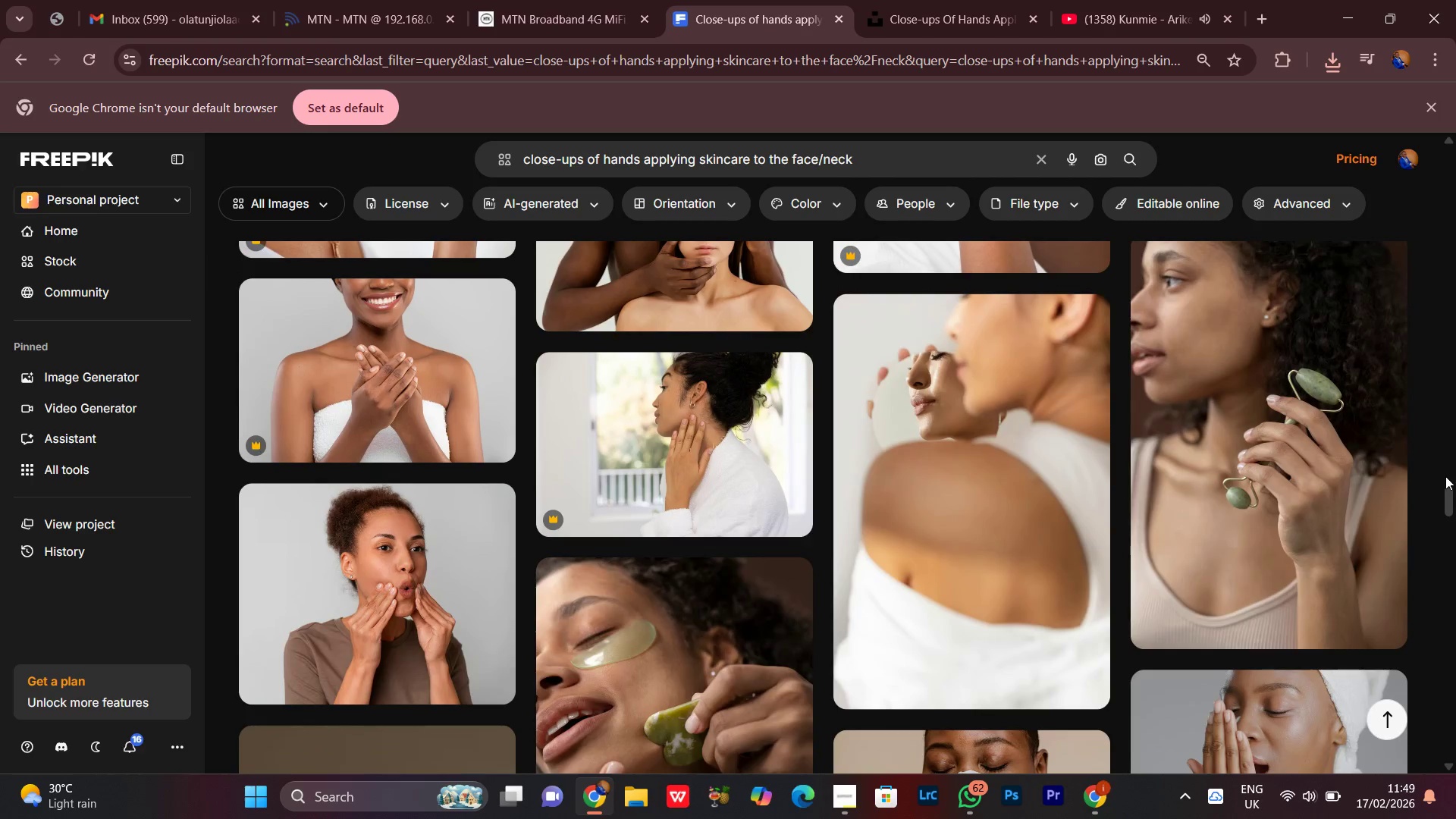 
scroll: coordinate [1445, 476], scroll_direction: up, amount: 2.0
 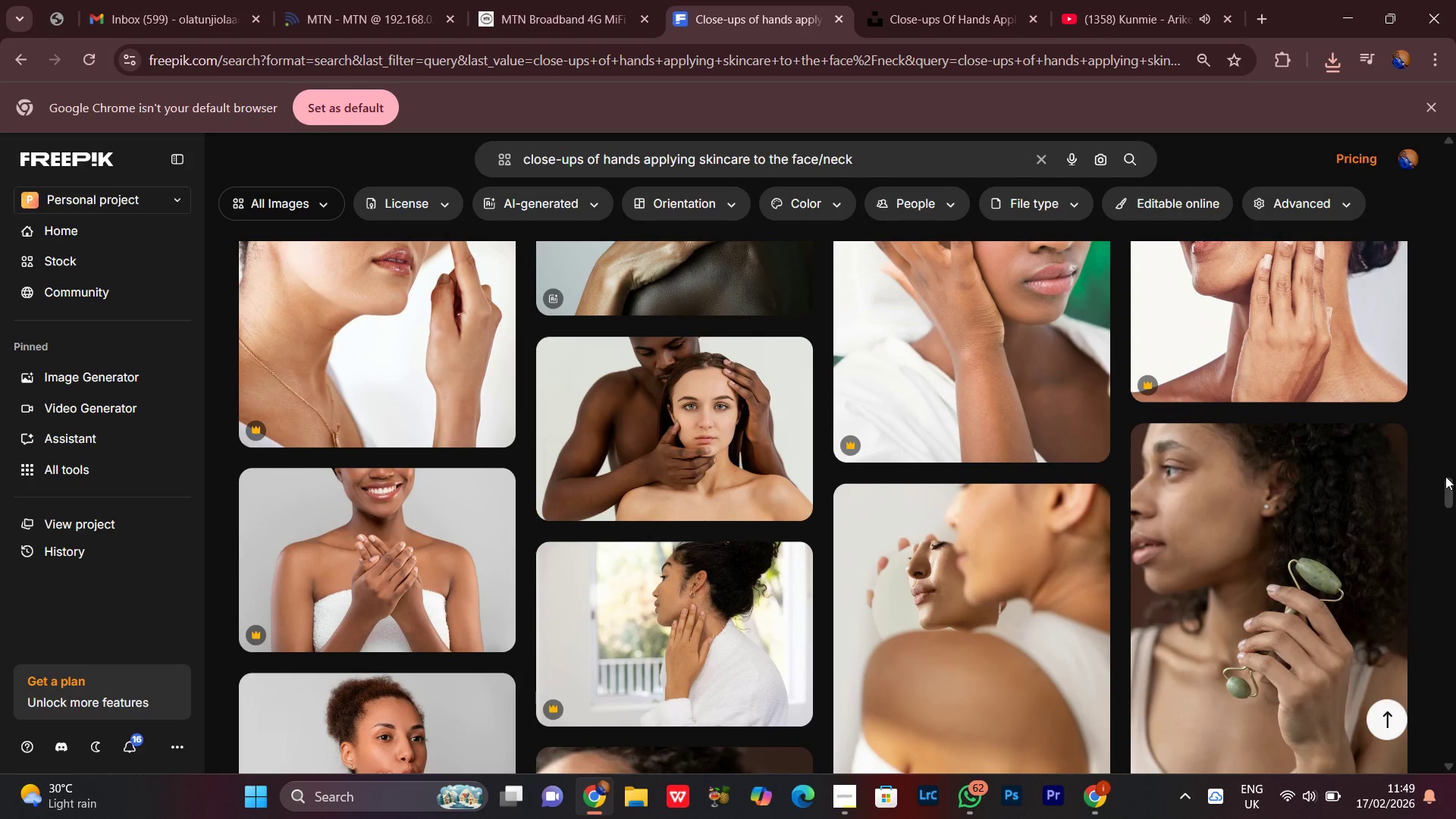 
scroll: coordinate [1455, 451], scroll_direction: down, amount: 11.0
 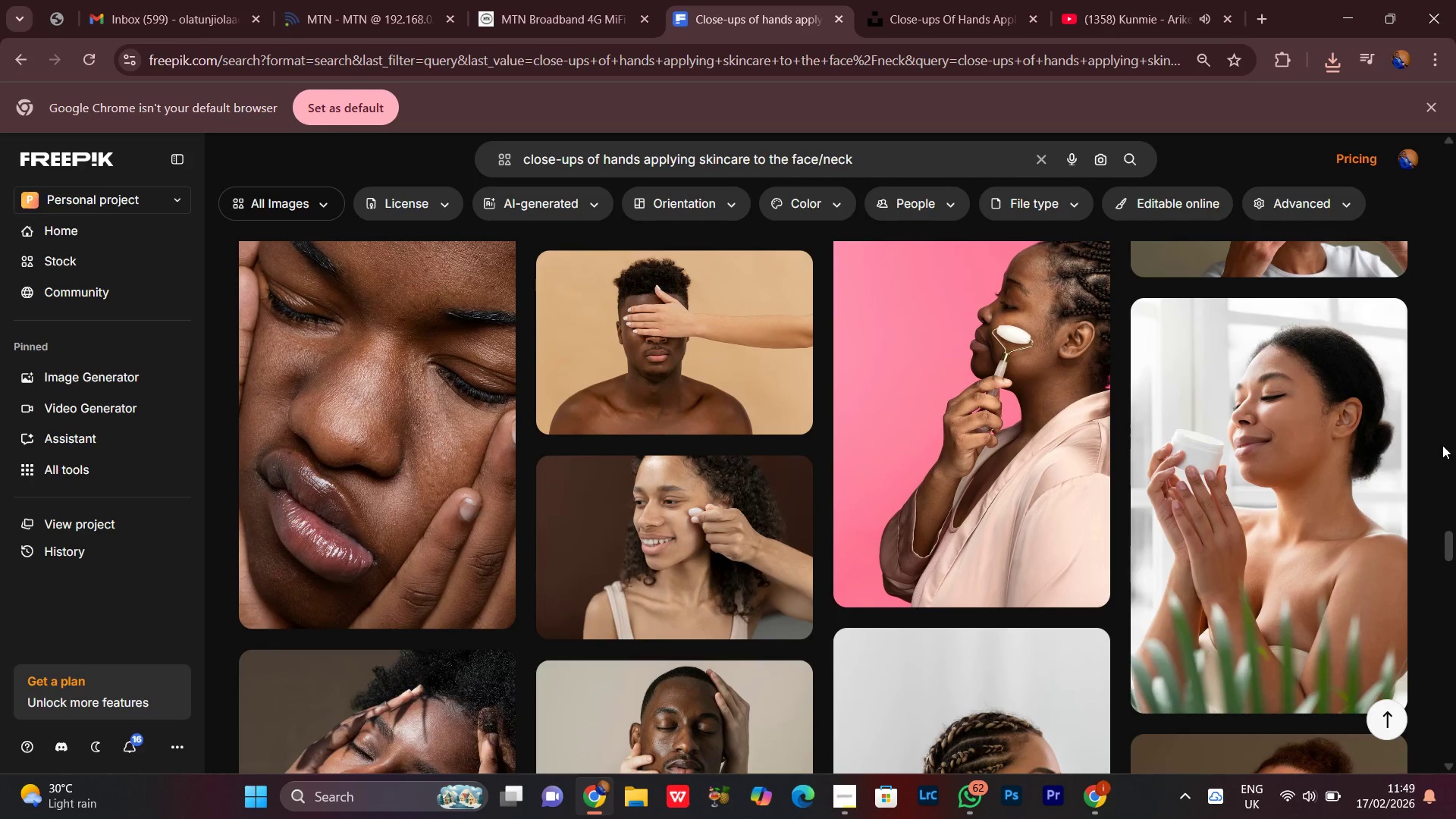 
scroll: coordinate [1438, 444], scroll_direction: up, amount: 7.0
 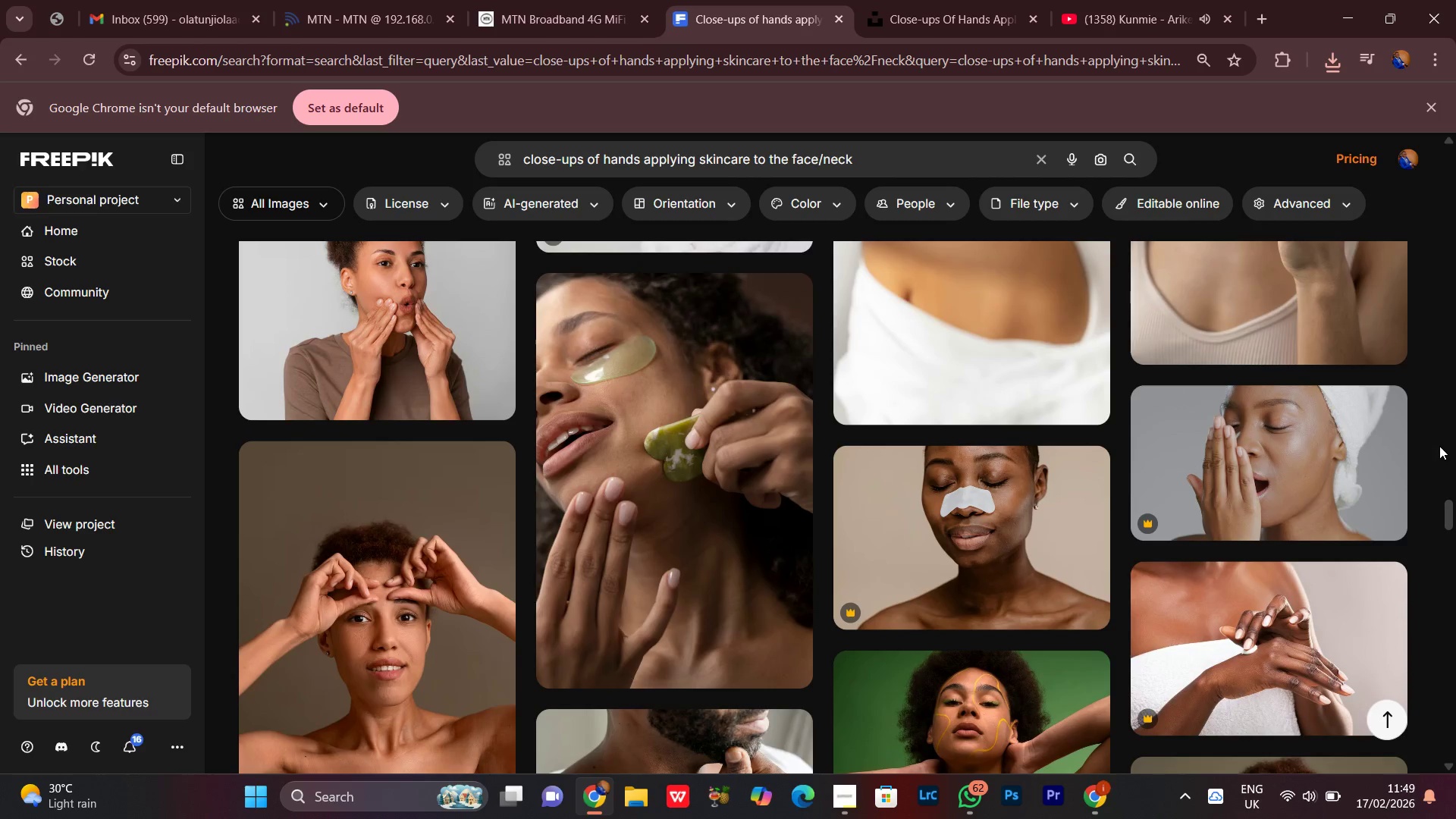 
scroll: coordinate [1442, 447], scroll_direction: down, amount: 7.0
 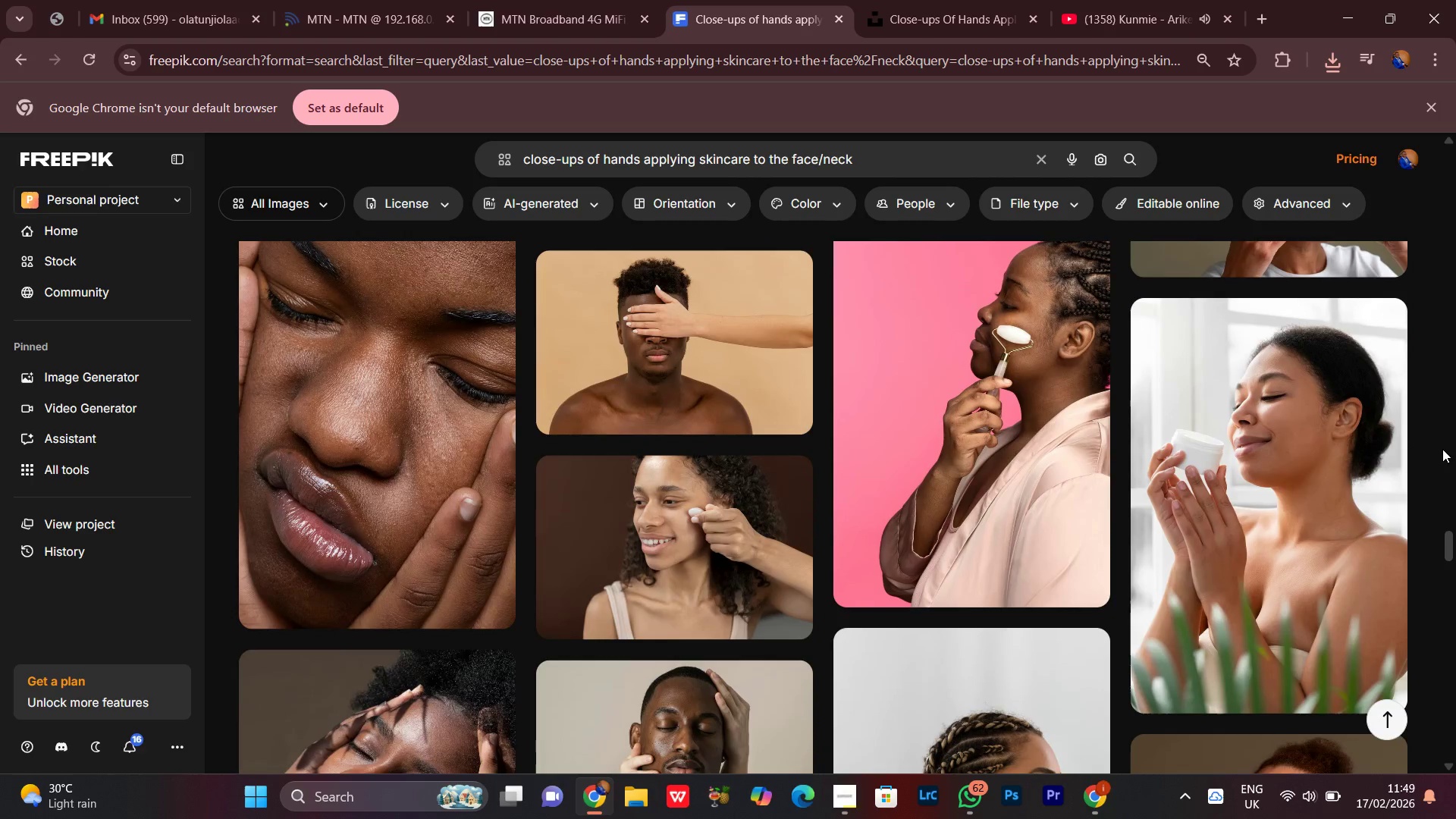 
scroll: coordinate [1448, 453], scroll_direction: up, amount: 2.0
 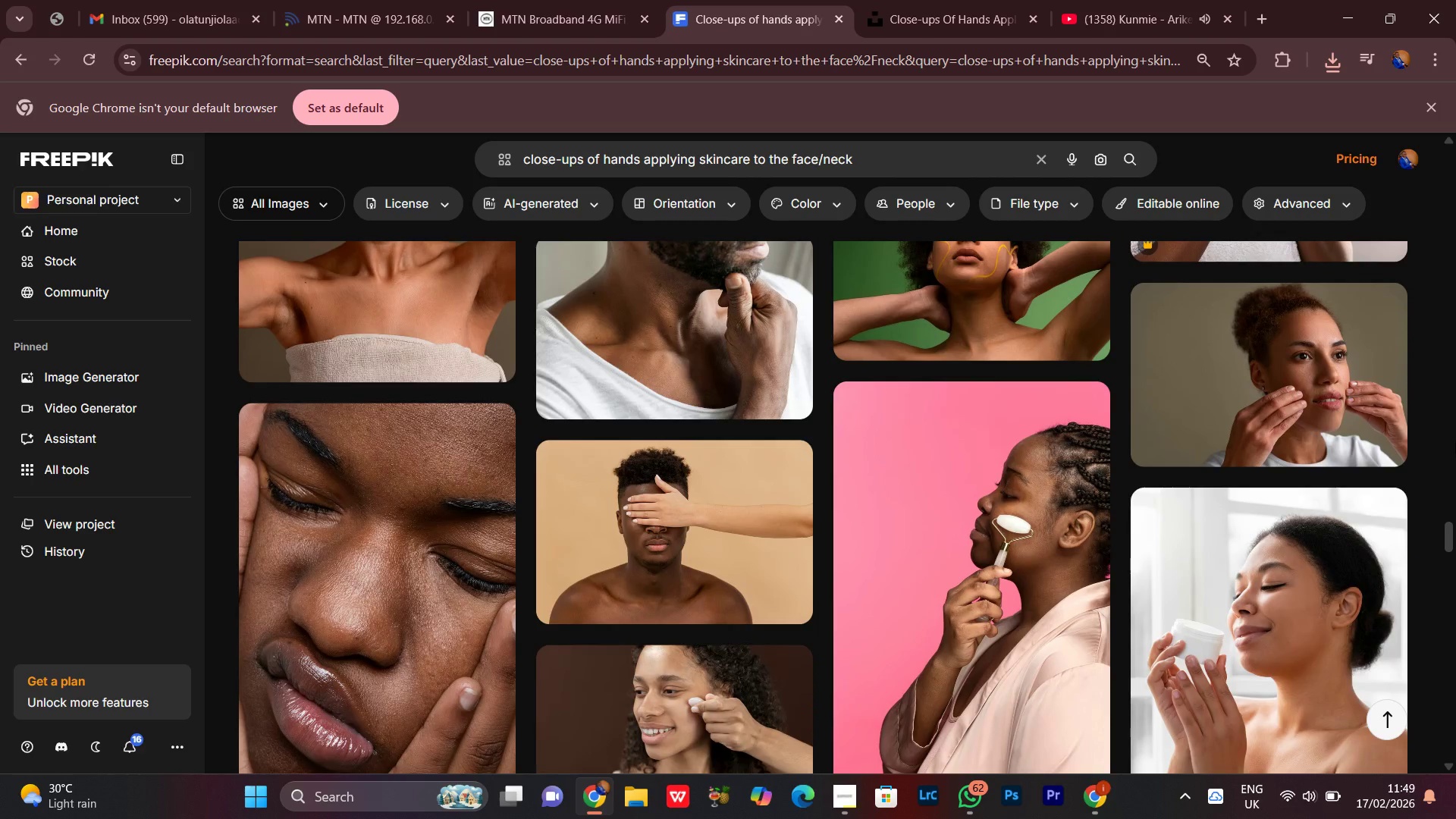 
scroll: coordinate [1455, 427], scroll_direction: down, amount: 10.0
 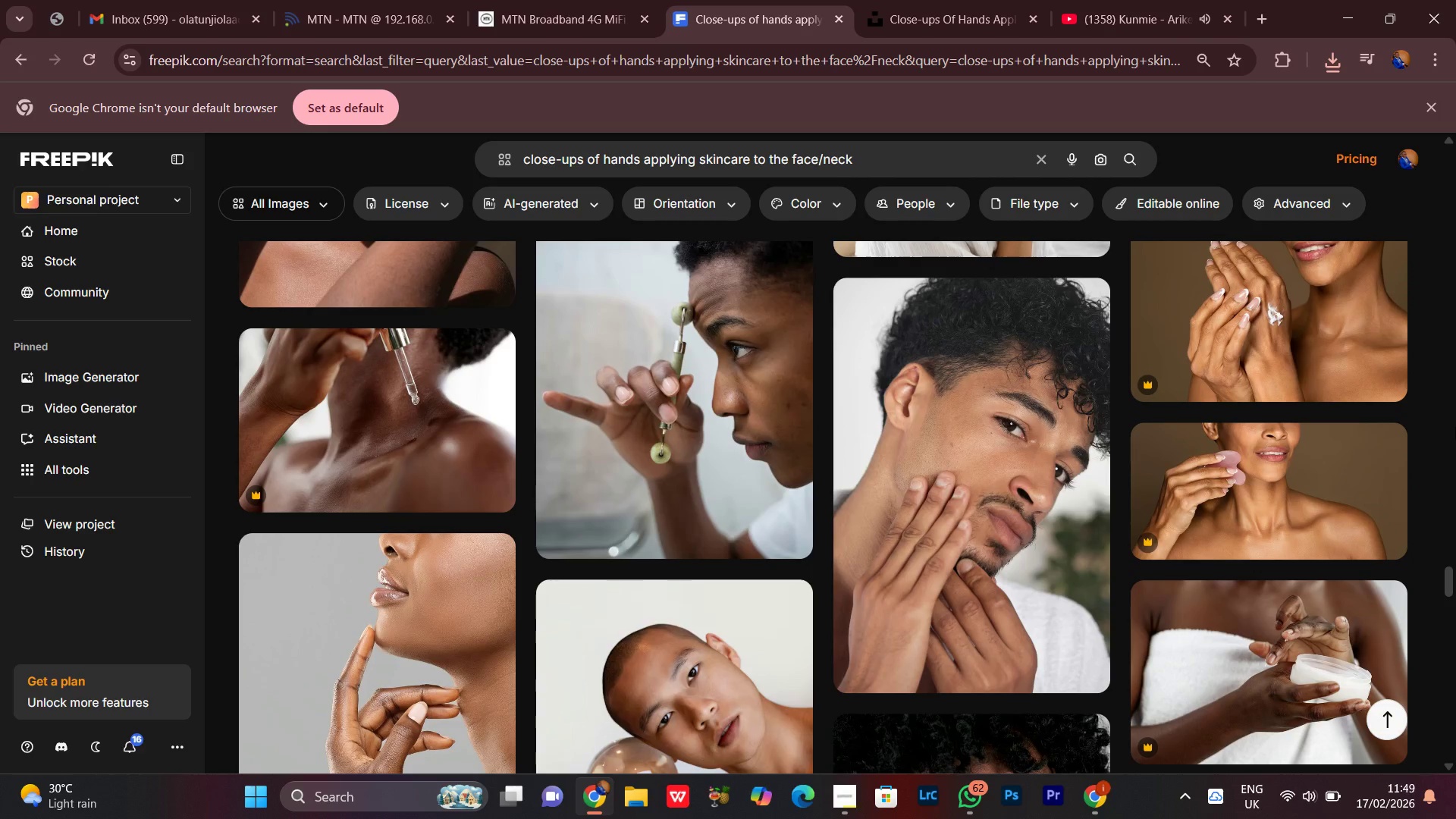 
scroll: coordinate [1455, 427], scroll_direction: up, amount: 2.0
 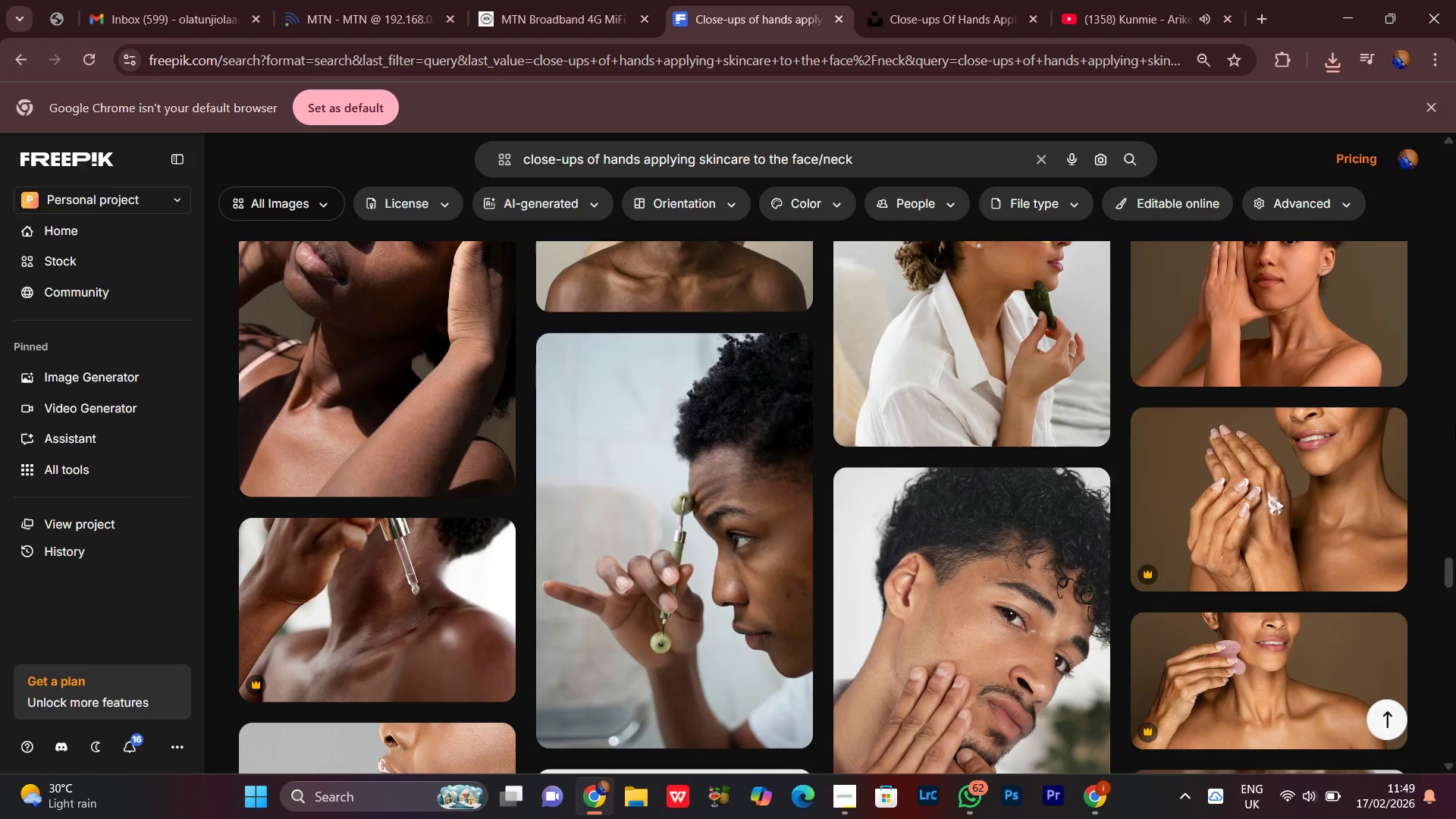 
scroll: coordinate [1455, 428], scroll_direction: down, amount: 5.0
 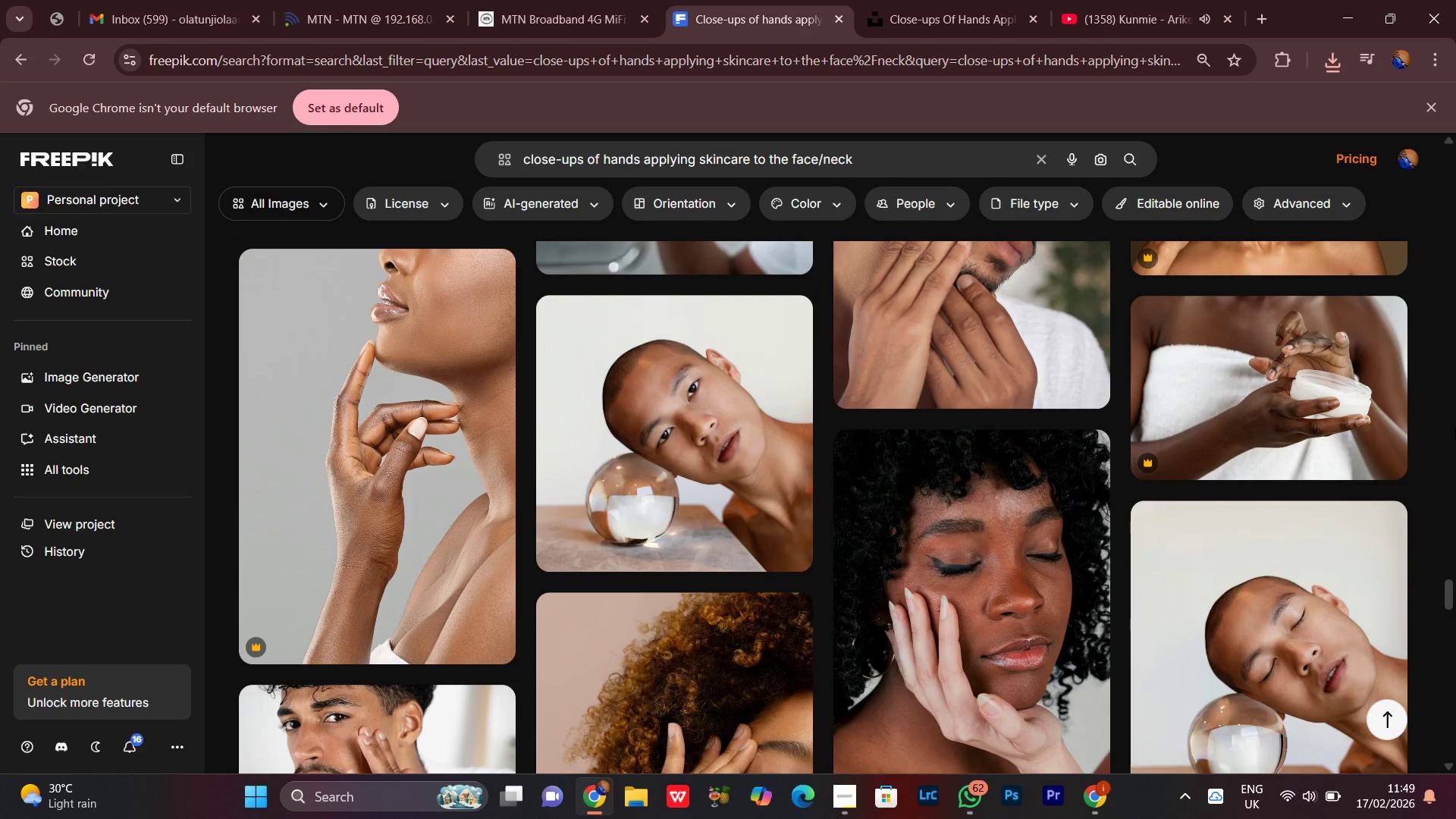 
scroll: coordinate [1455, 428], scroll_direction: up, amount: 1.0
 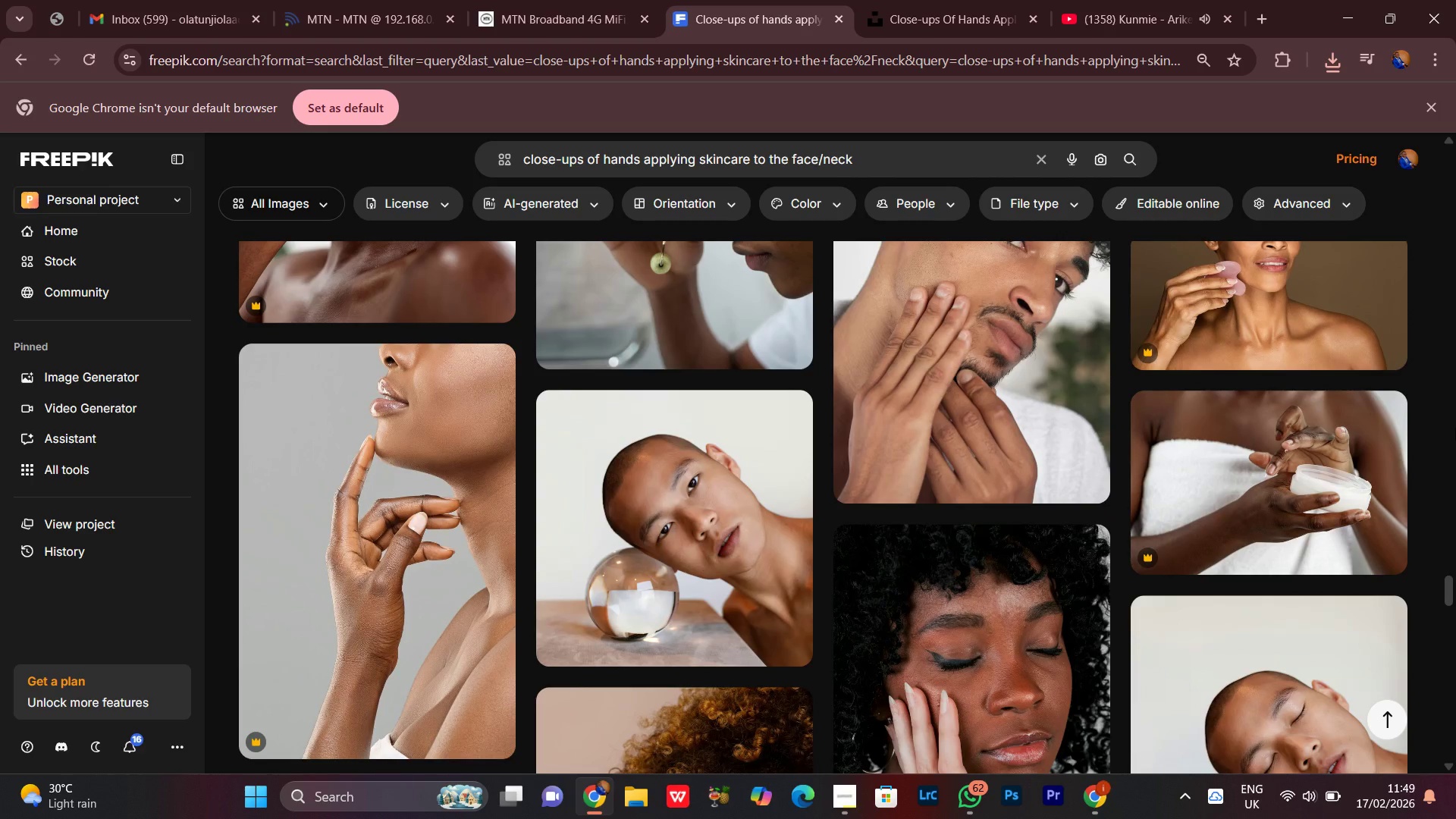 
scroll: coordinate [1455, 428], scroll_direction: down, amount: 1.0
 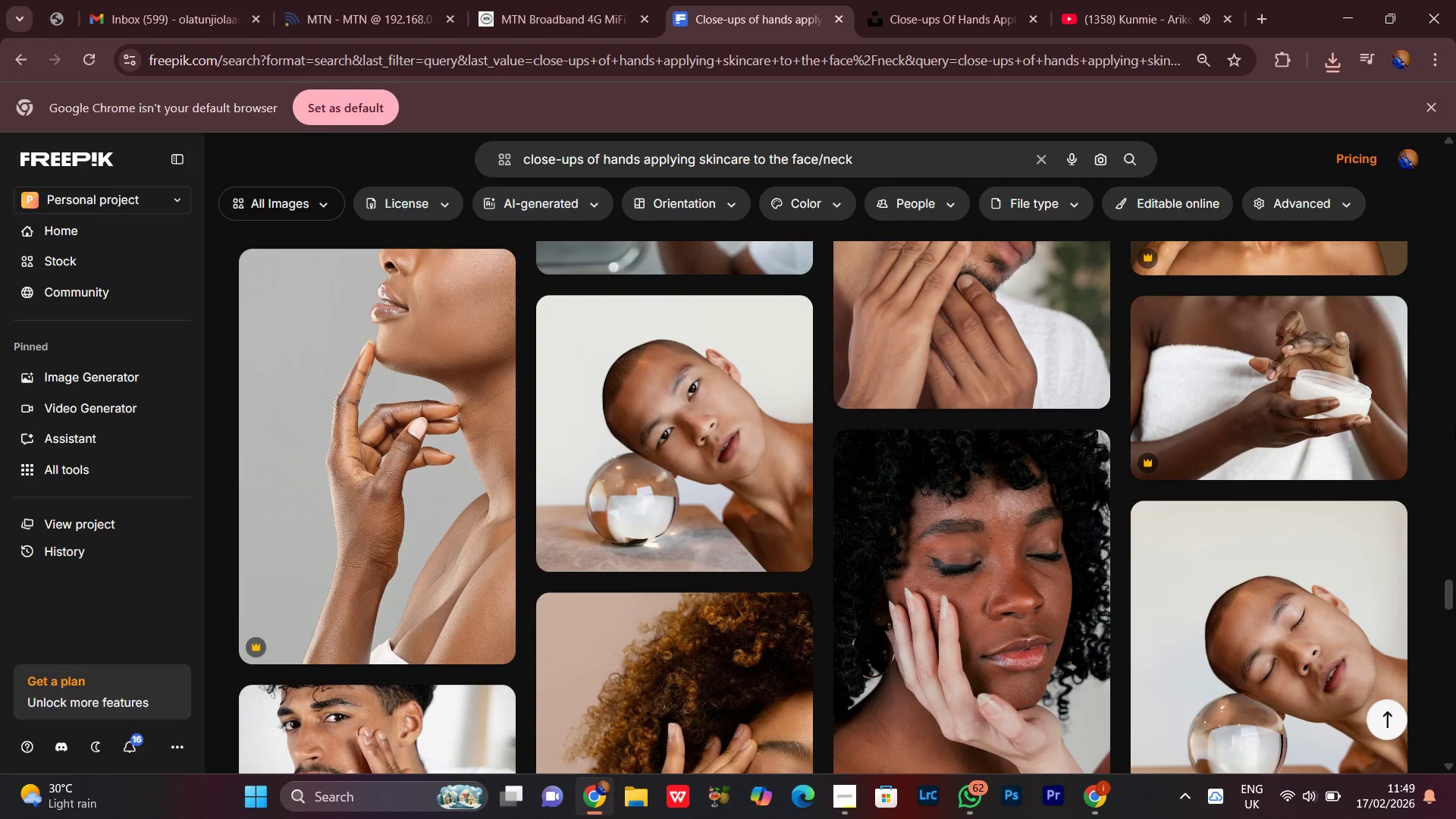 
scroll: coordinate [1455, 411], scroll_direction: up, amount: 9.0
 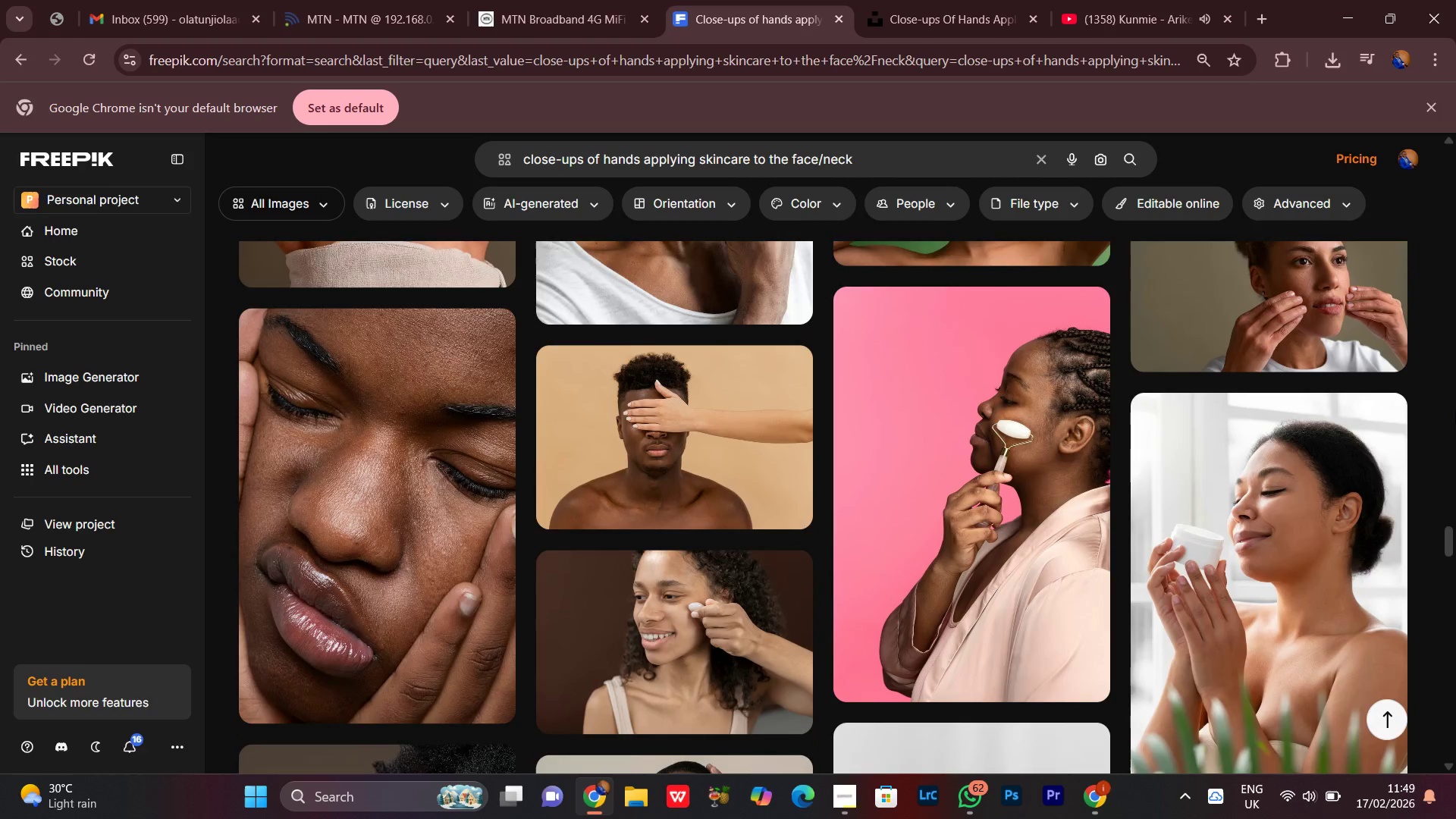 
scroll: coordinate [1455, 411], scroll_direction: down, amount: 1.0
 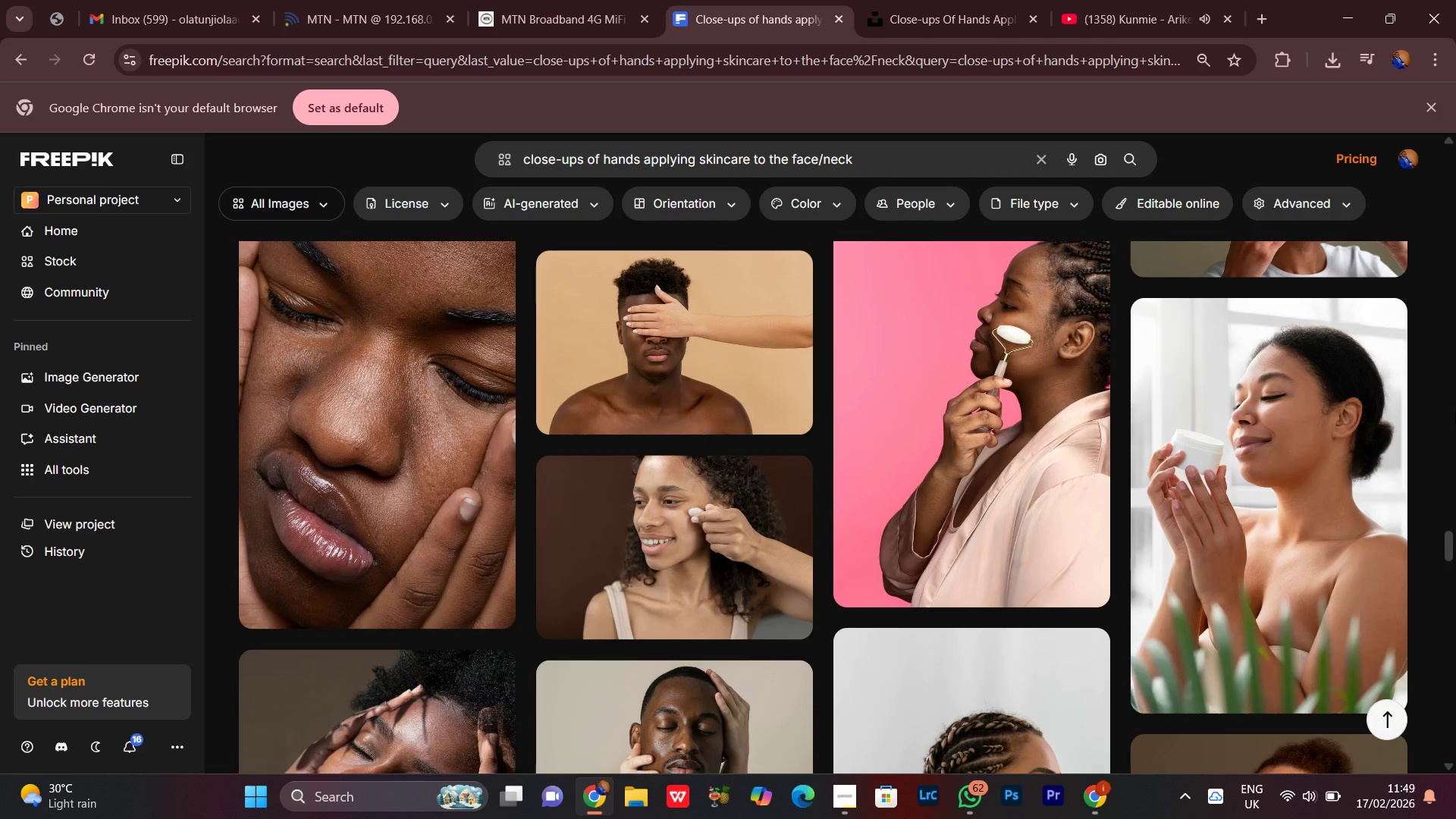 
scroll: coordinate [1452, 413], scroll_direction: up, amount: 12.0
 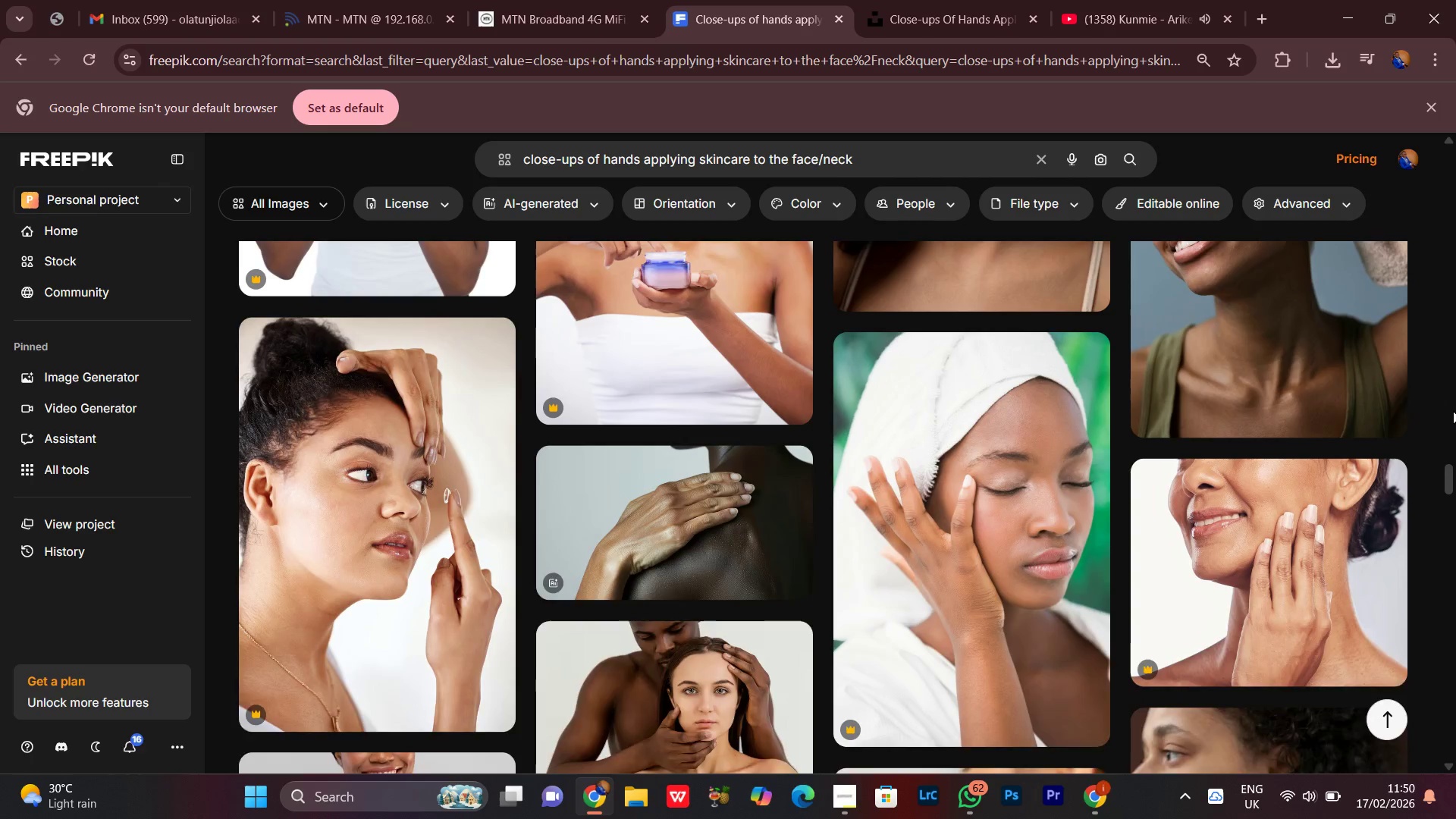 
scroll: coordinate [1454, 406], scroll_direction: none, amount: 0.0
 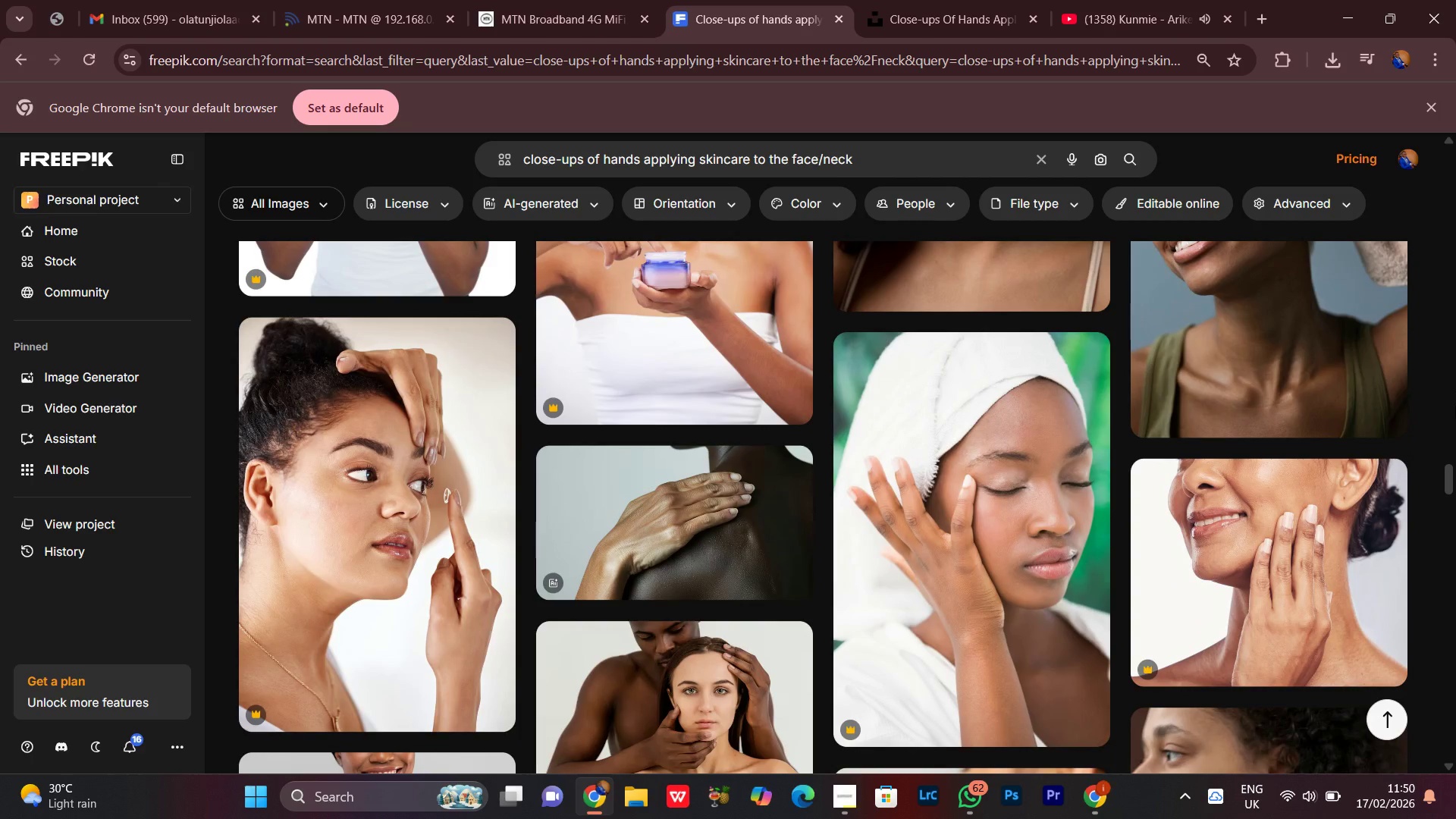 
scroll: coordinate [1455, 405], scroll_direction: up, amount: 2.0
 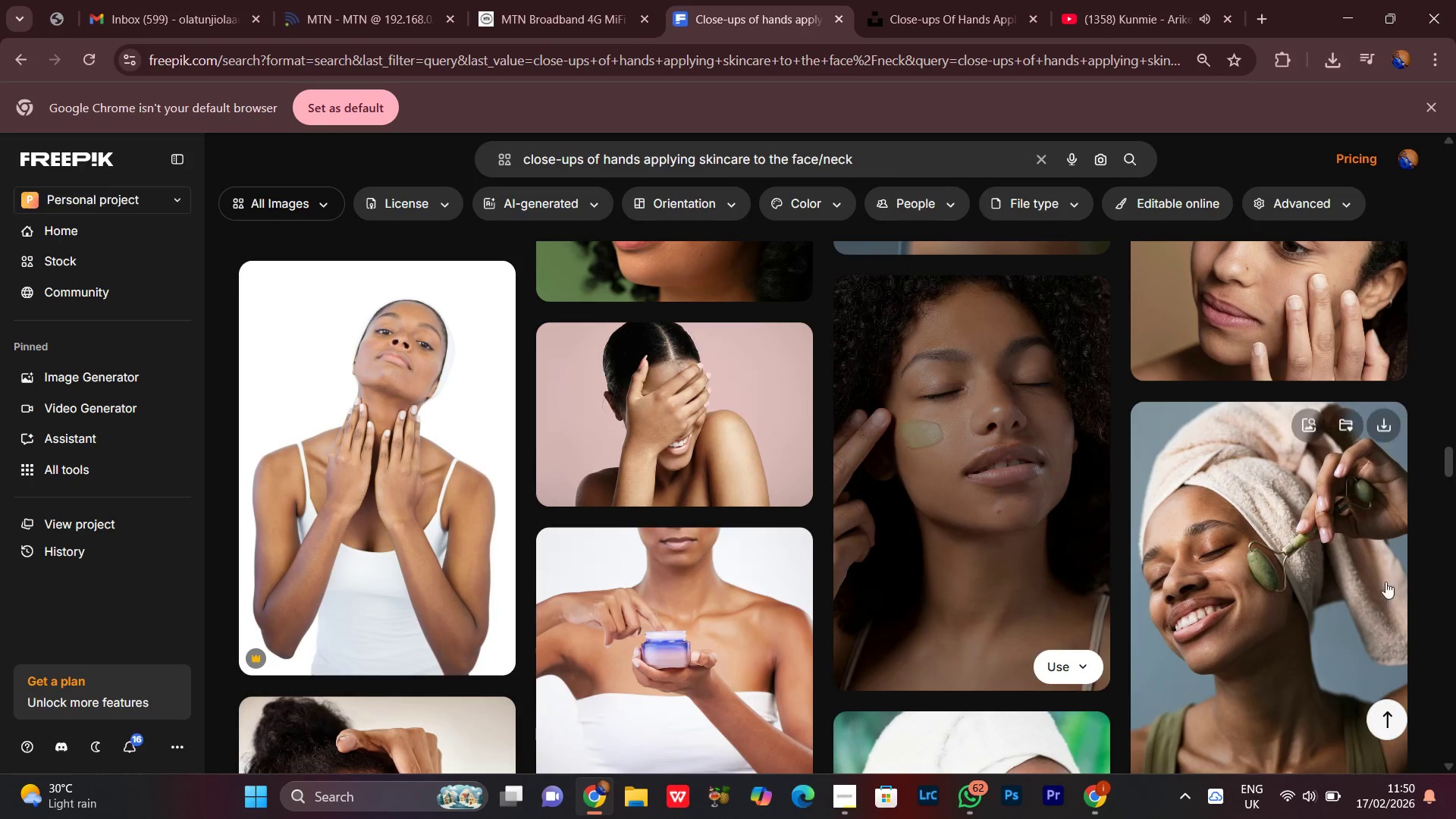 
left_click([1088, 304])
 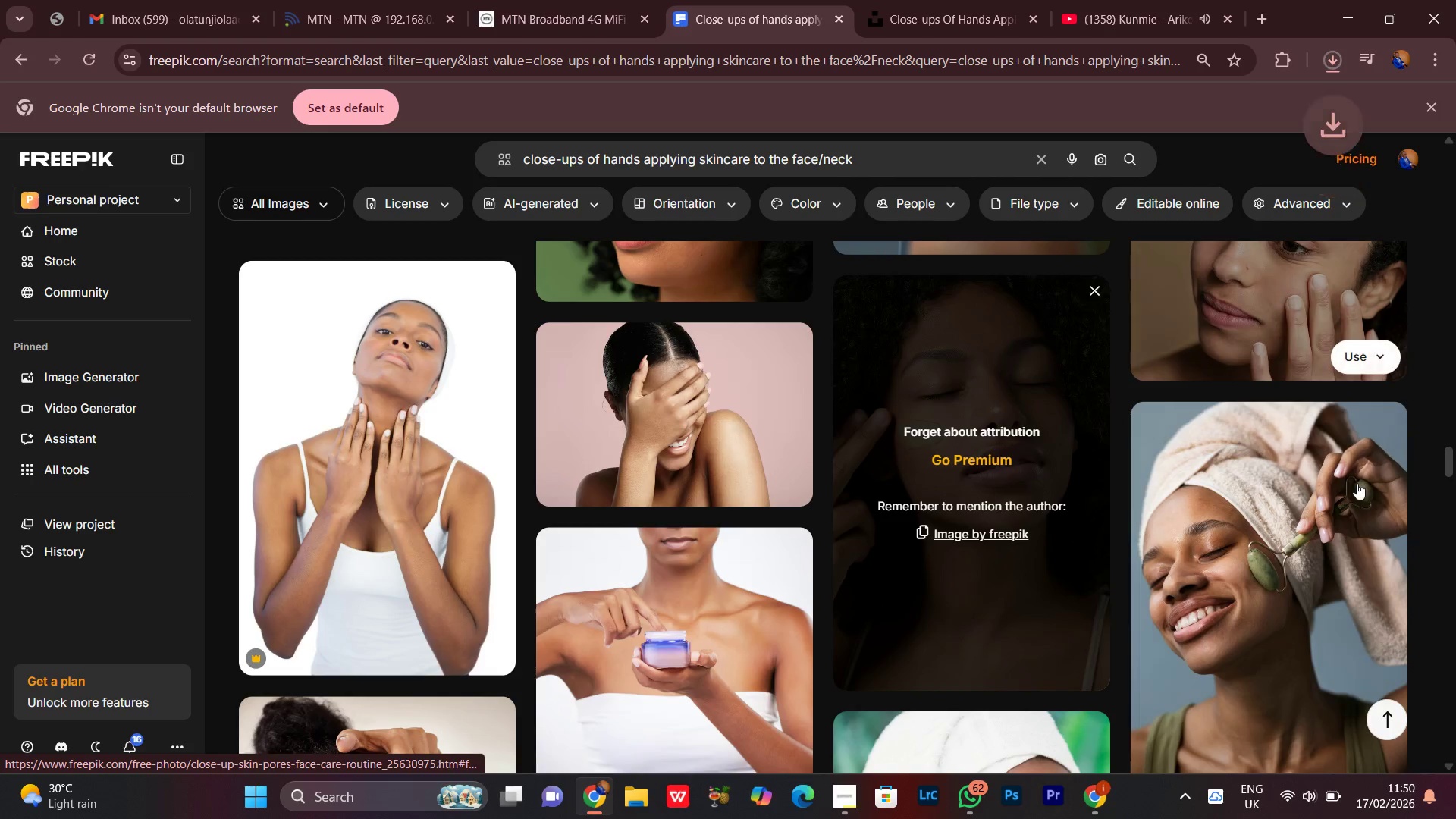 
scroll: coordinate [1432, 497], scroll_direction: up, amount: 4.0
 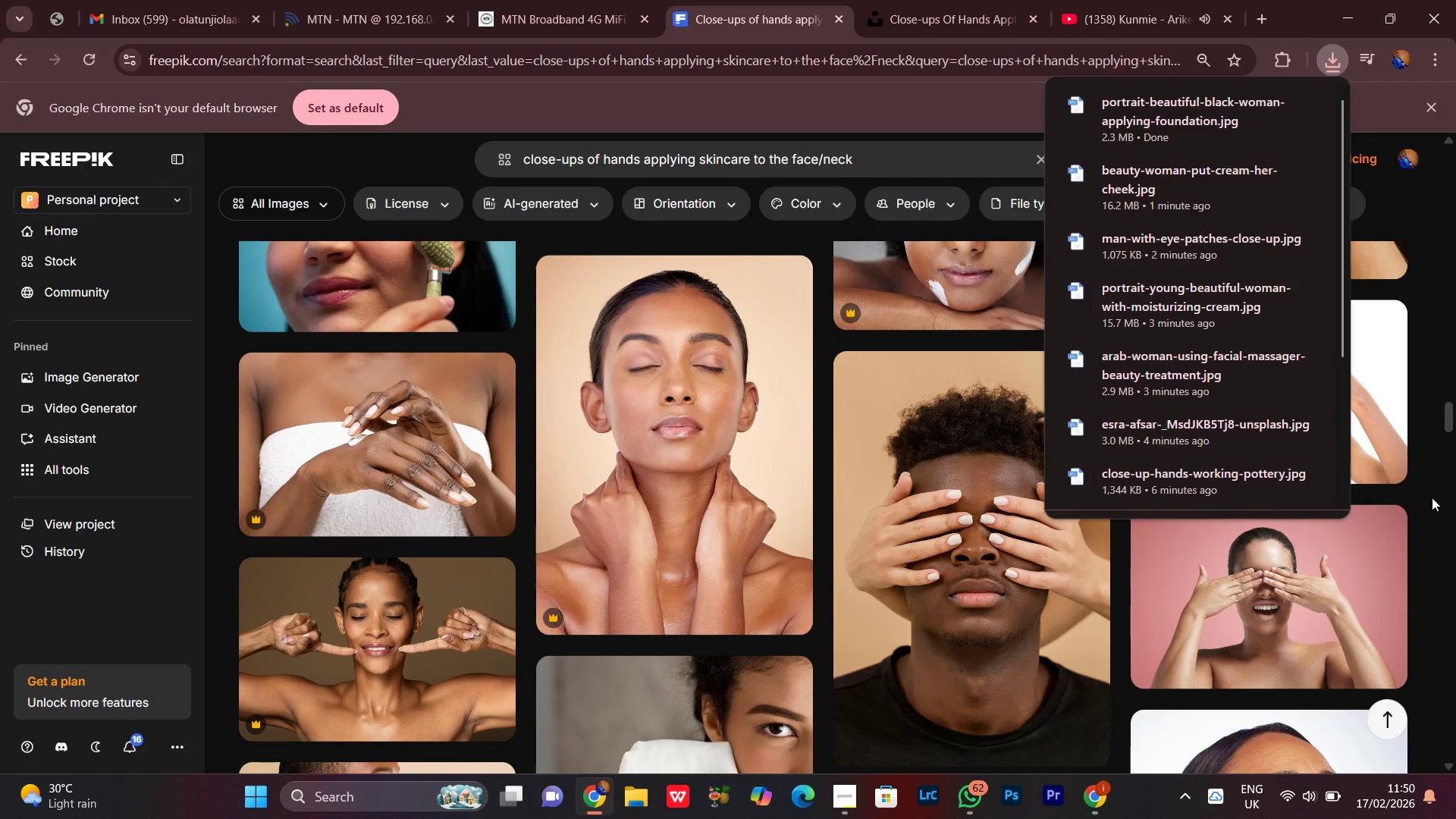 
scroll: coordinate [1430, 497], scroll_direction: down, amount: 18.0
 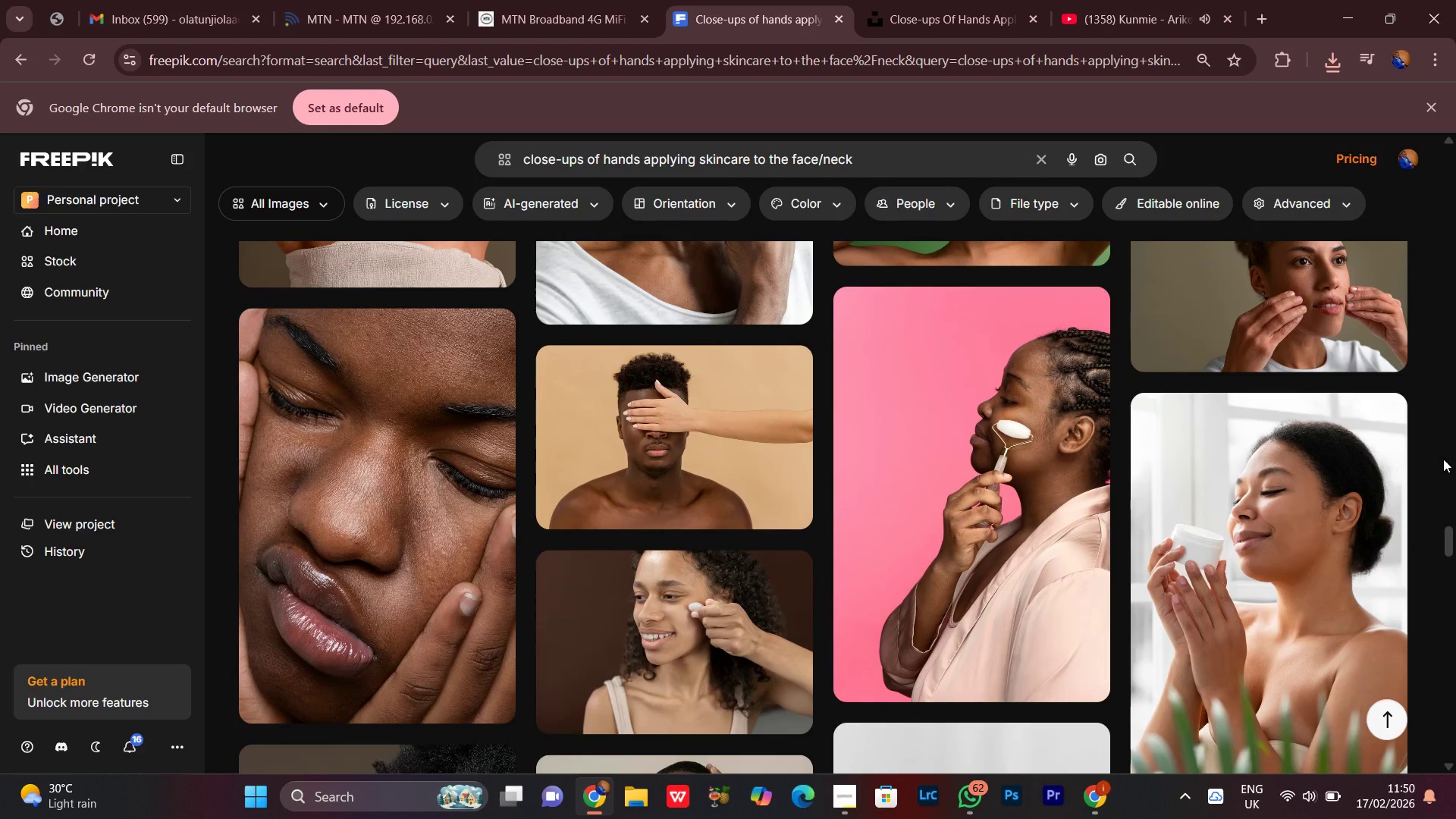 
scroll: coordinate [1443, 459], scroll_direction: up, amount: 2.0
 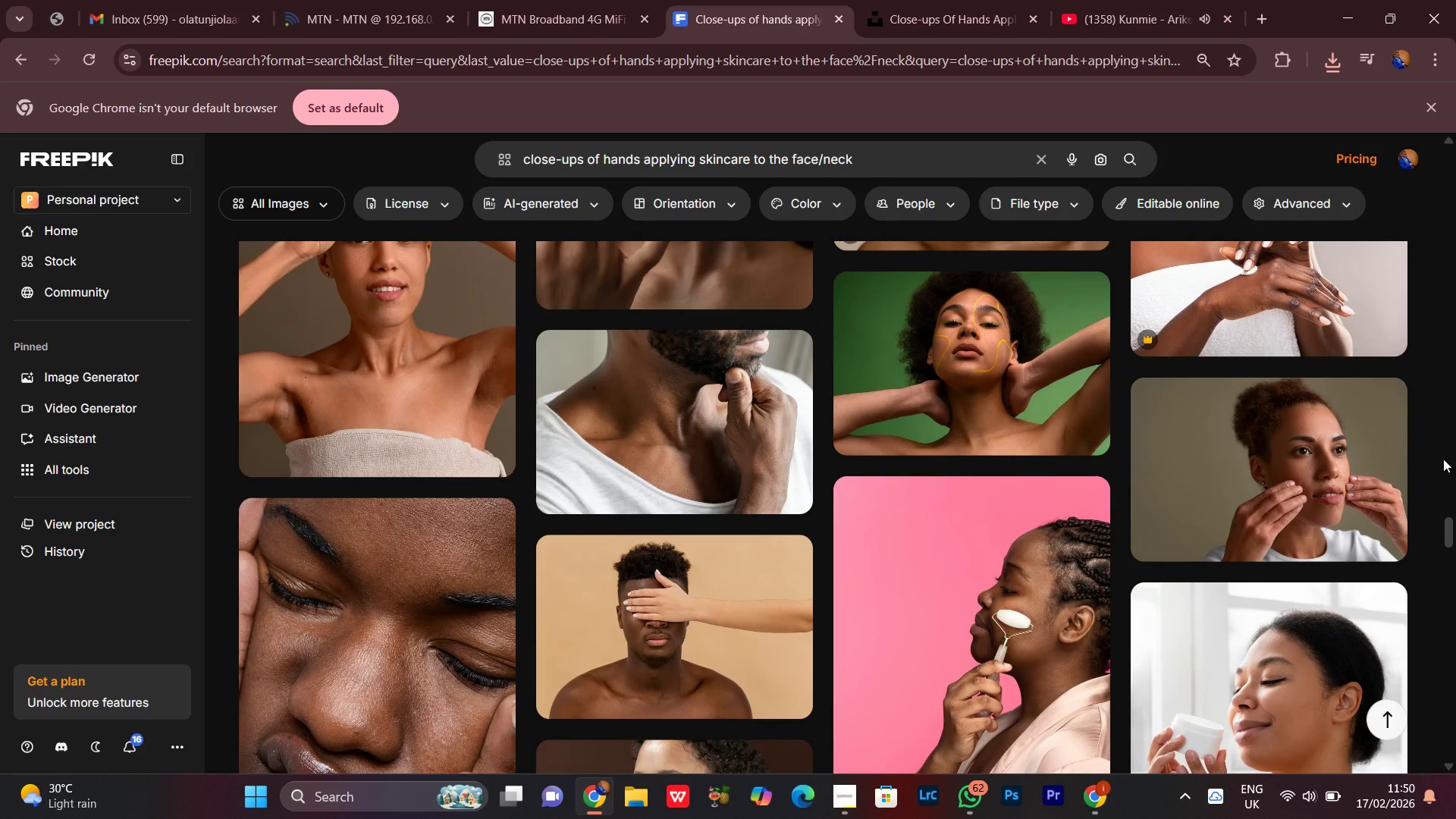 
scroll: coordinate [1443, 459], scroll_direction: down, amount: 3.0
 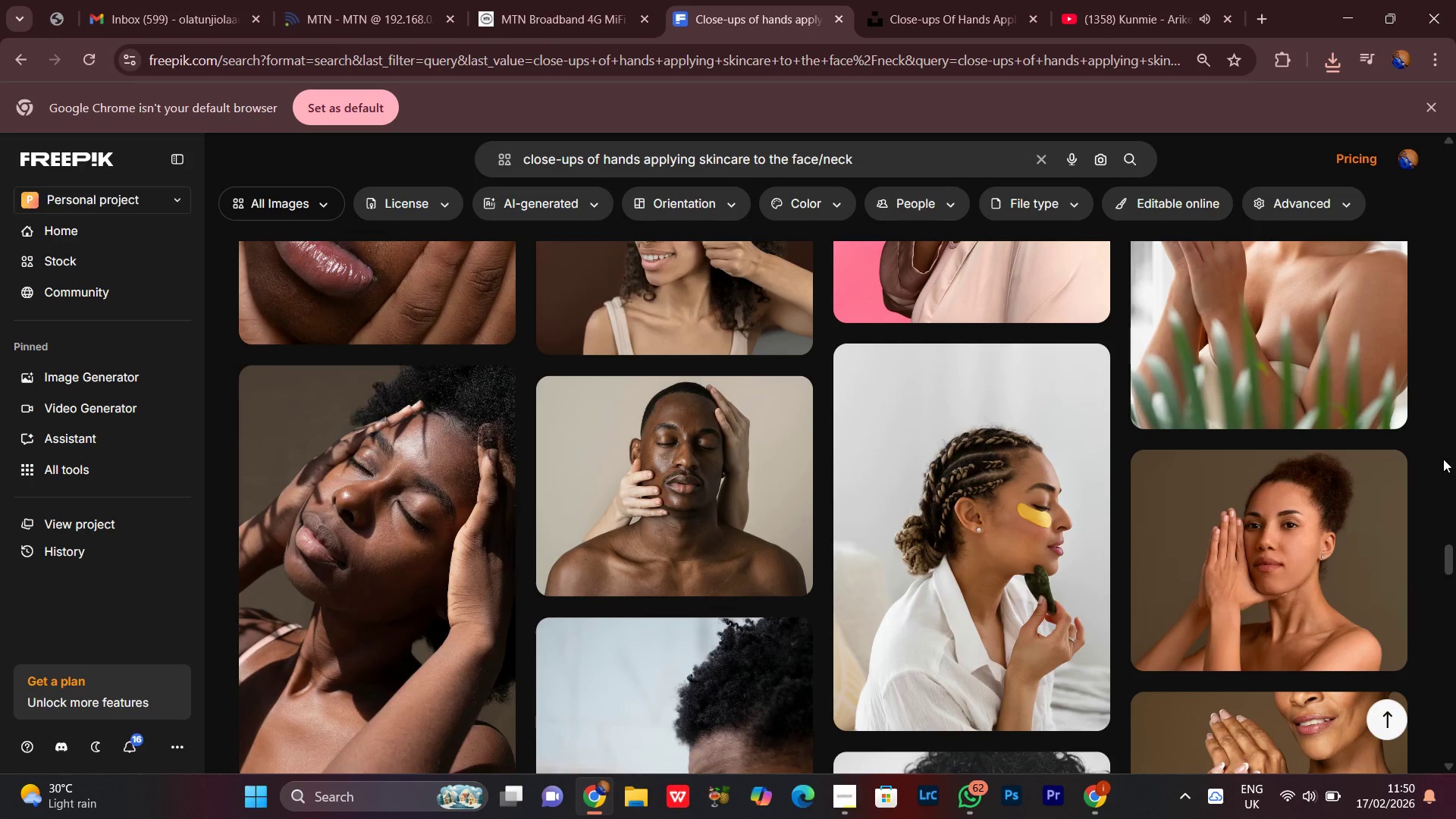 
scroll: coordinate [1443, 459], scroll_direction: none, amount: 0.0
 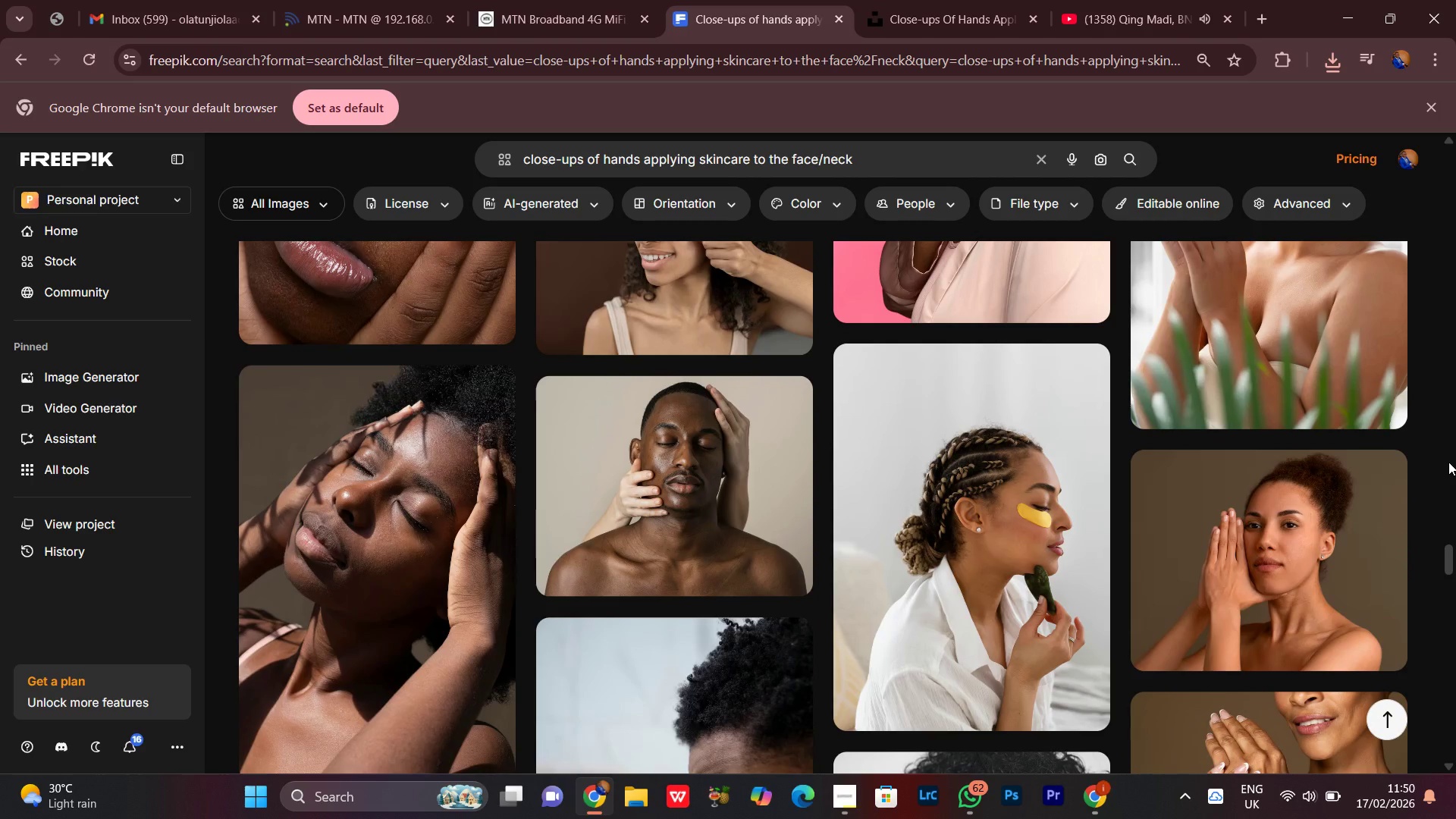 
scroll: coordinate [1449, 462], scroll_direction: down, amount: 8.0
 